 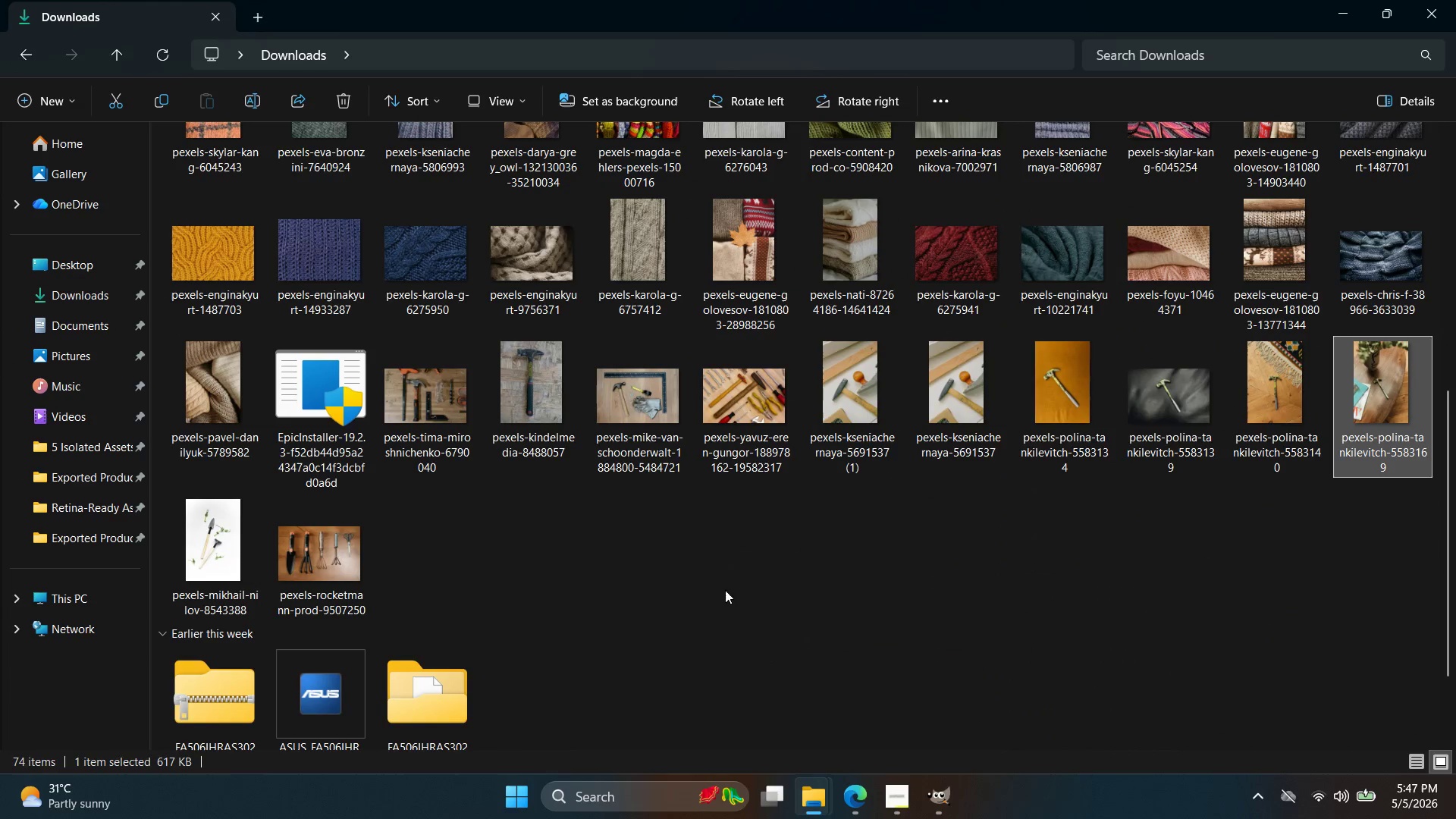 
left_click([56, 298])
 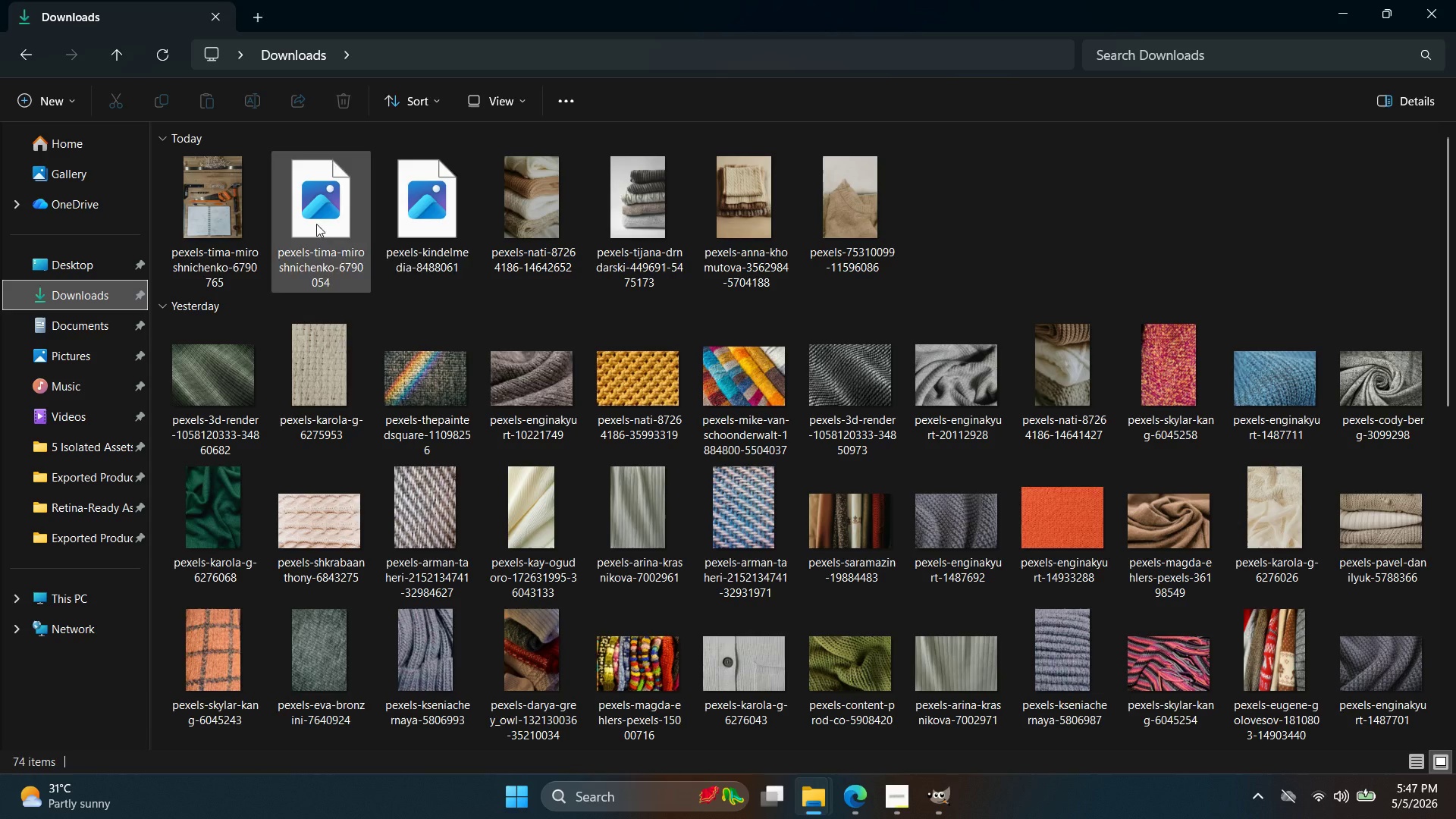 
left_click([444, 210])
 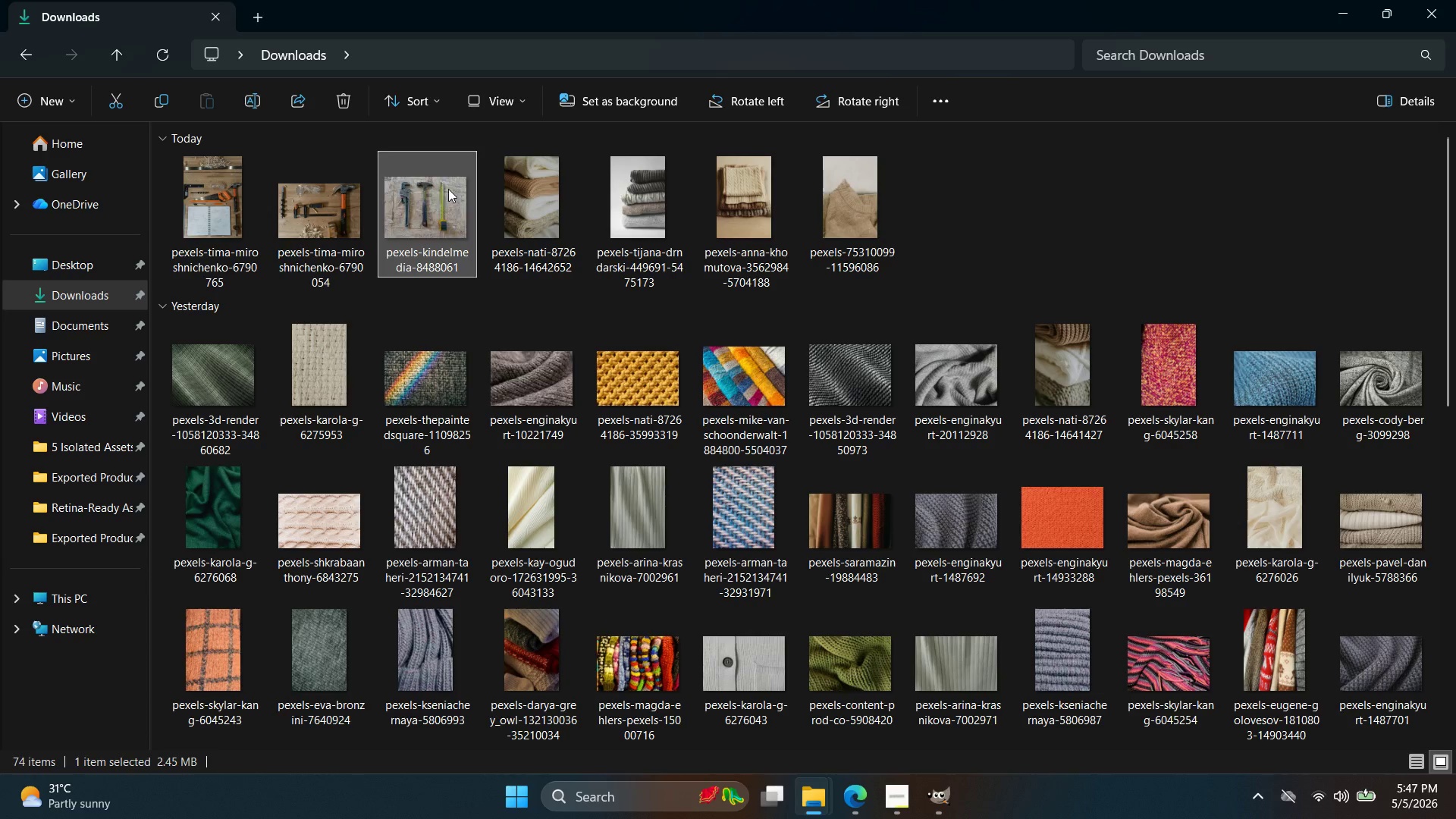 
left_click_drag(start_coordinate=[442, 200], to_coordinate=[739, 70])
 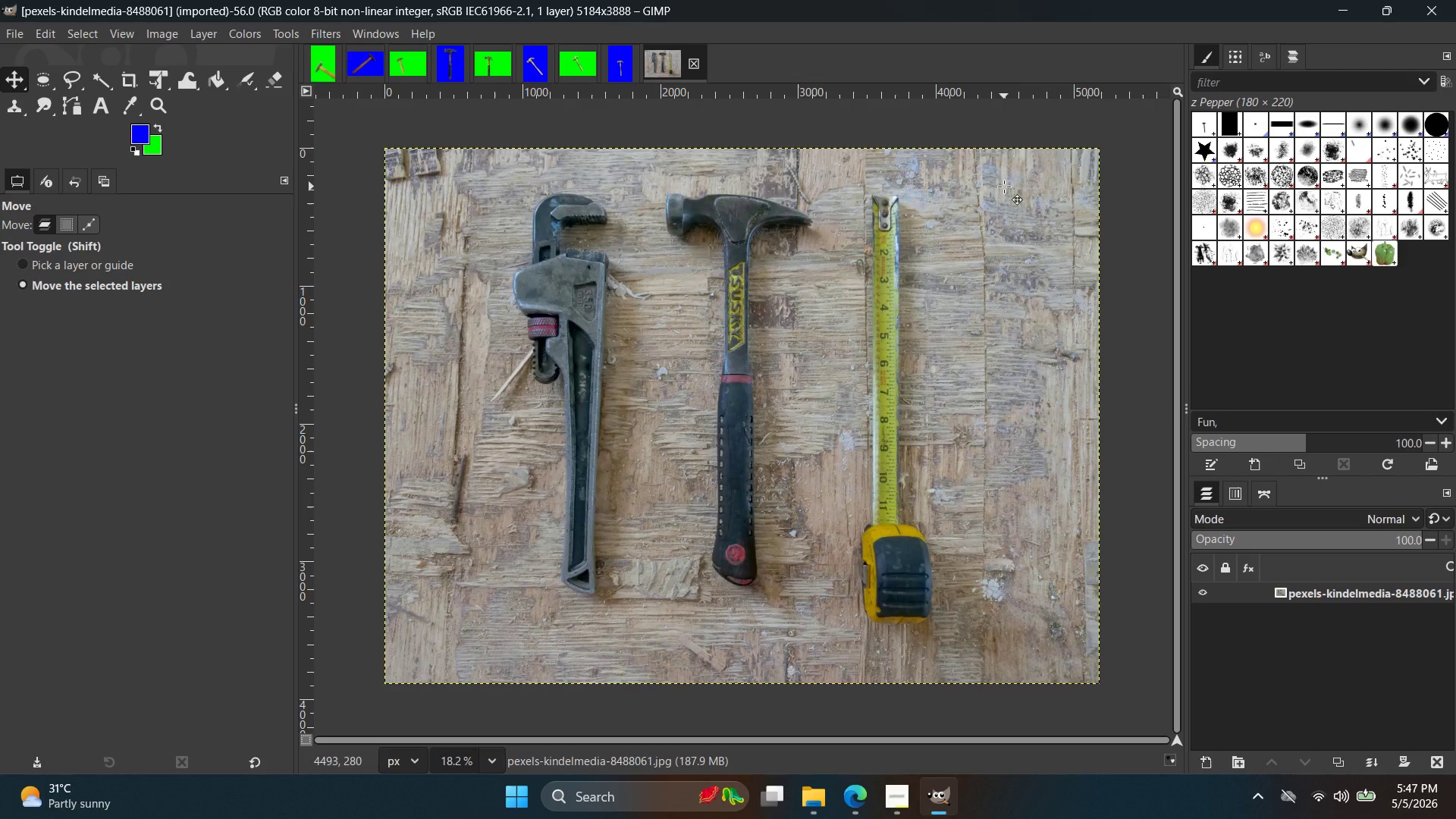 
left_click_drag(start_coordinate=[1004, 187], to_coordinate=[1084, 212])
 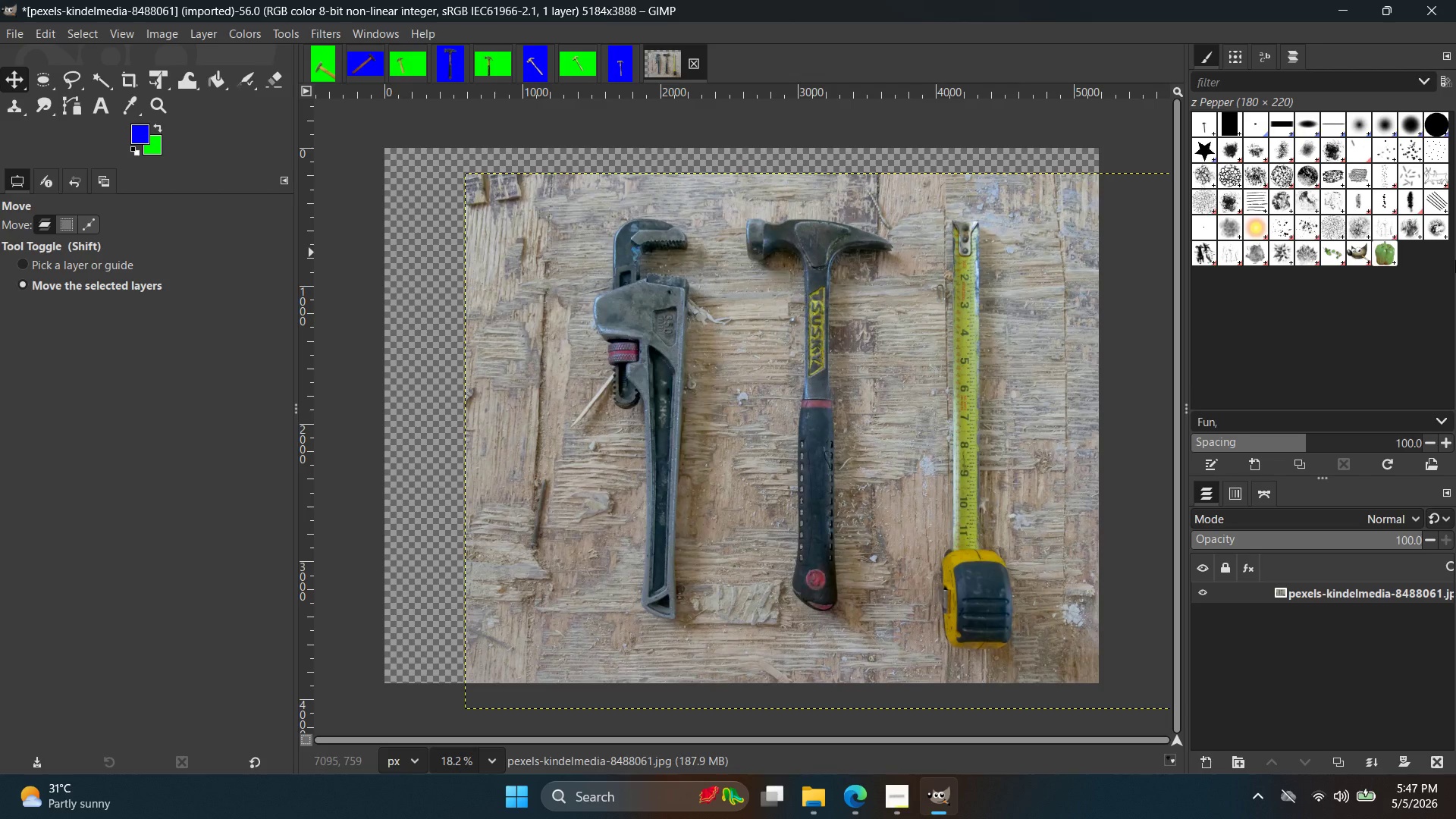 
key(Control+Z)
 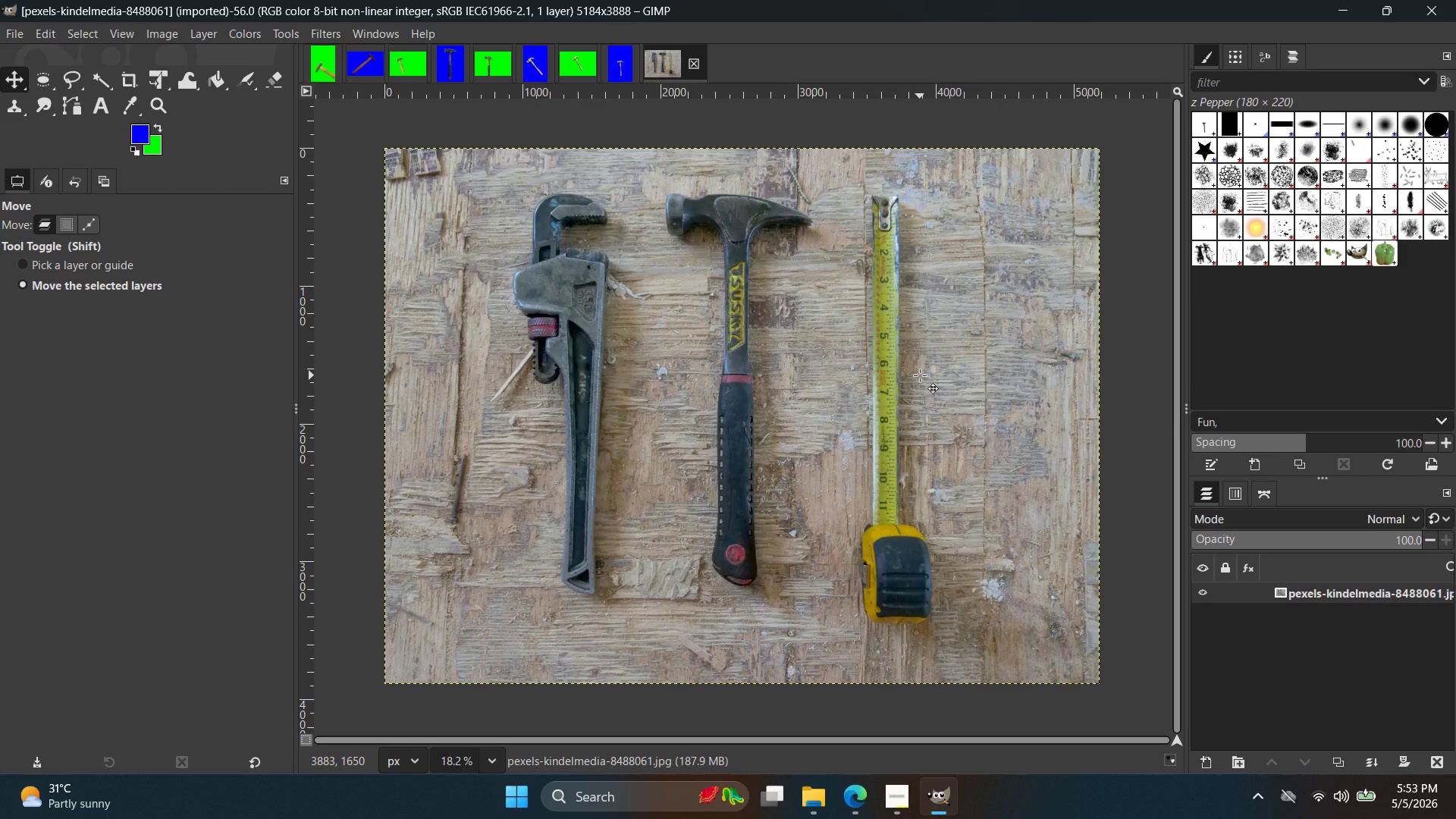 
wait(346.23)
 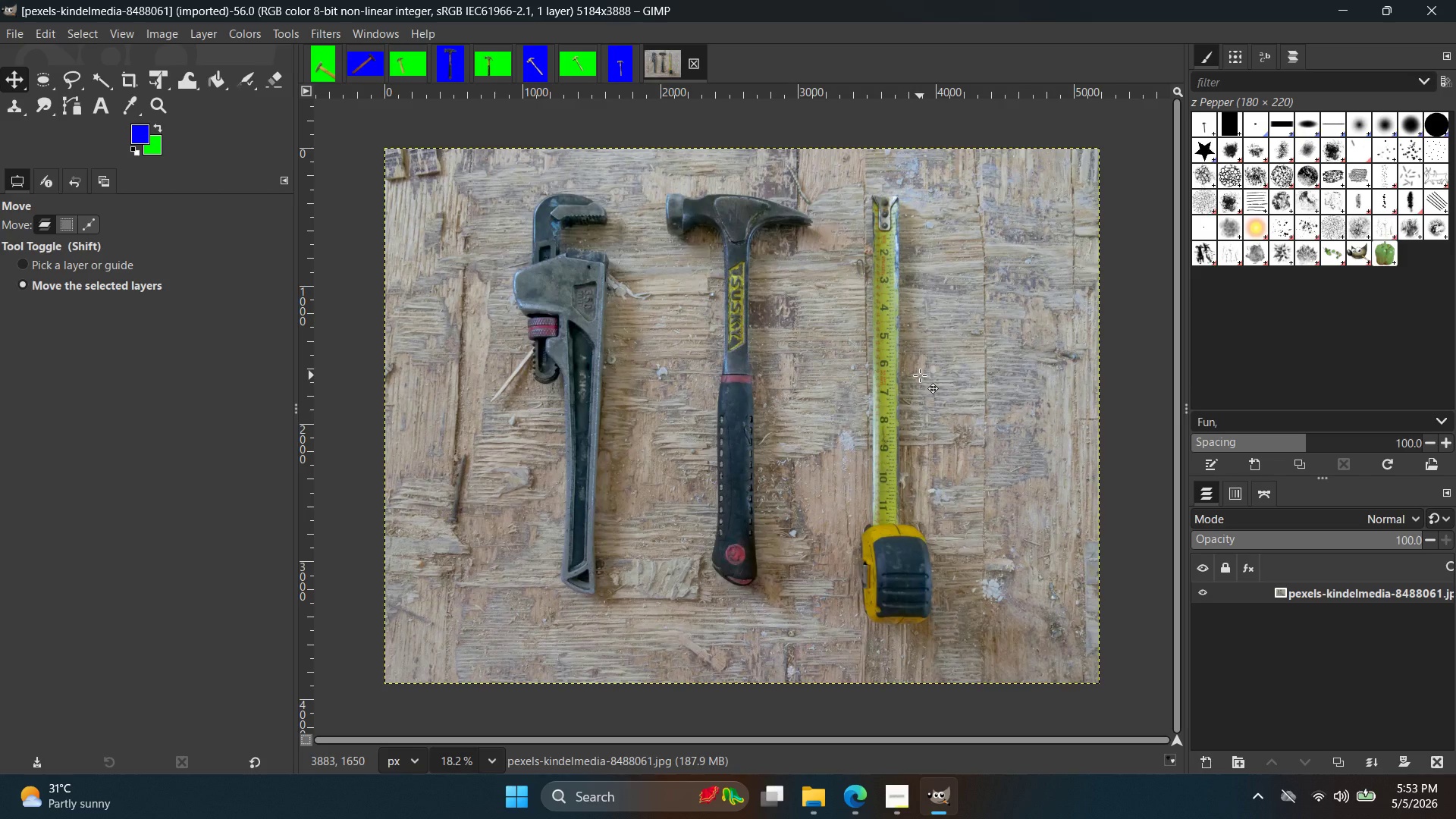 
left_click([1341, 759])
 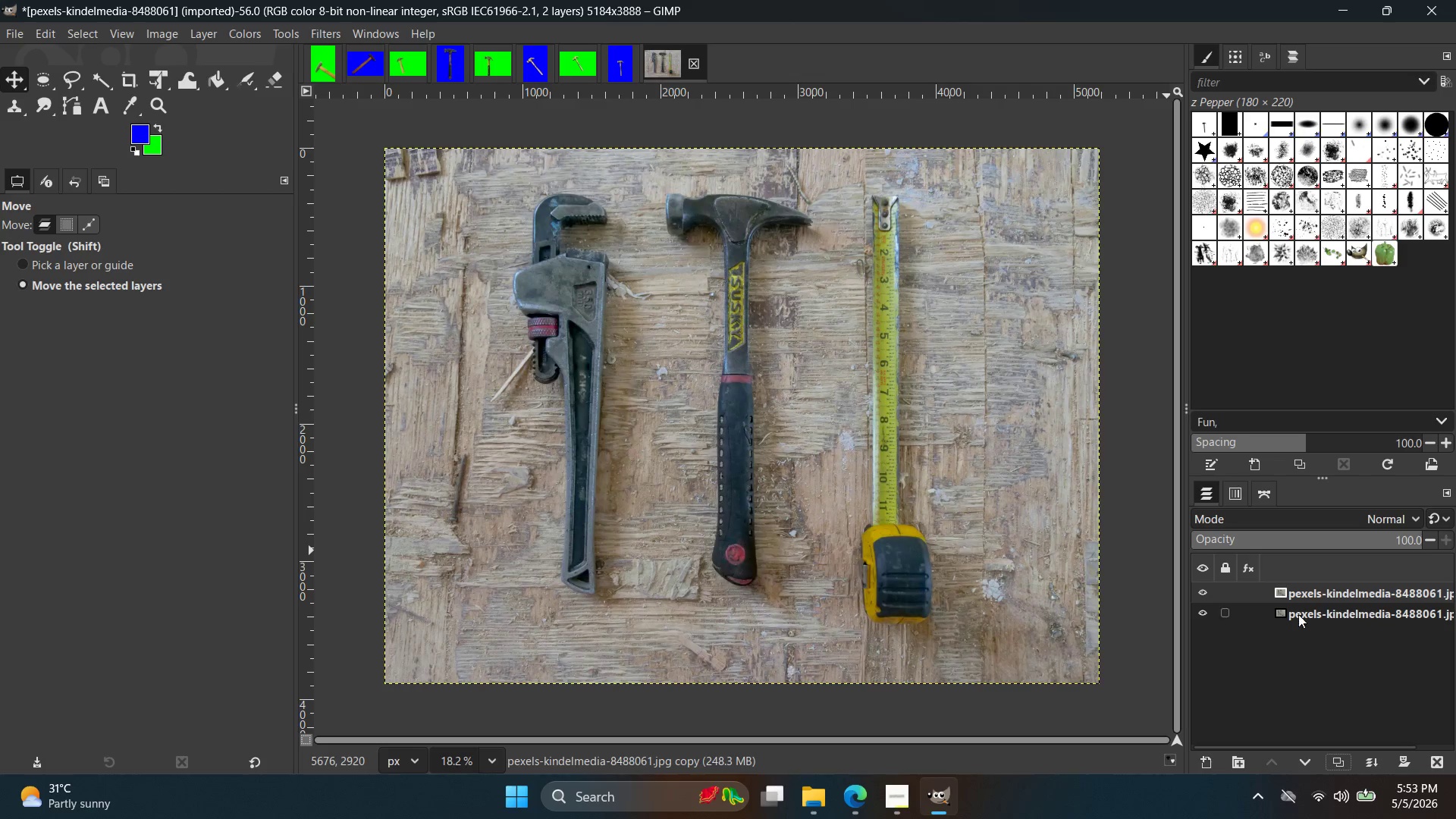 
hold_key(key=ControlLeft, duration=1.16)
 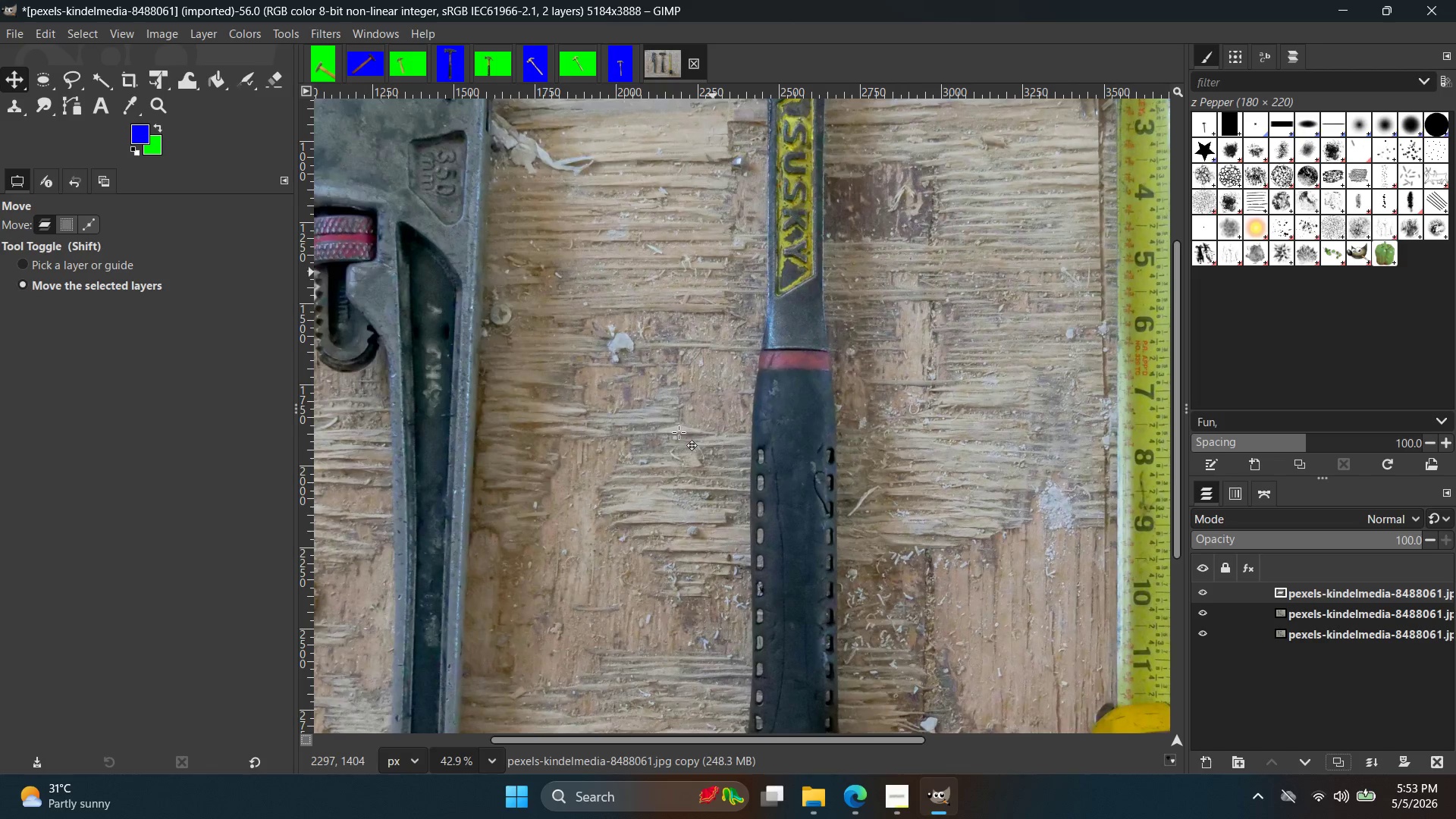 
hold_key(key=Space, duration=0.39)
 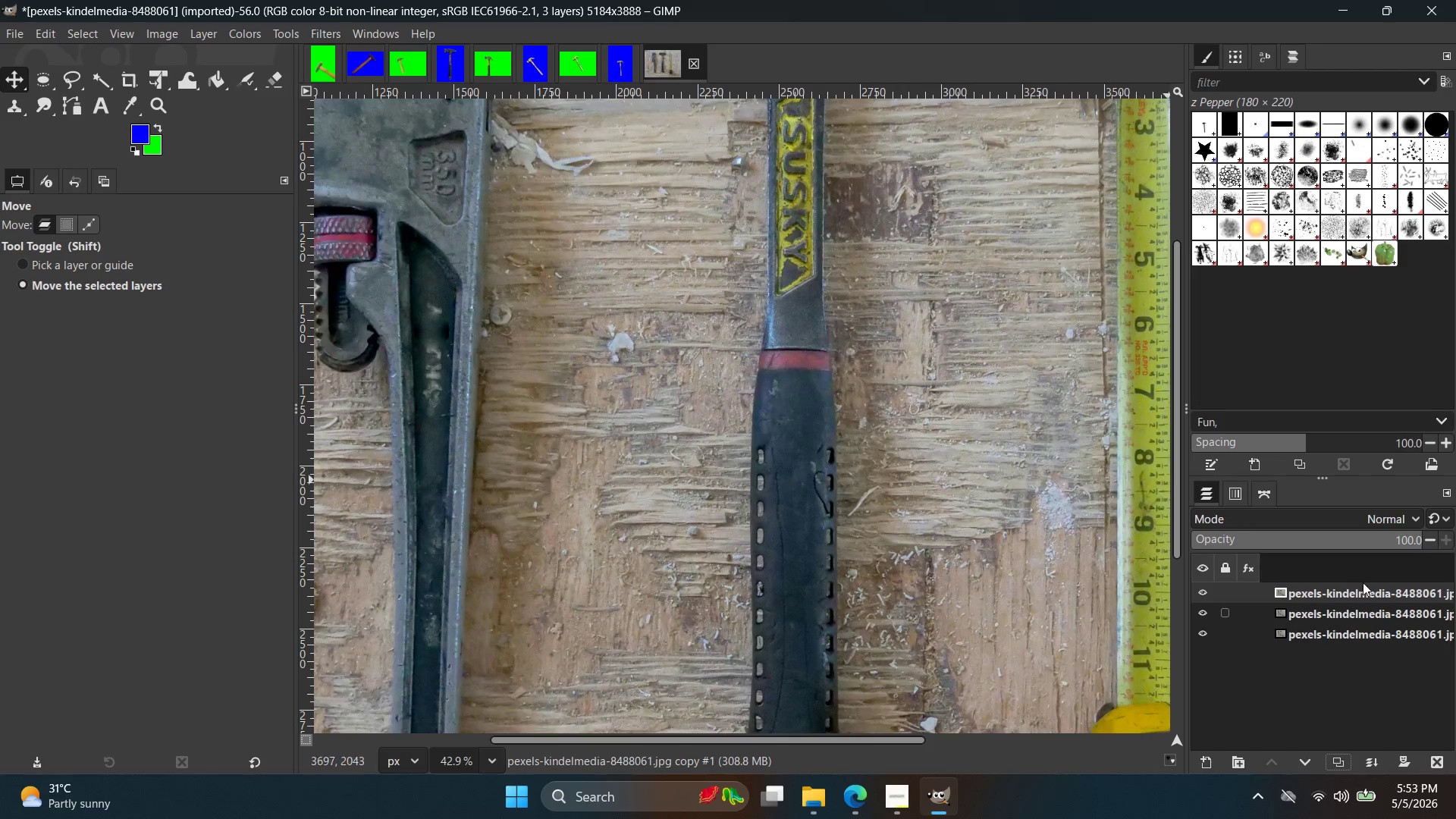 
scroll: coordinate [718, 360], scroll_direction: up, amount: 9.0
 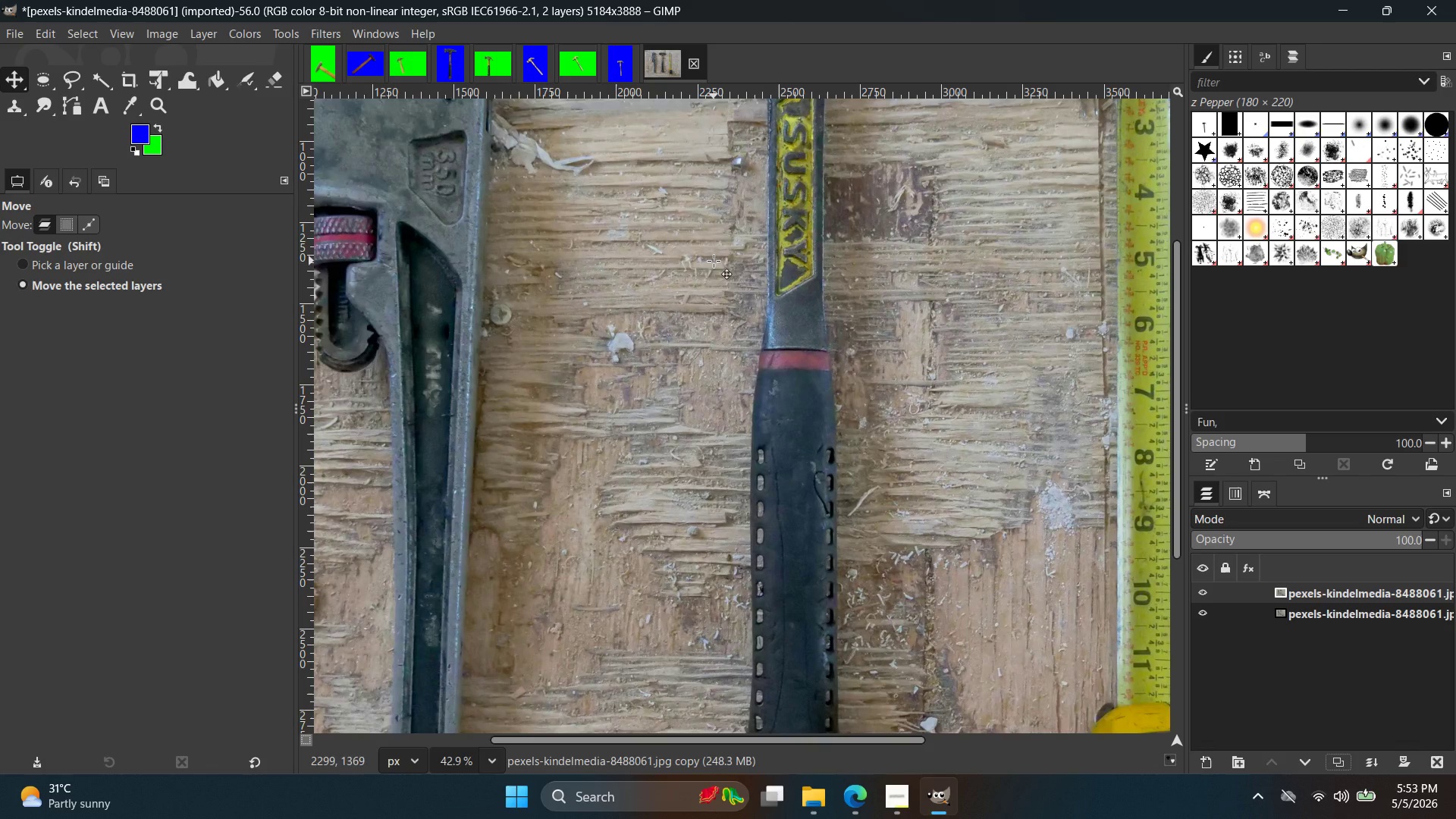 
key(Control+ControlLeft)
 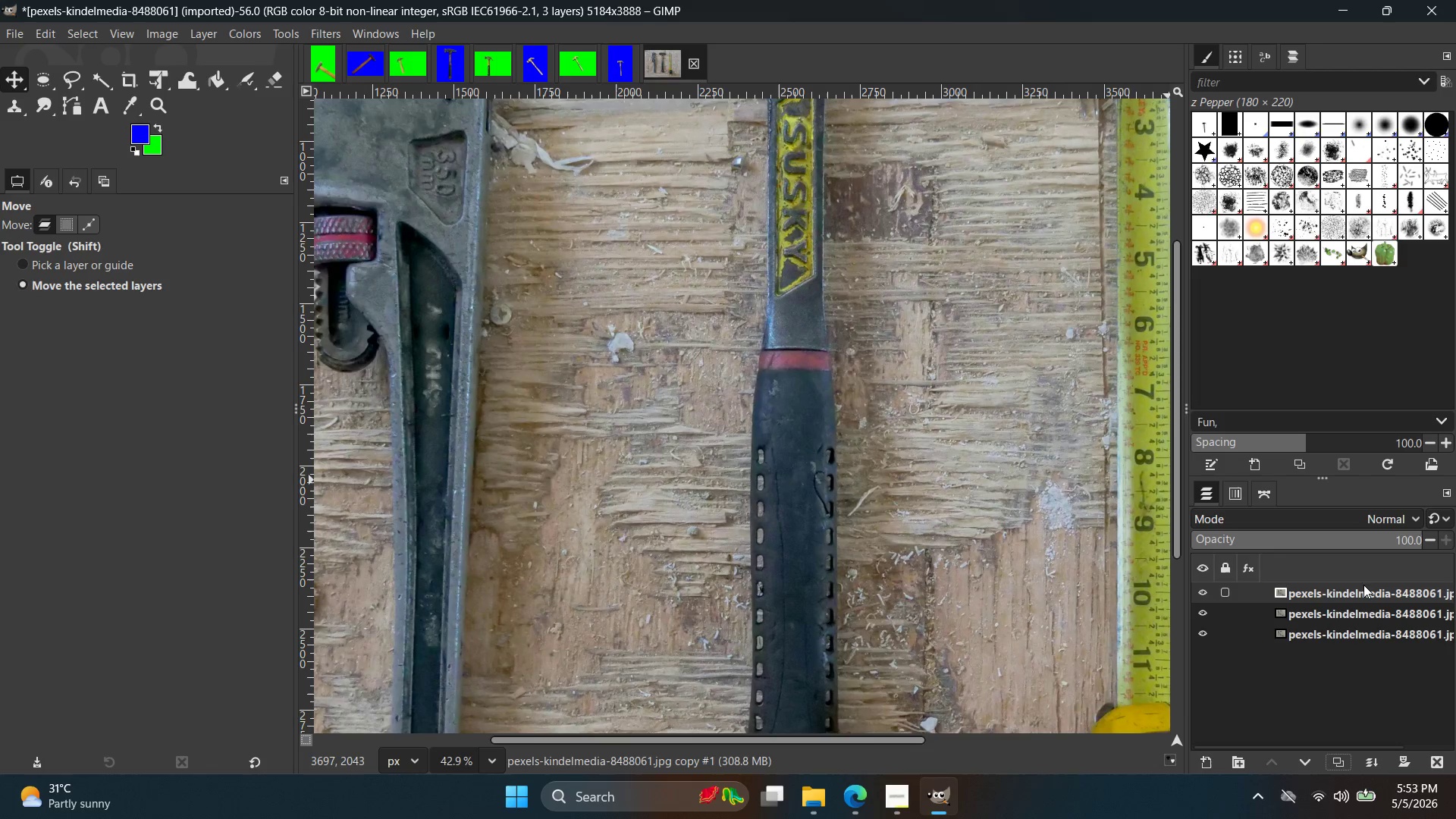 
key(Control+Z)
 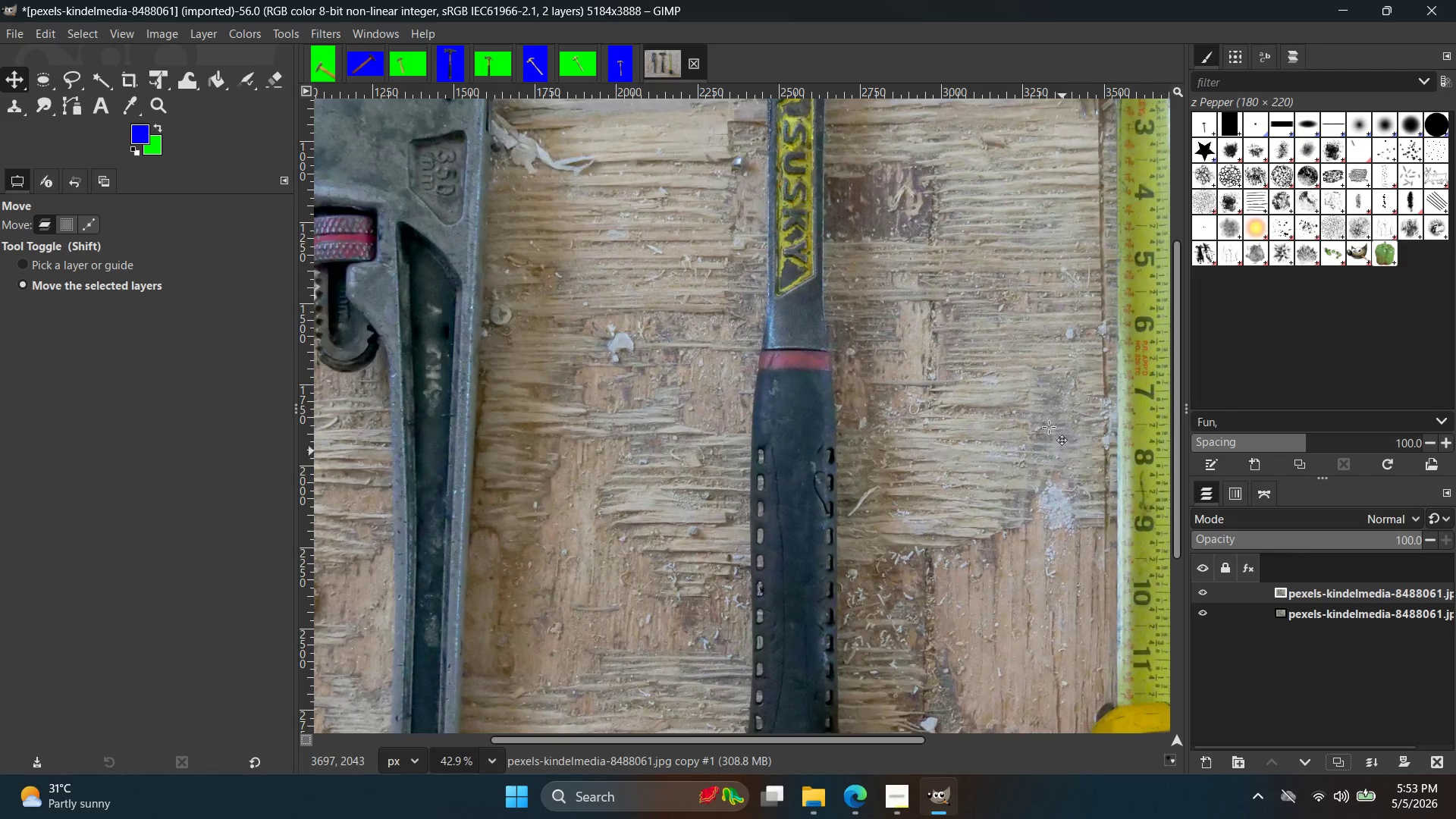 
left_click([938, 409])
 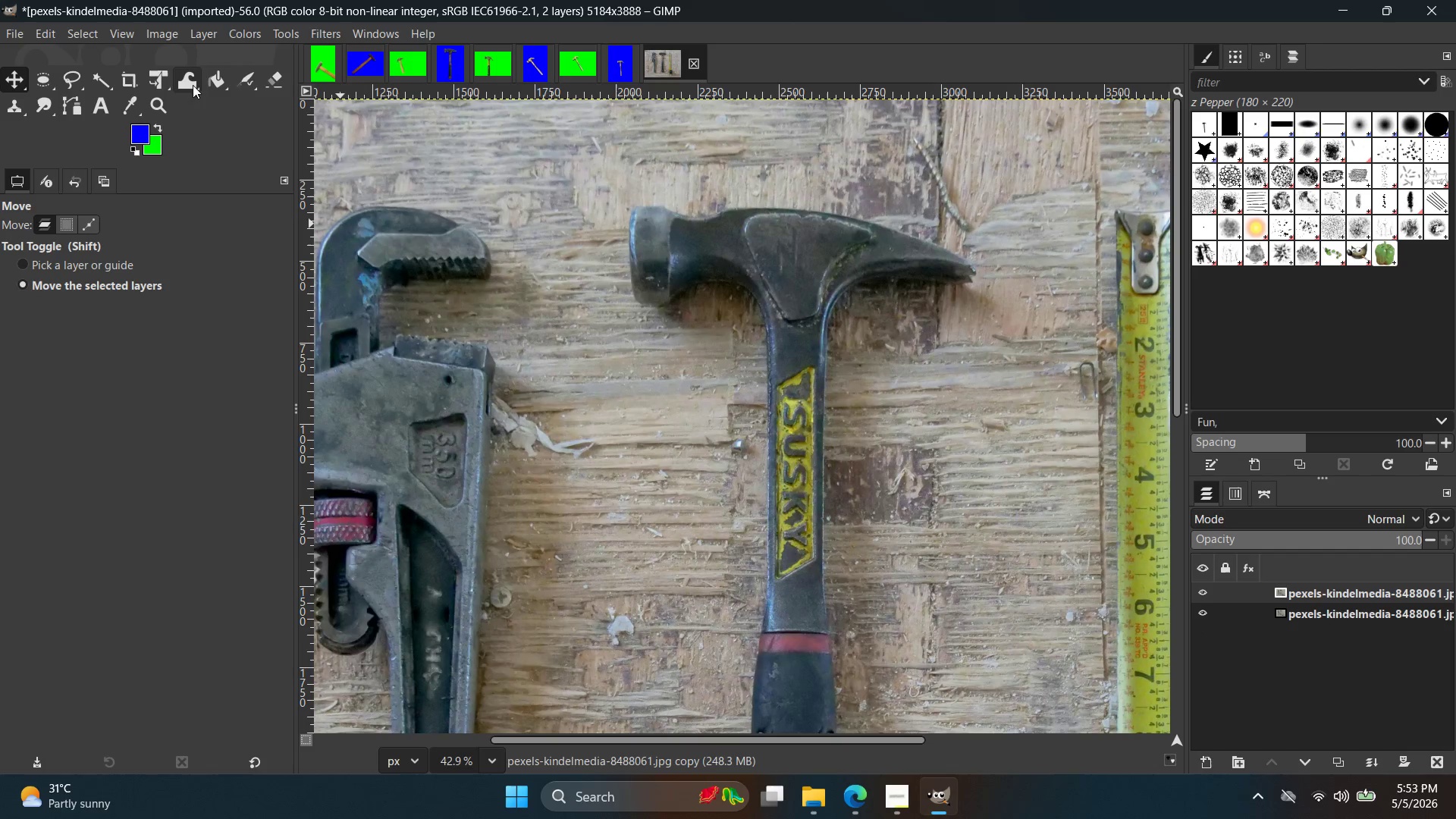 
scroll: coordinate [940, 401], scroll_direction: up, amount: 11.0
 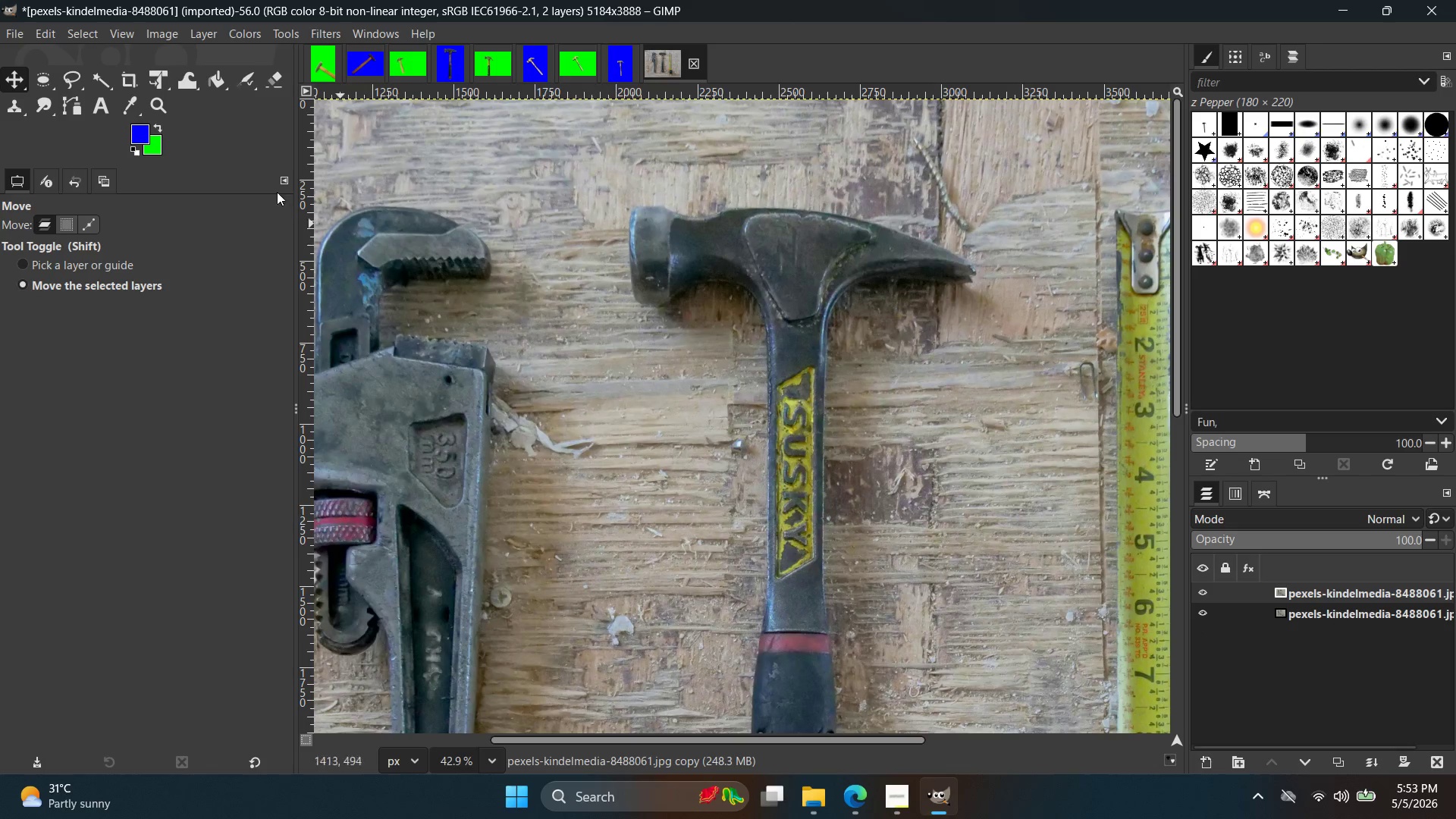 
left_click([73, 115])
 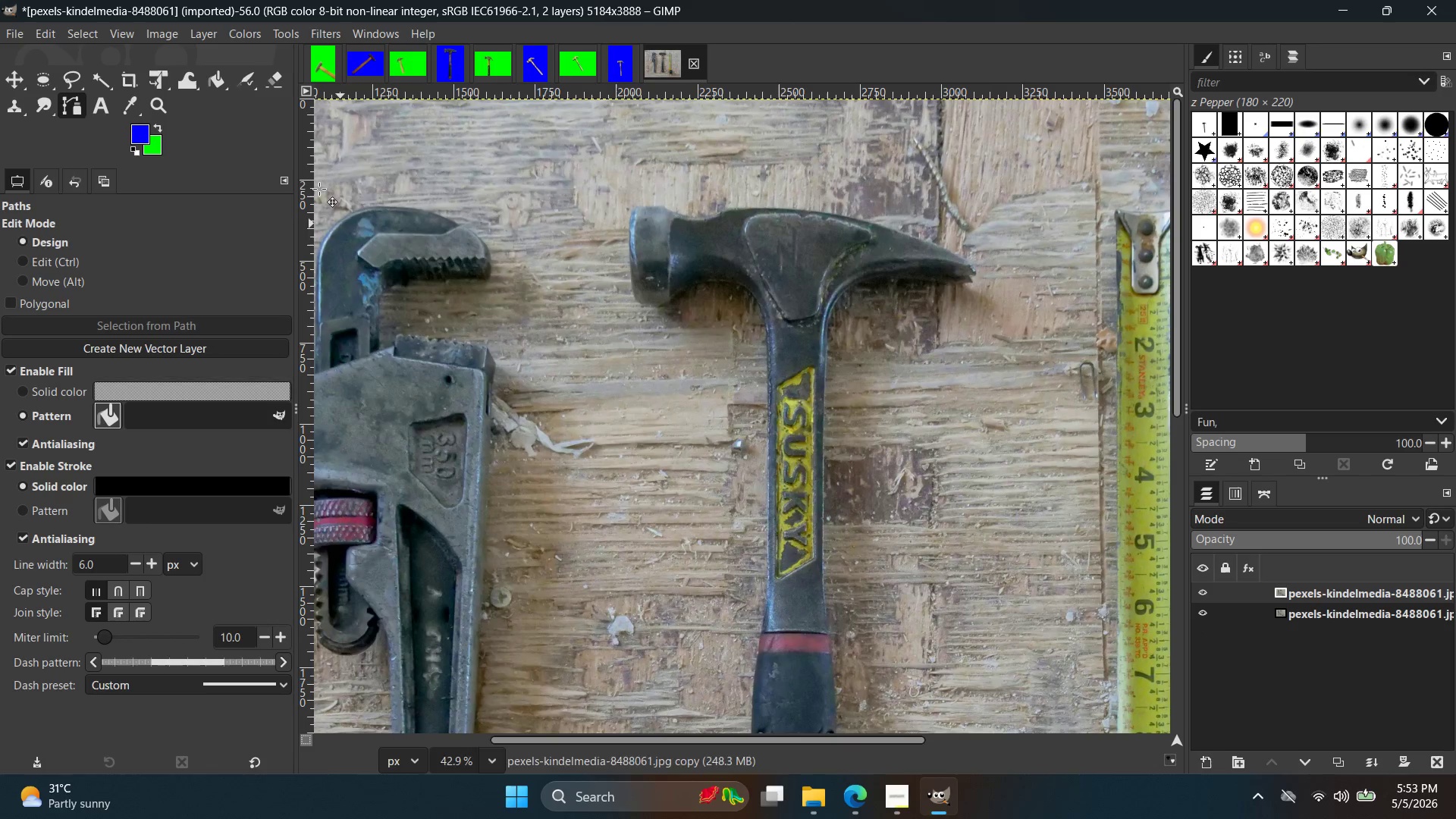 
hold_key(key=ControlLeft, duration=0.5)
 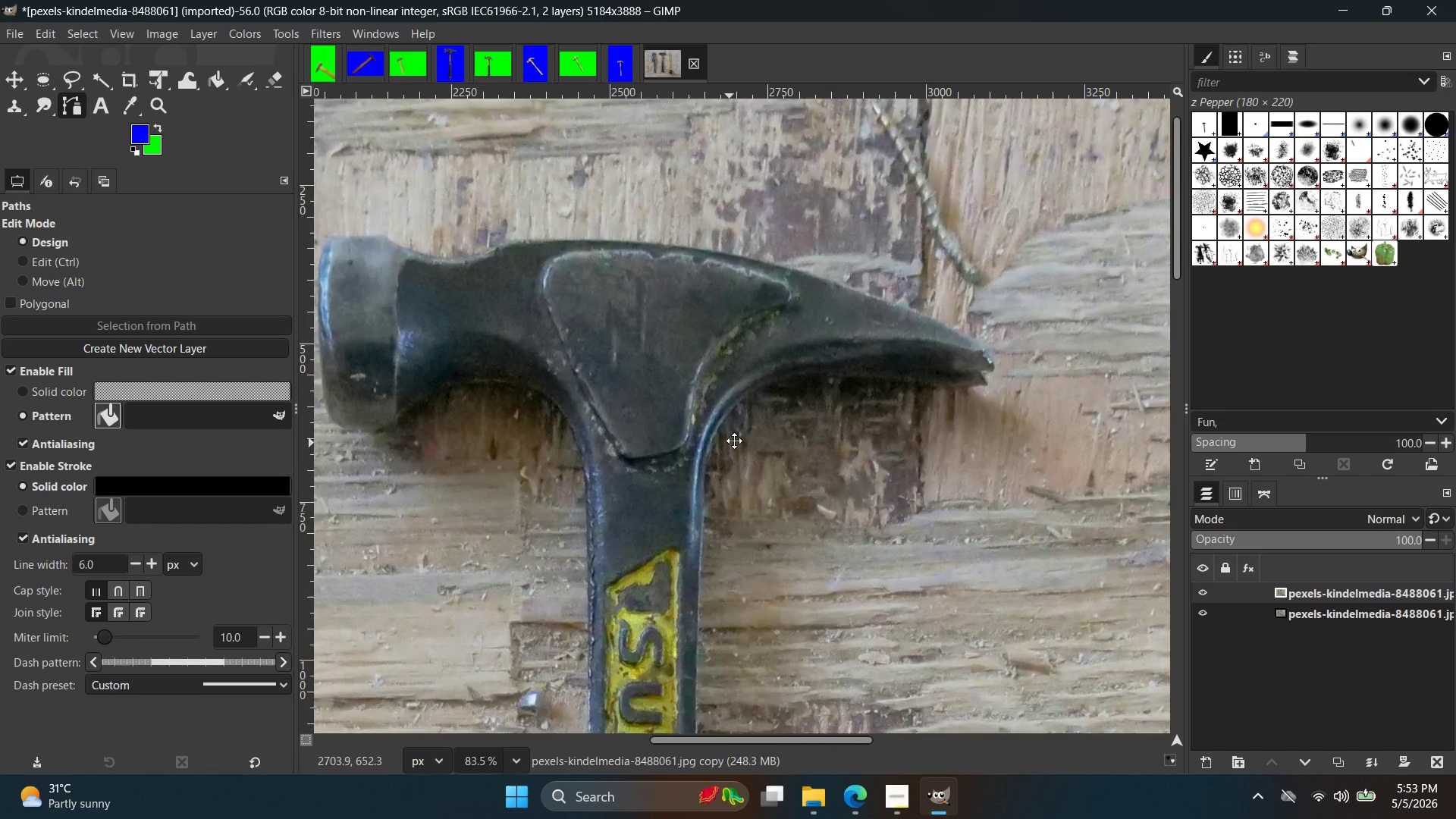 
hold_key(key=Space, duration=0.44)
 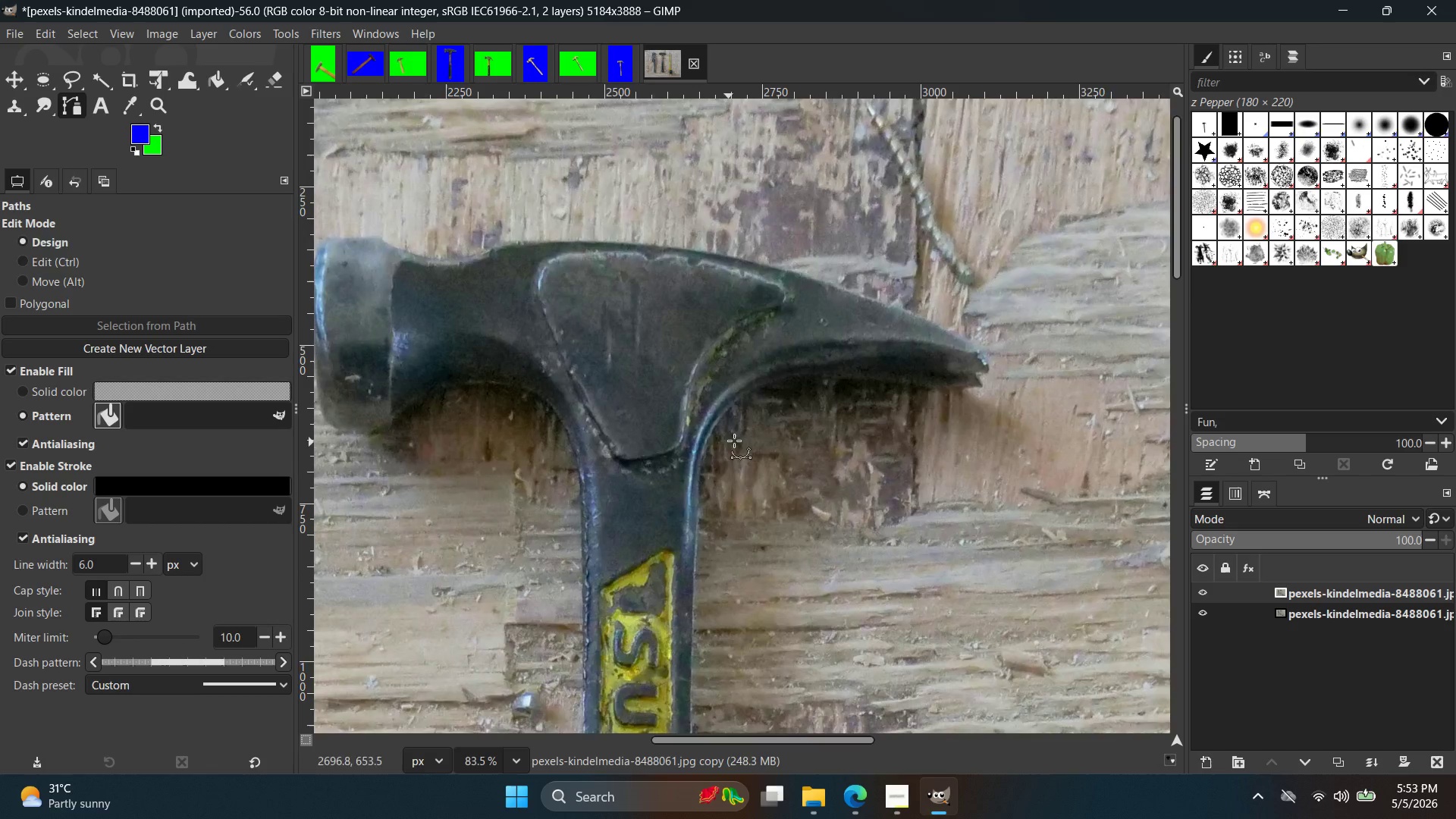 
scroll: coordinate [905, 350], scroll_direction: up, amount: 8.0
 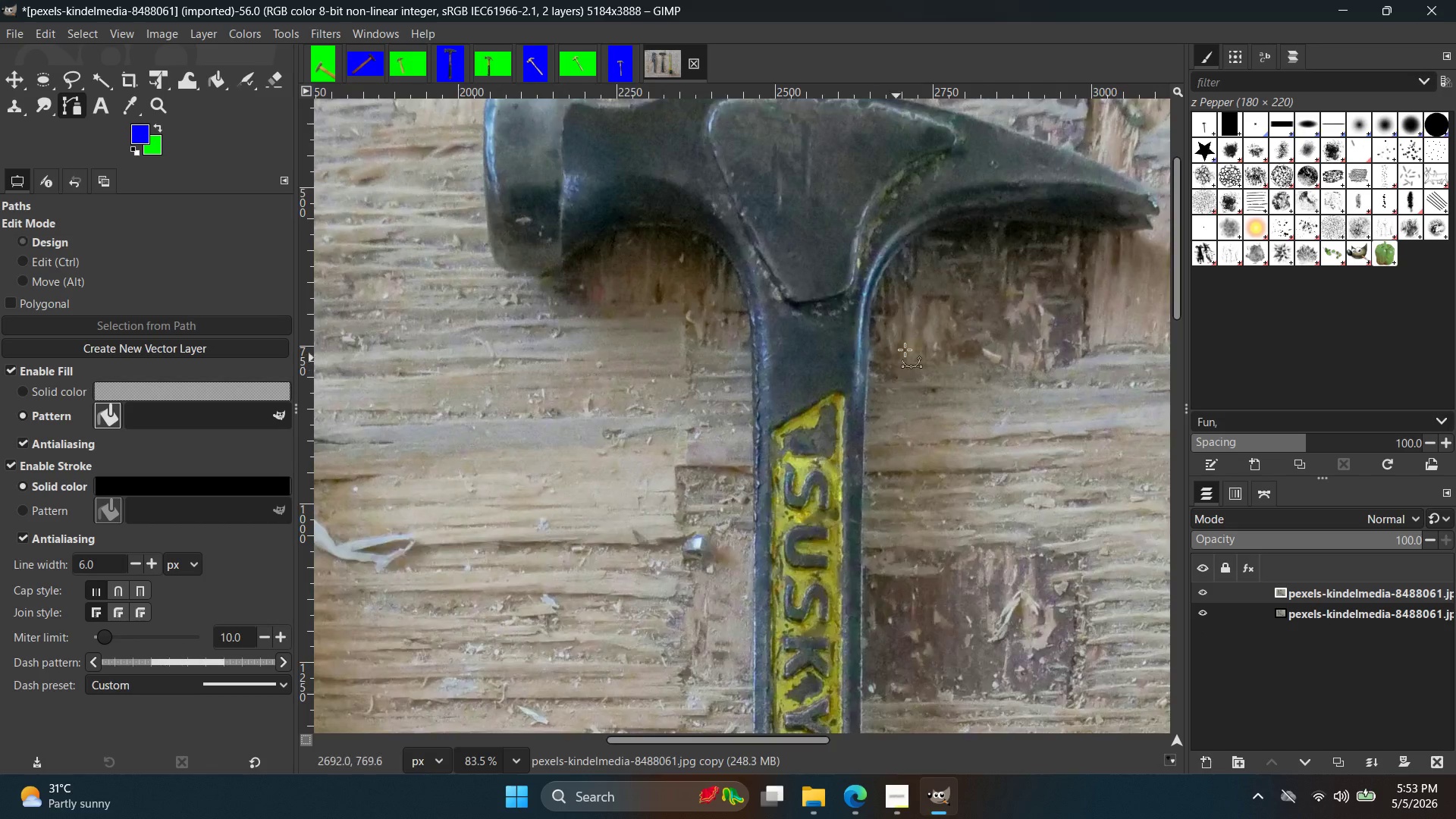 
hold_key(key=ControlLeft, duration=0.98)
scroll: coordinate [702, 485], scroll_direction: up, amount: 9.0
 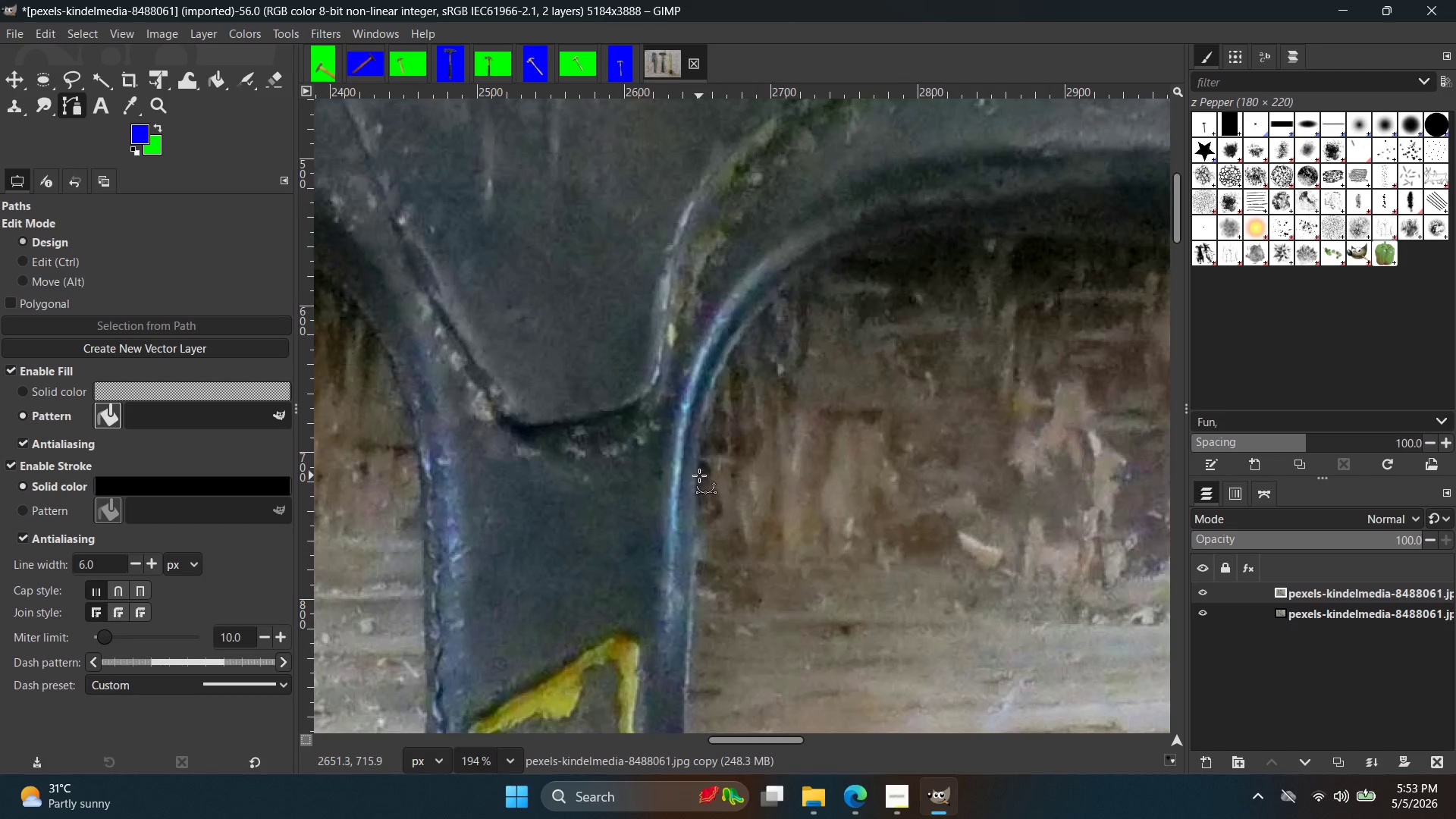 
double_click([699, 475])
 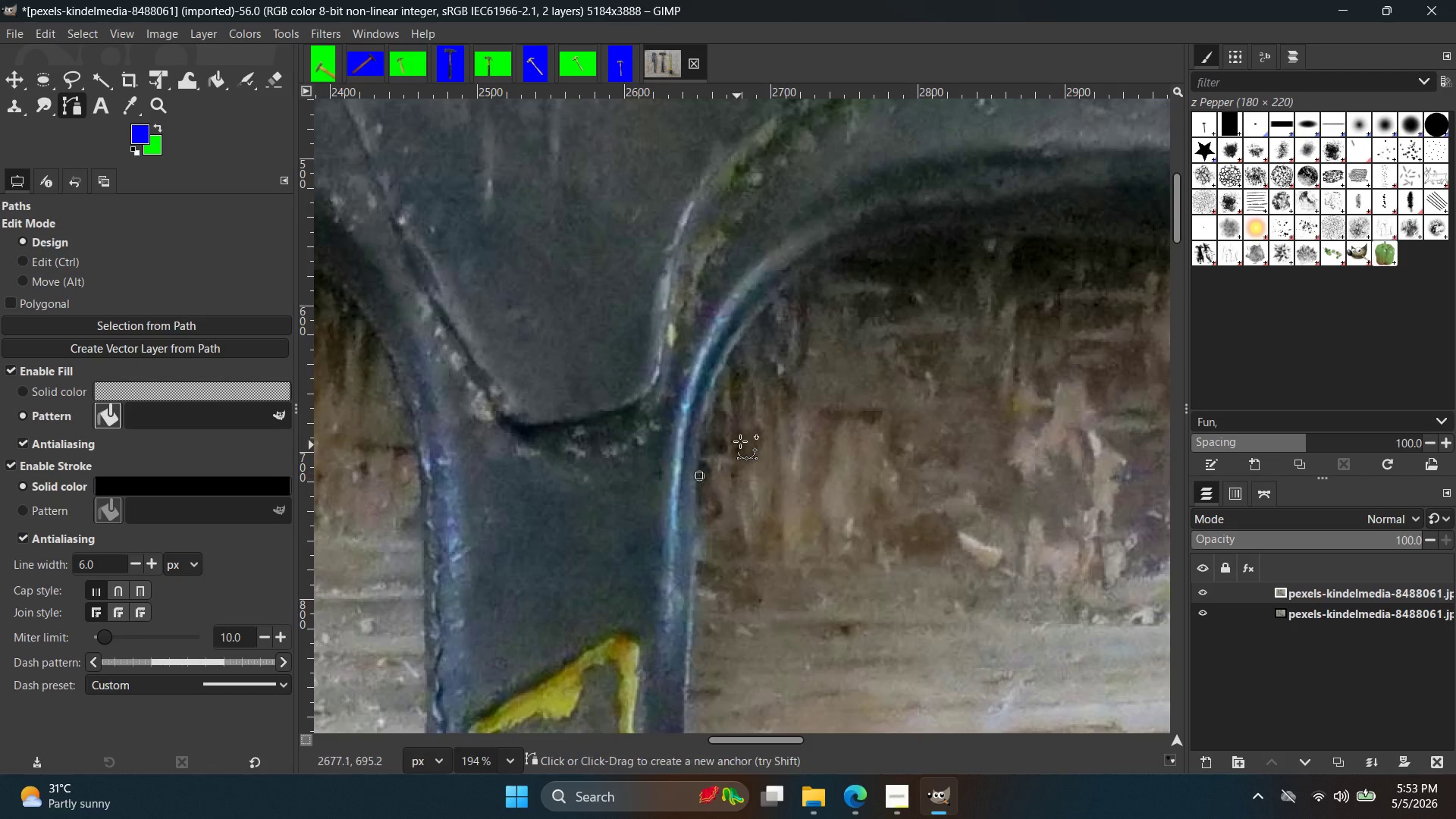 
hold_key(key=ControlLeft, duration=0.41)
scroll: coordinate [742, 413], scroll_direction: up, amount: 3.0
 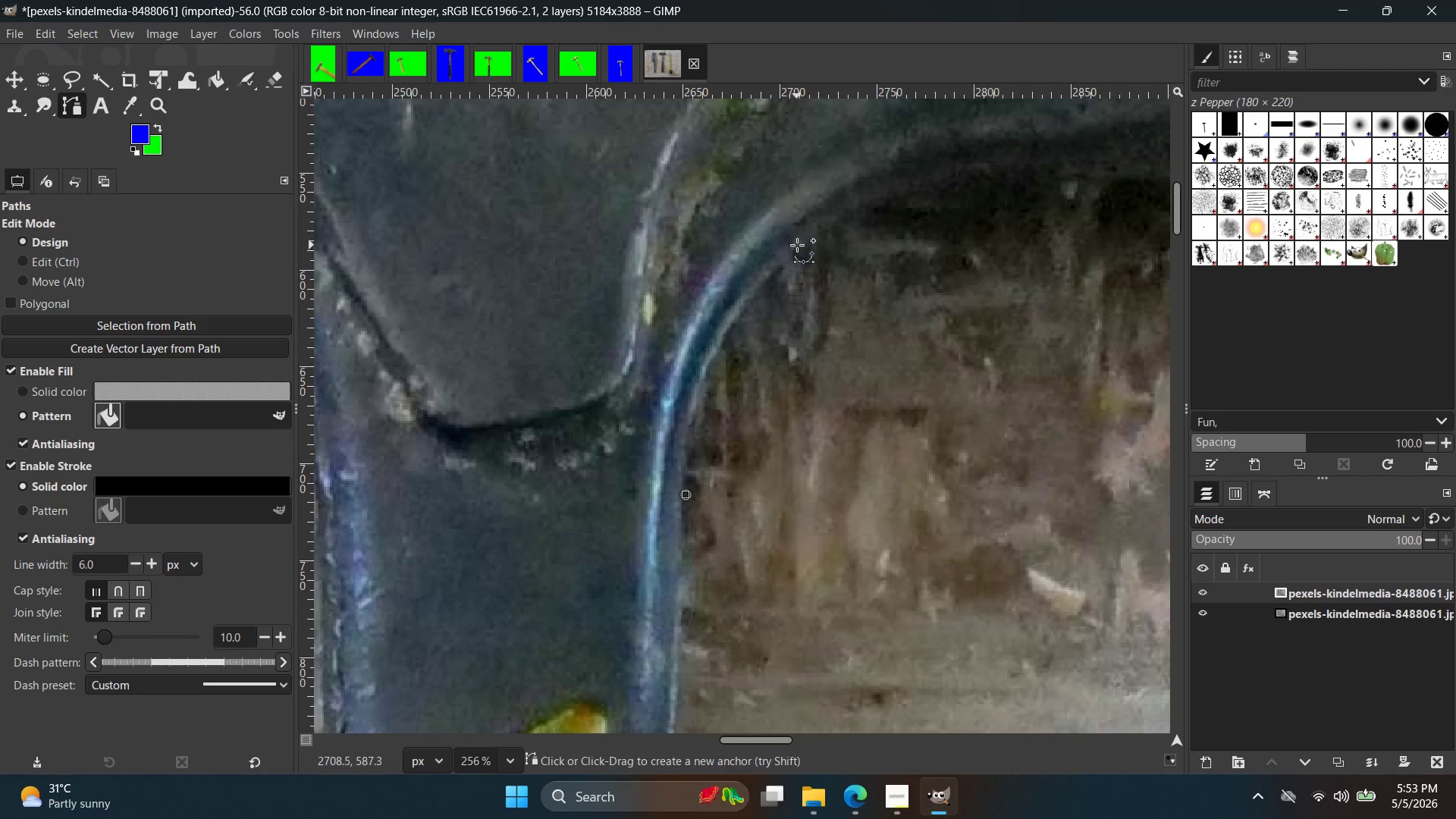 
left_click_drag(start_coordinate=[801, 246], to_coordinate=[915, 187])
 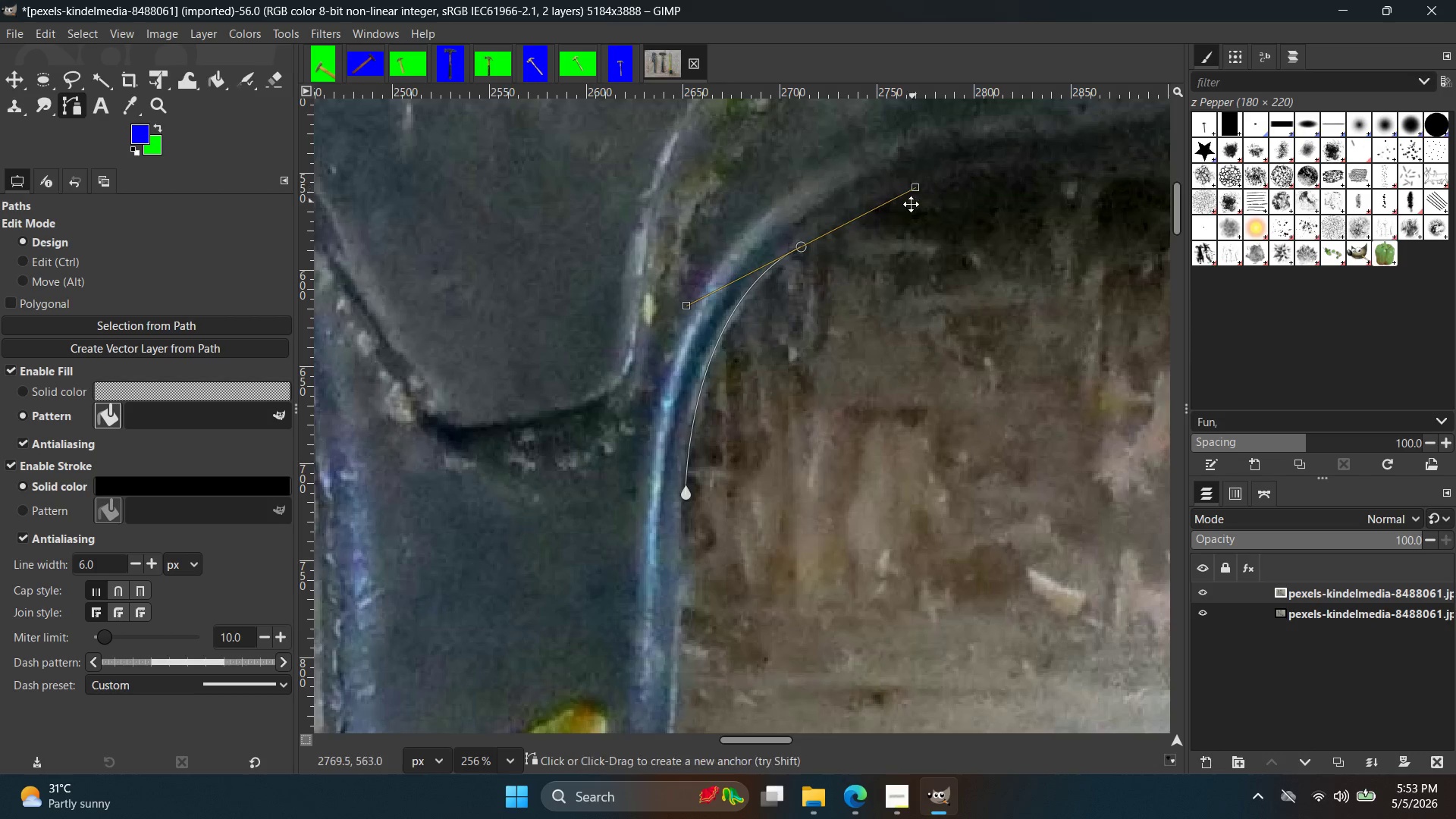 
hold_key(key=Space, duration=0.45)
 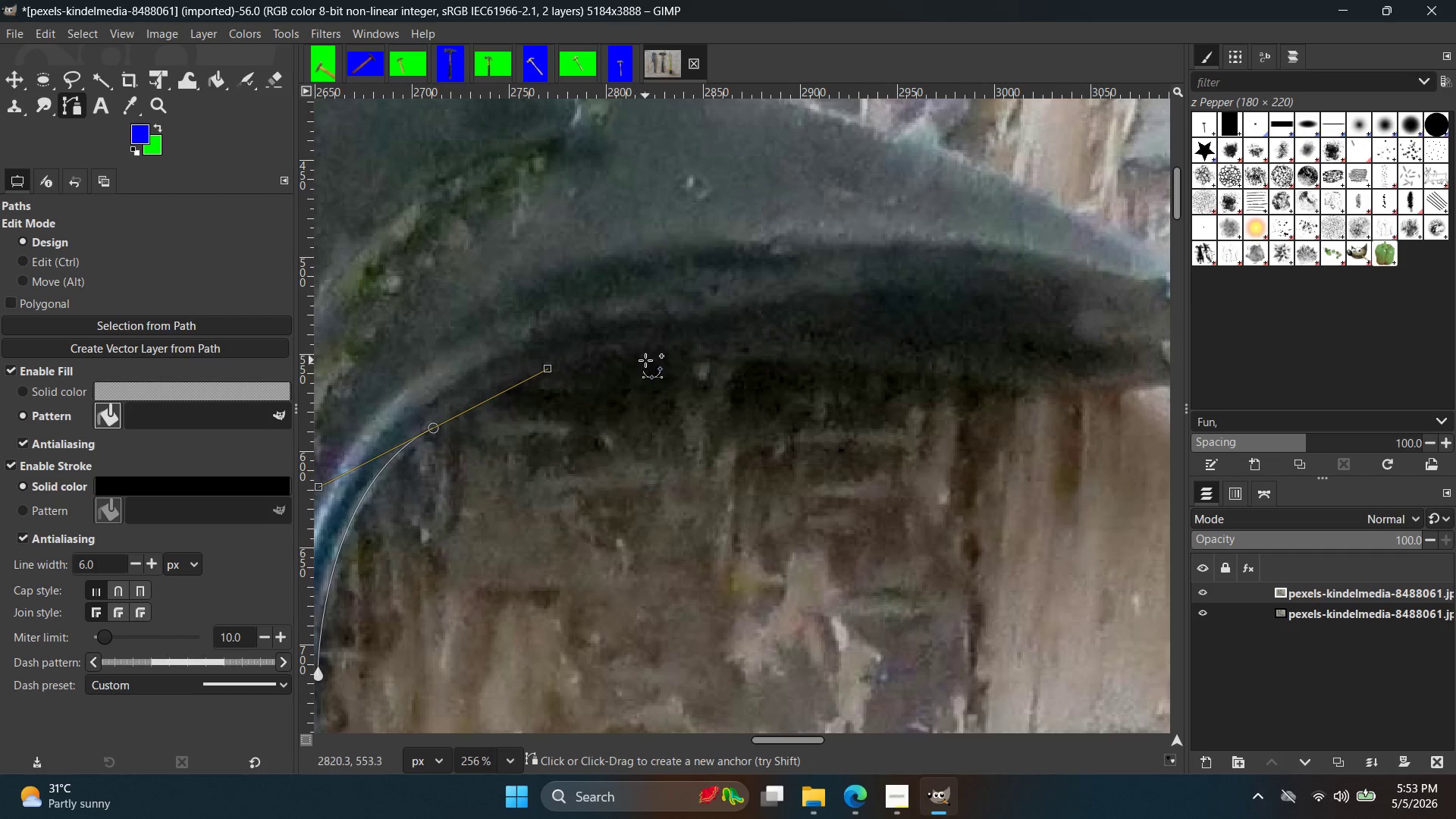 
left_click_drag(start_coordinate=[667, 351], to_coordinate=[752, 353])
 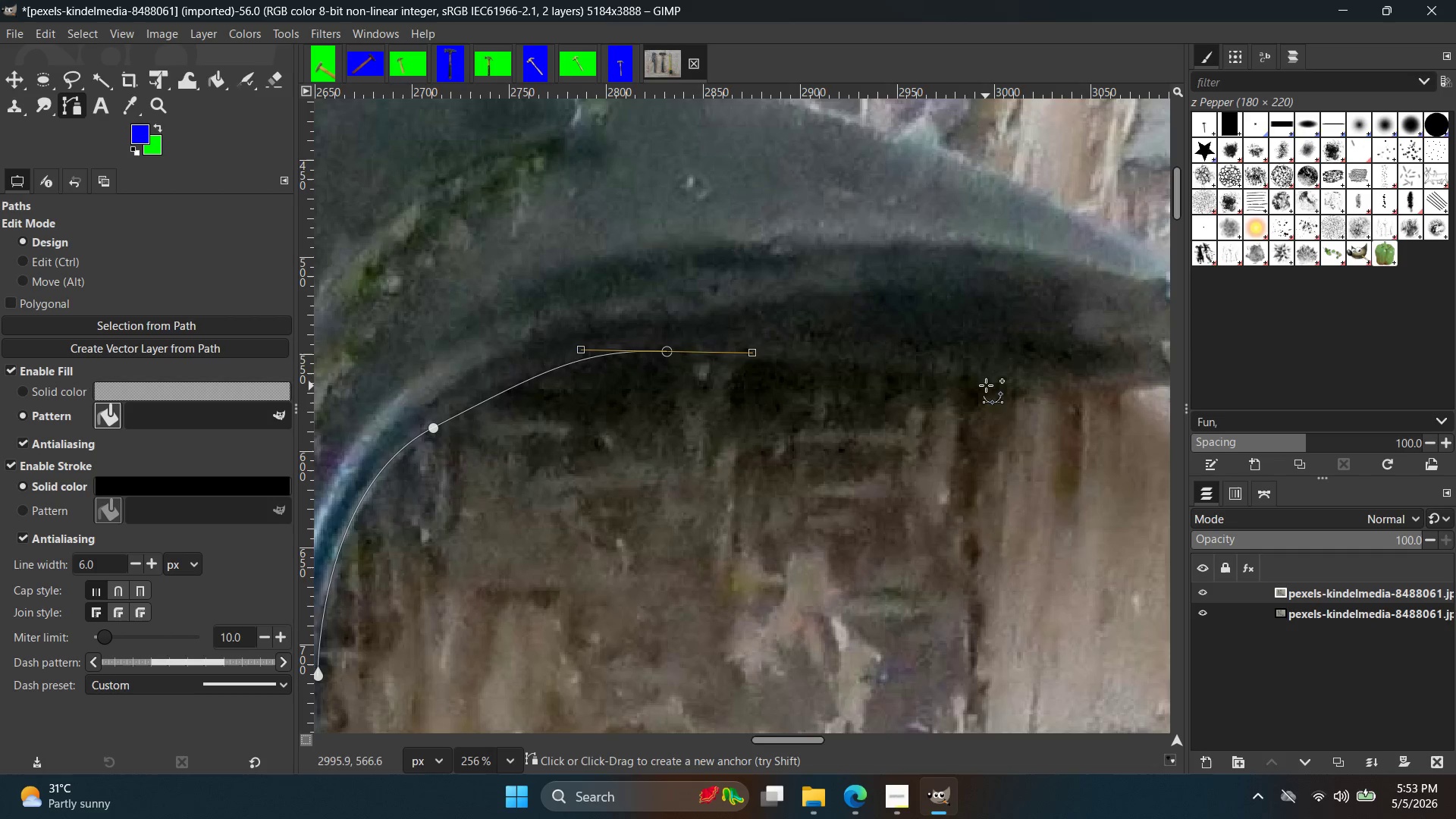 
left_click_drag(start_coordinate=[987, 383], to_coordinate=[995, 383])
 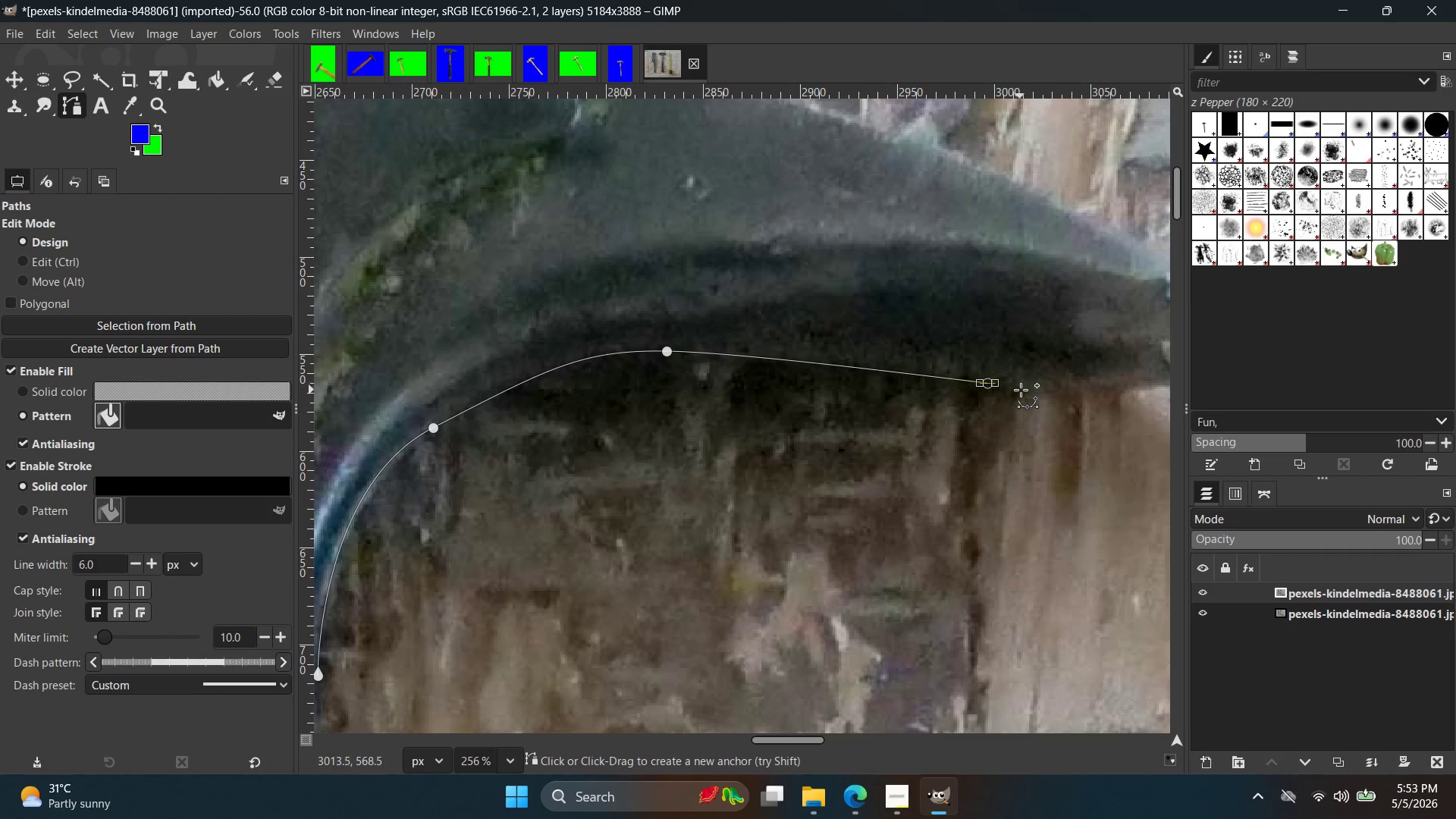 
key(Control+ControlLeft)
 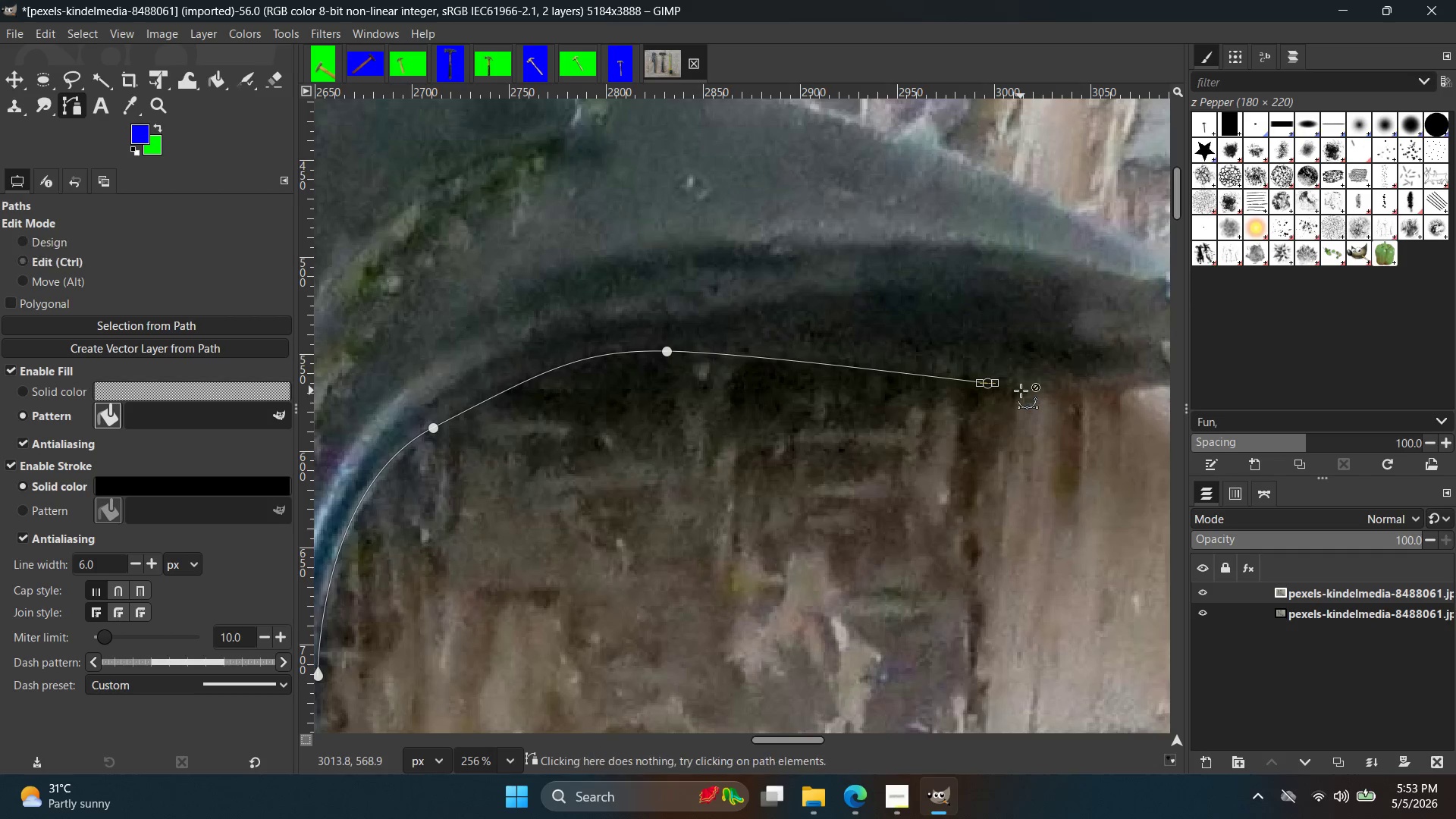 
key(Control+Z)
 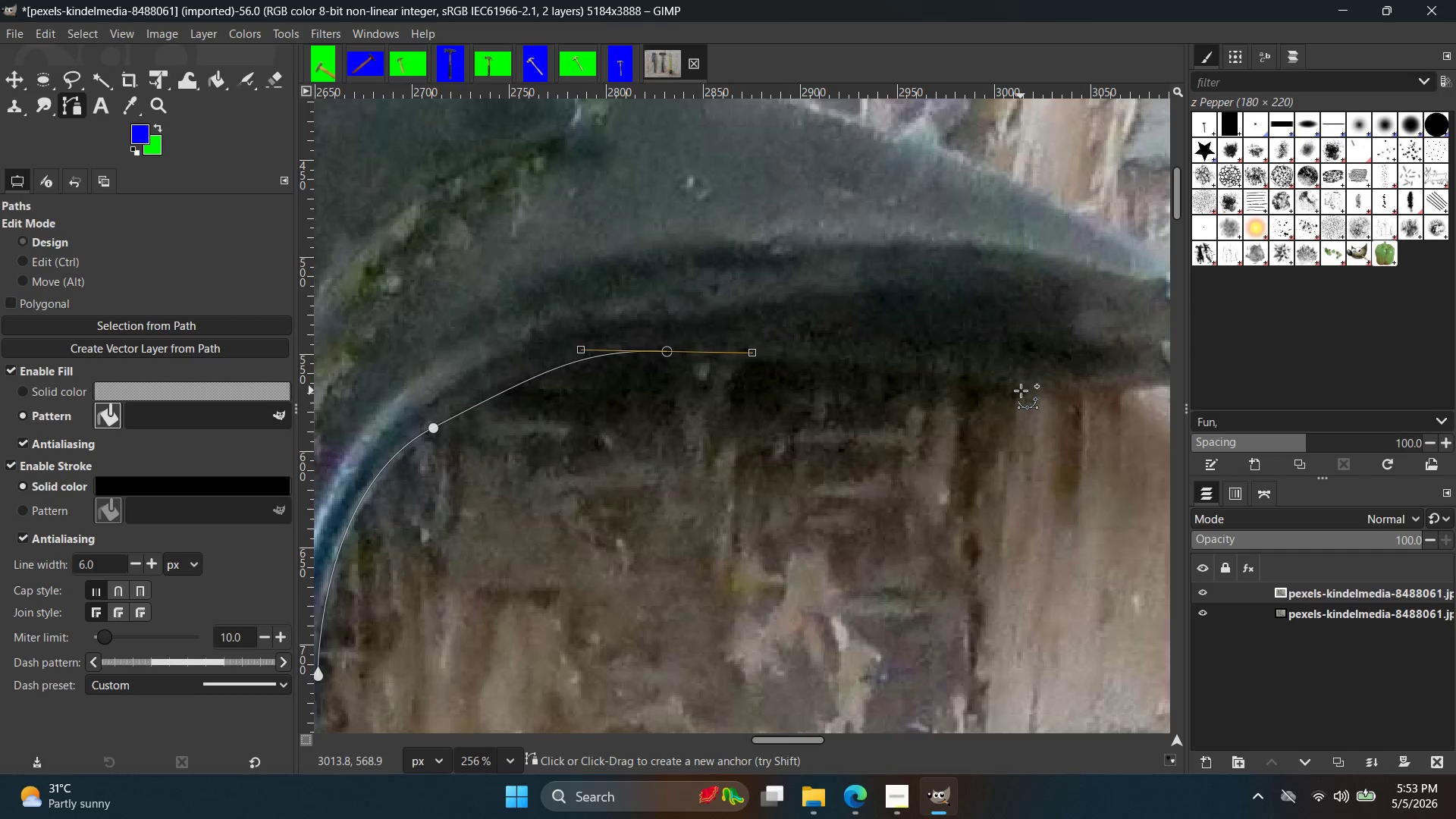 
left_click([1019, 389])
 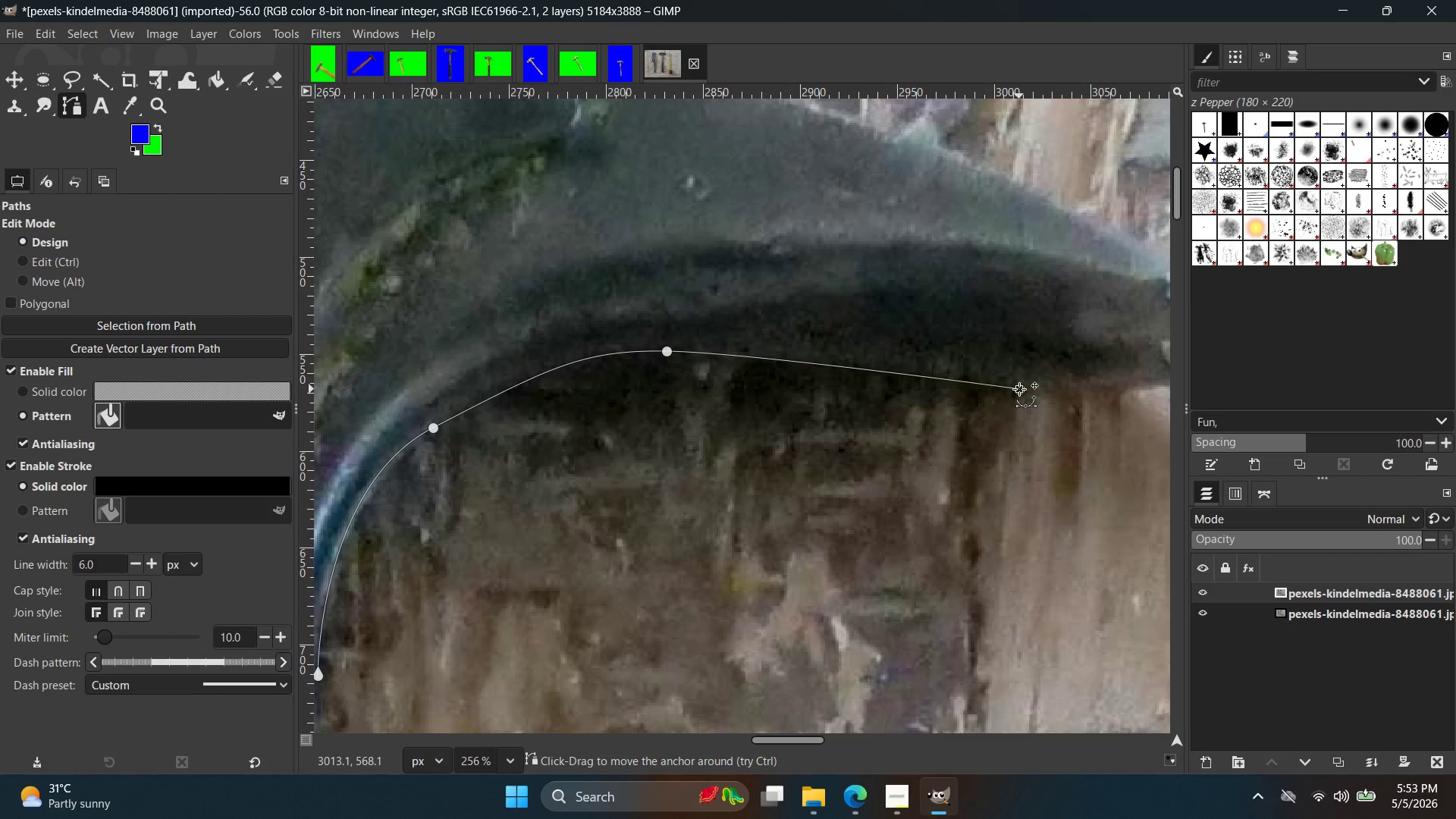 
hold_key(key=Space, duration=0.39)
 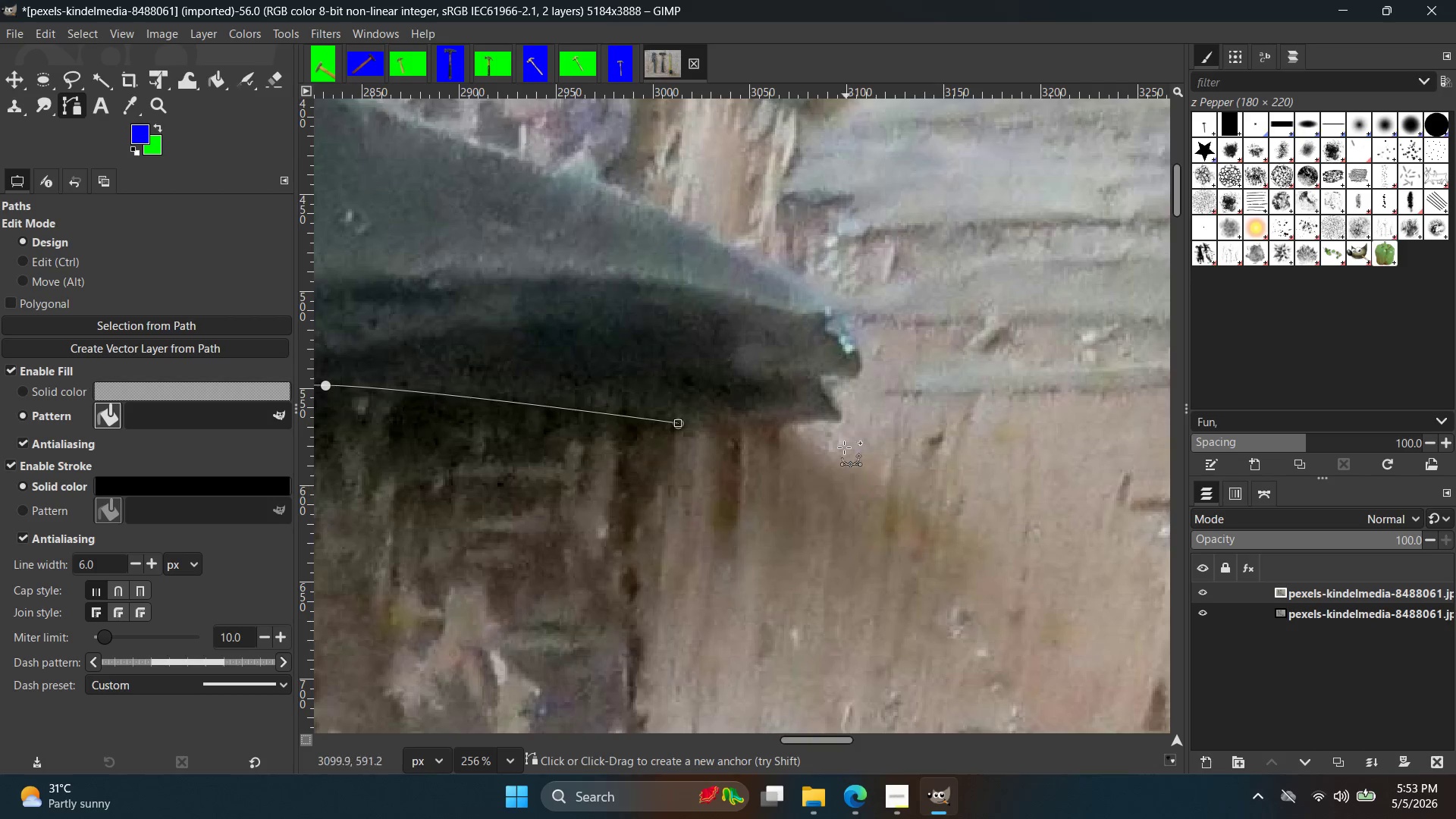 
left_click([827, 423])
 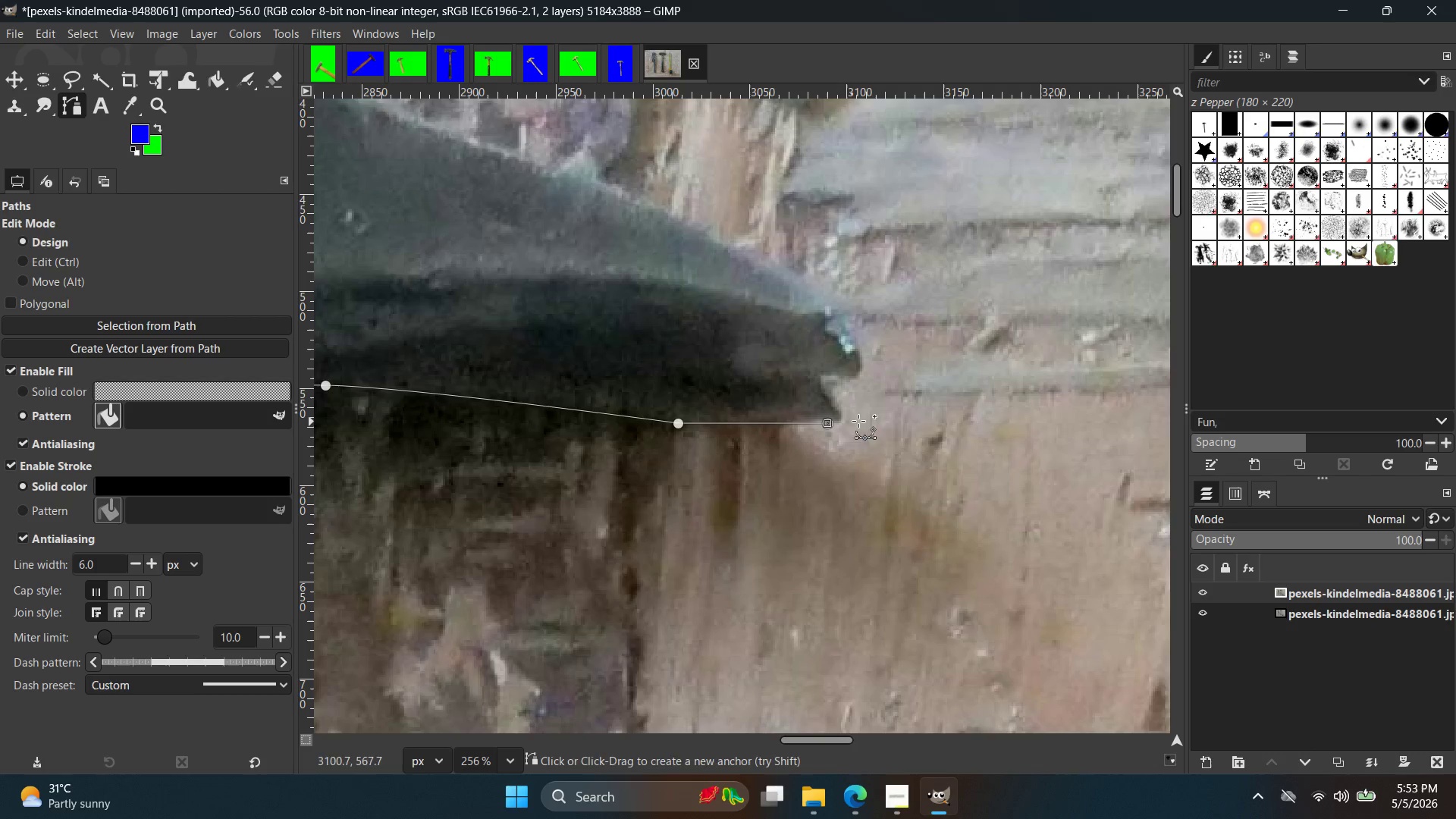 
hold_key(key=ControlLeft, duration=0.58)
scroll: coordinate [858, 417], scroll_direction: up, amount: 6.0
 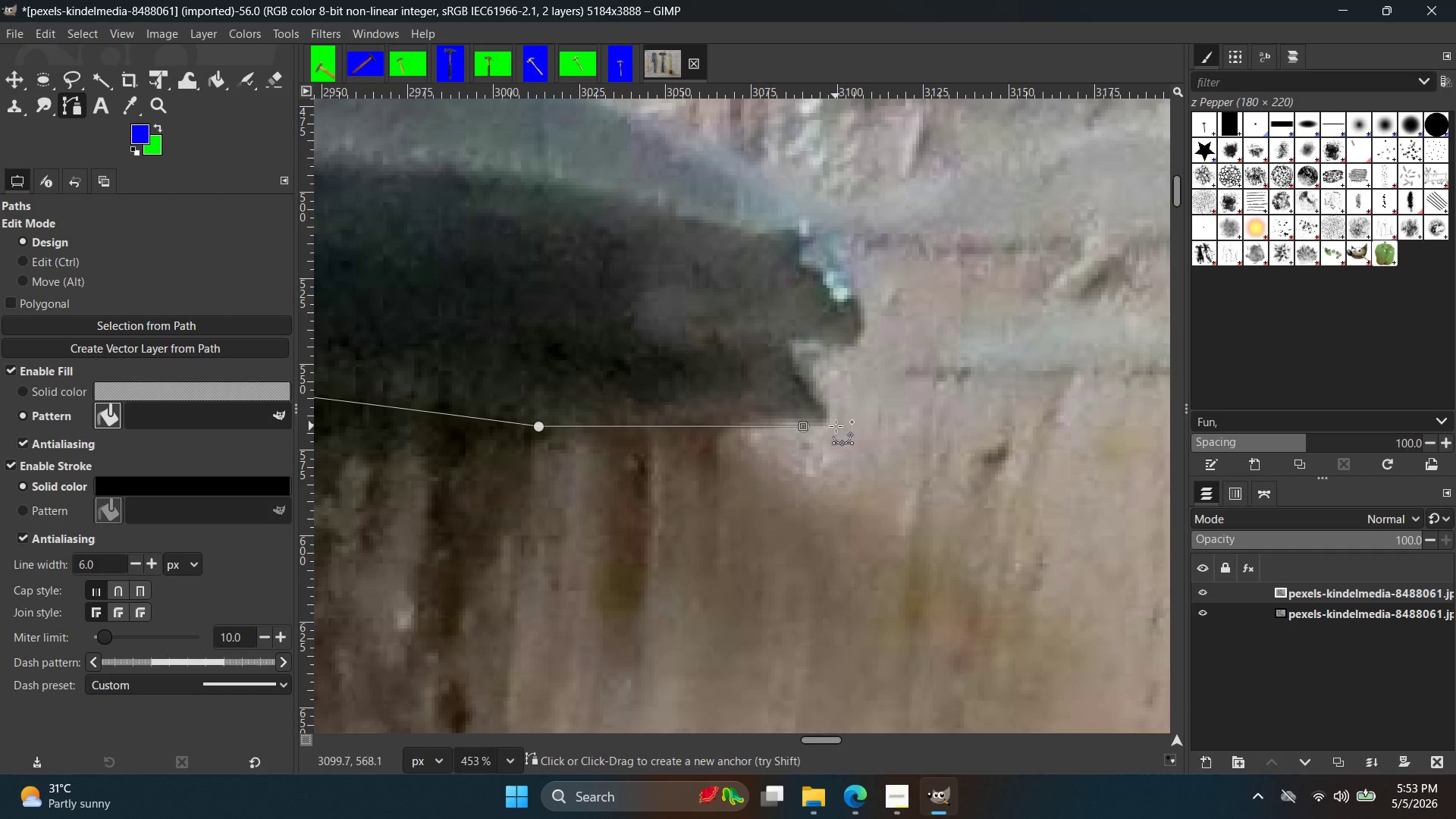 
left_click([830, 422])
 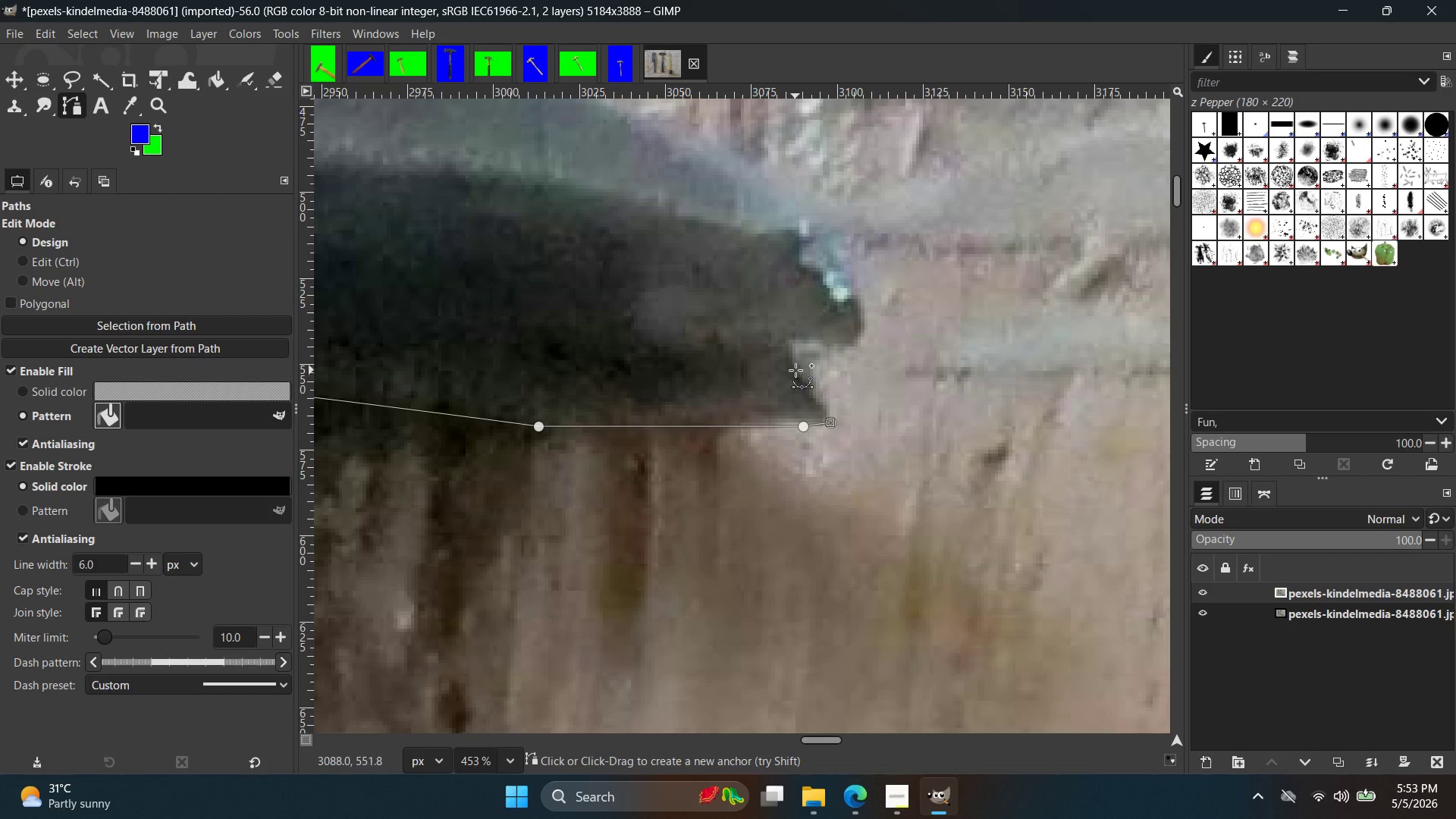 
left_click([798, 360])
 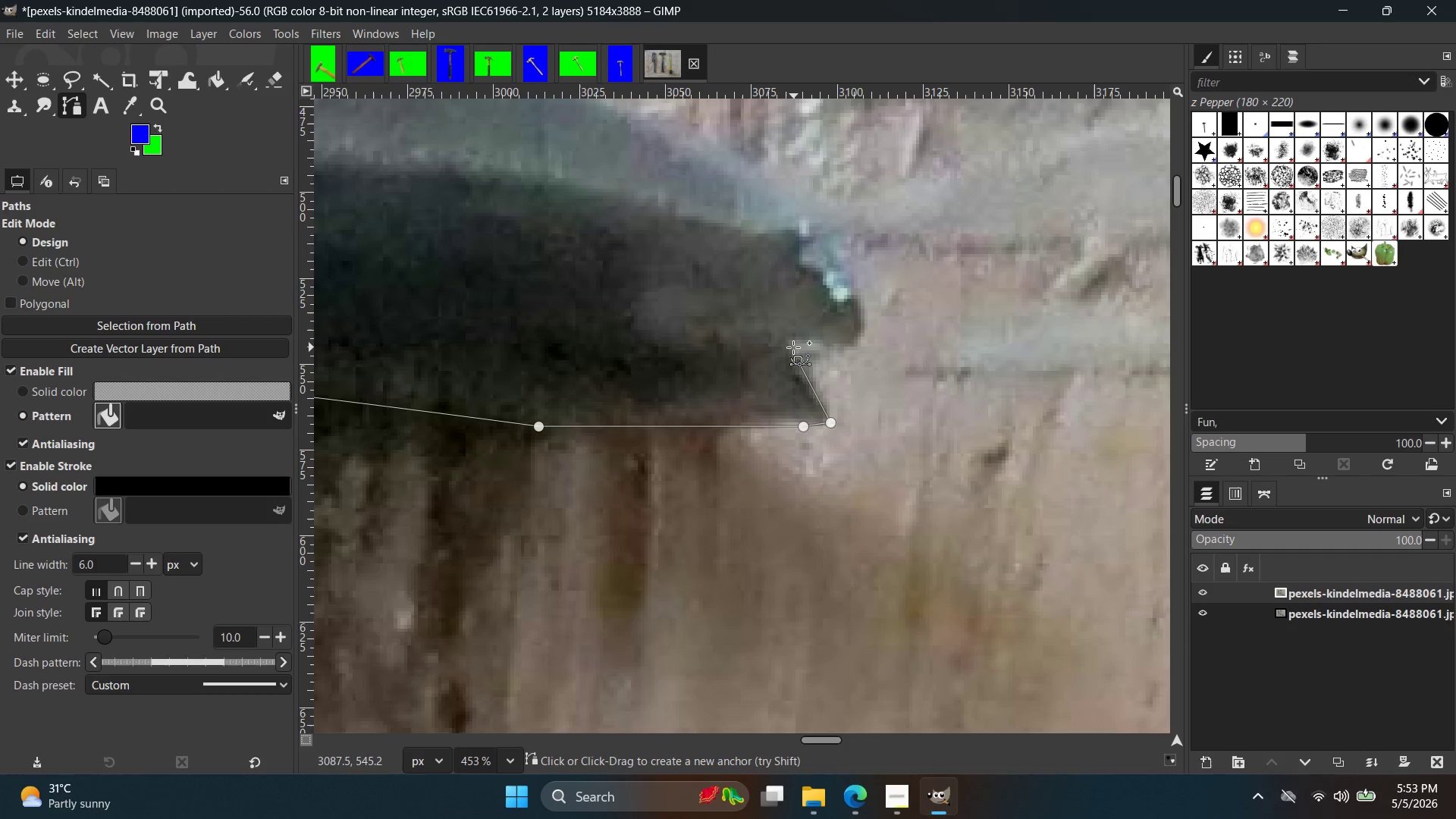 
left_click([791, 343])
 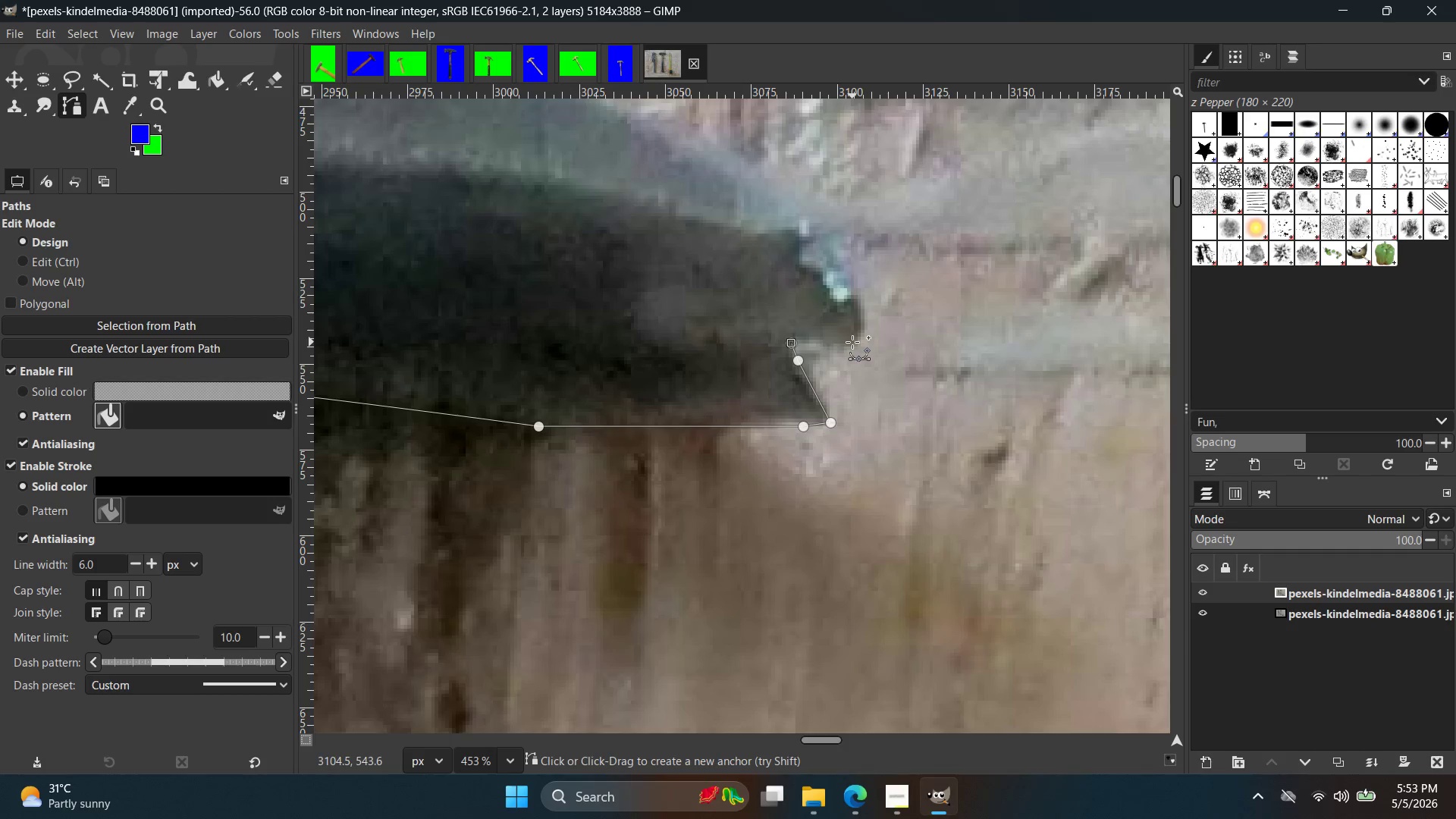 
left_click([852, 342])
 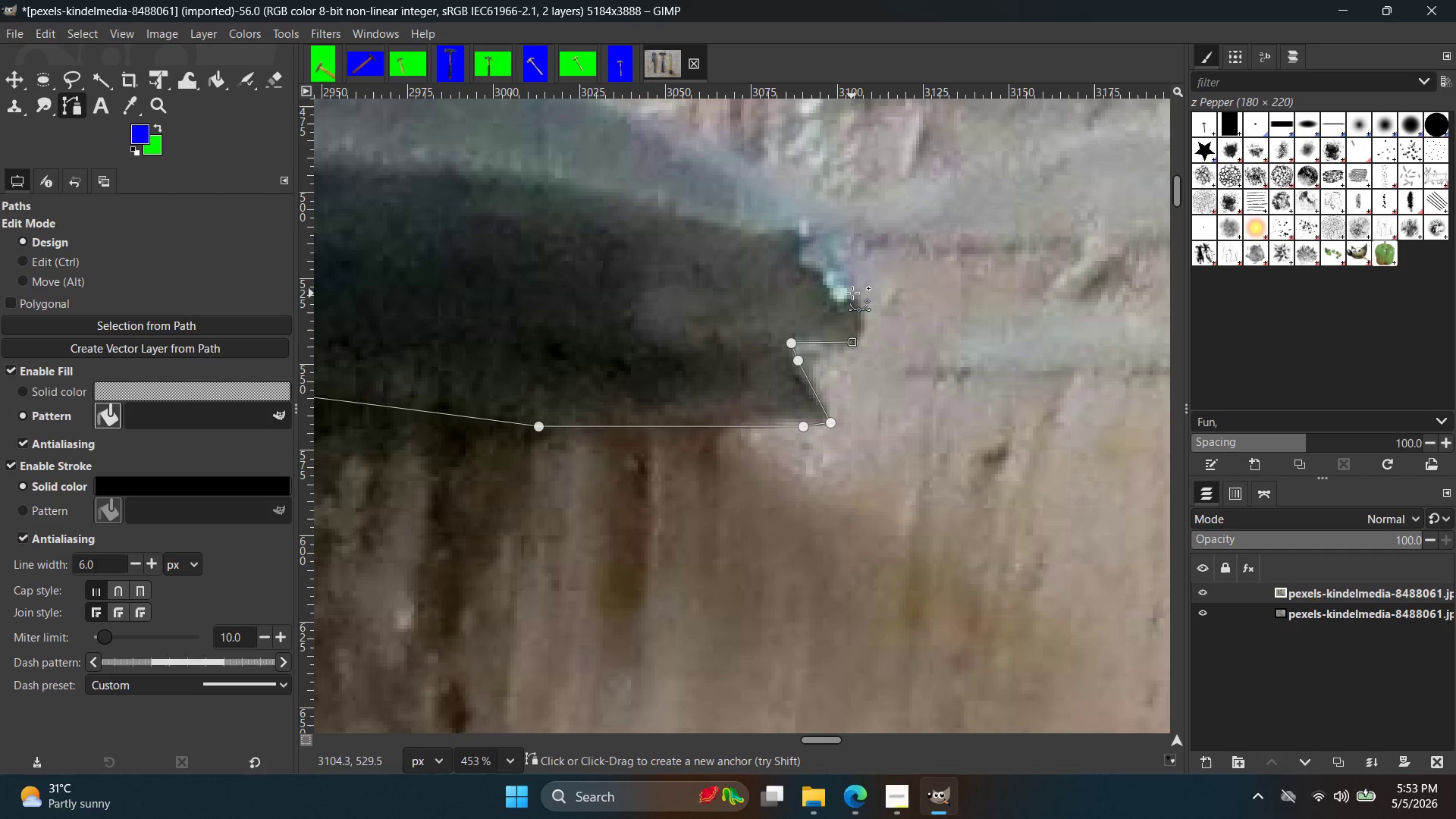 
left_click_drag(start_coordinate=[852, 283], to_coordinate=[824, 225])
 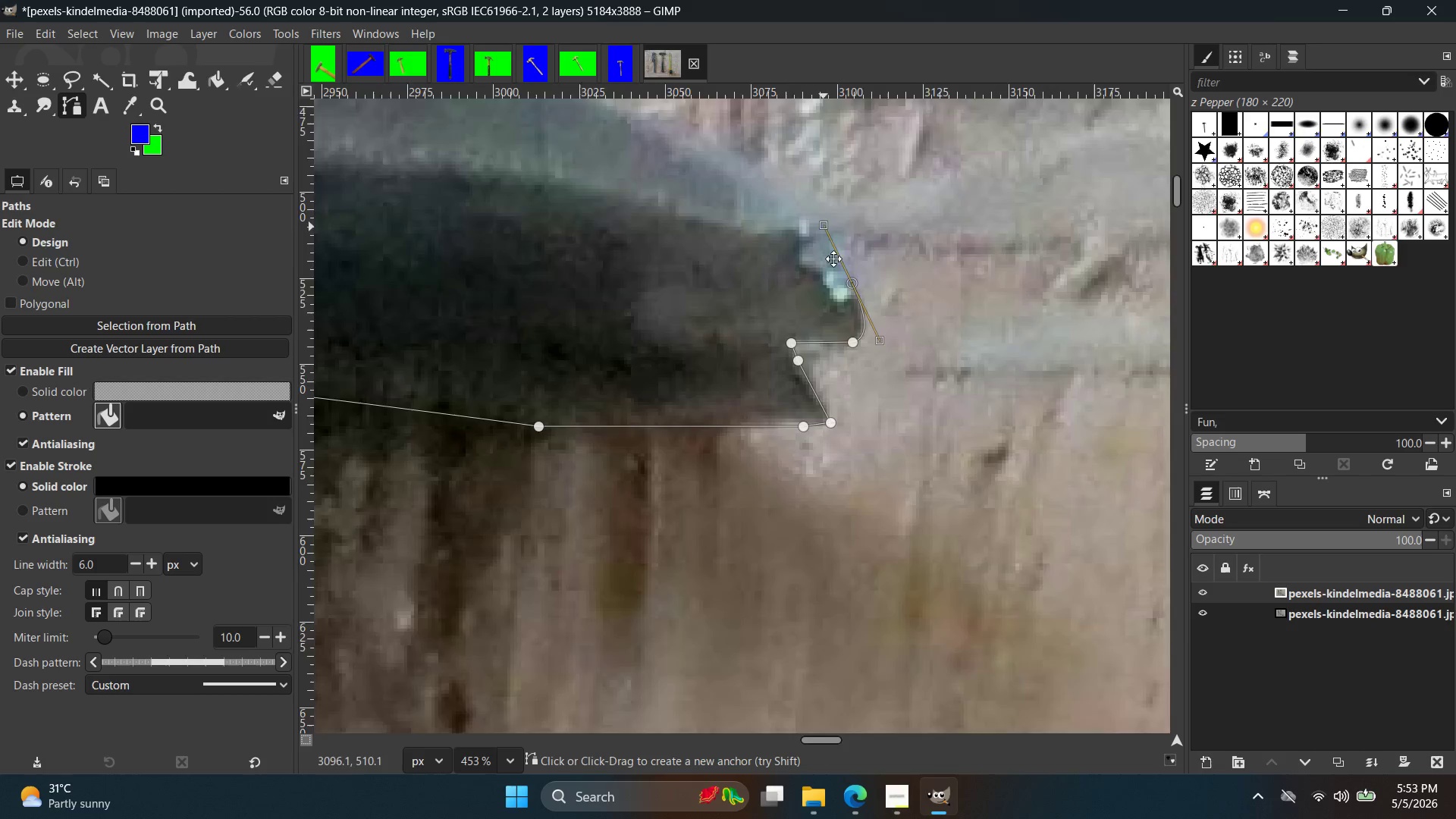 
hold_key(key=Space, duration=0.36)
 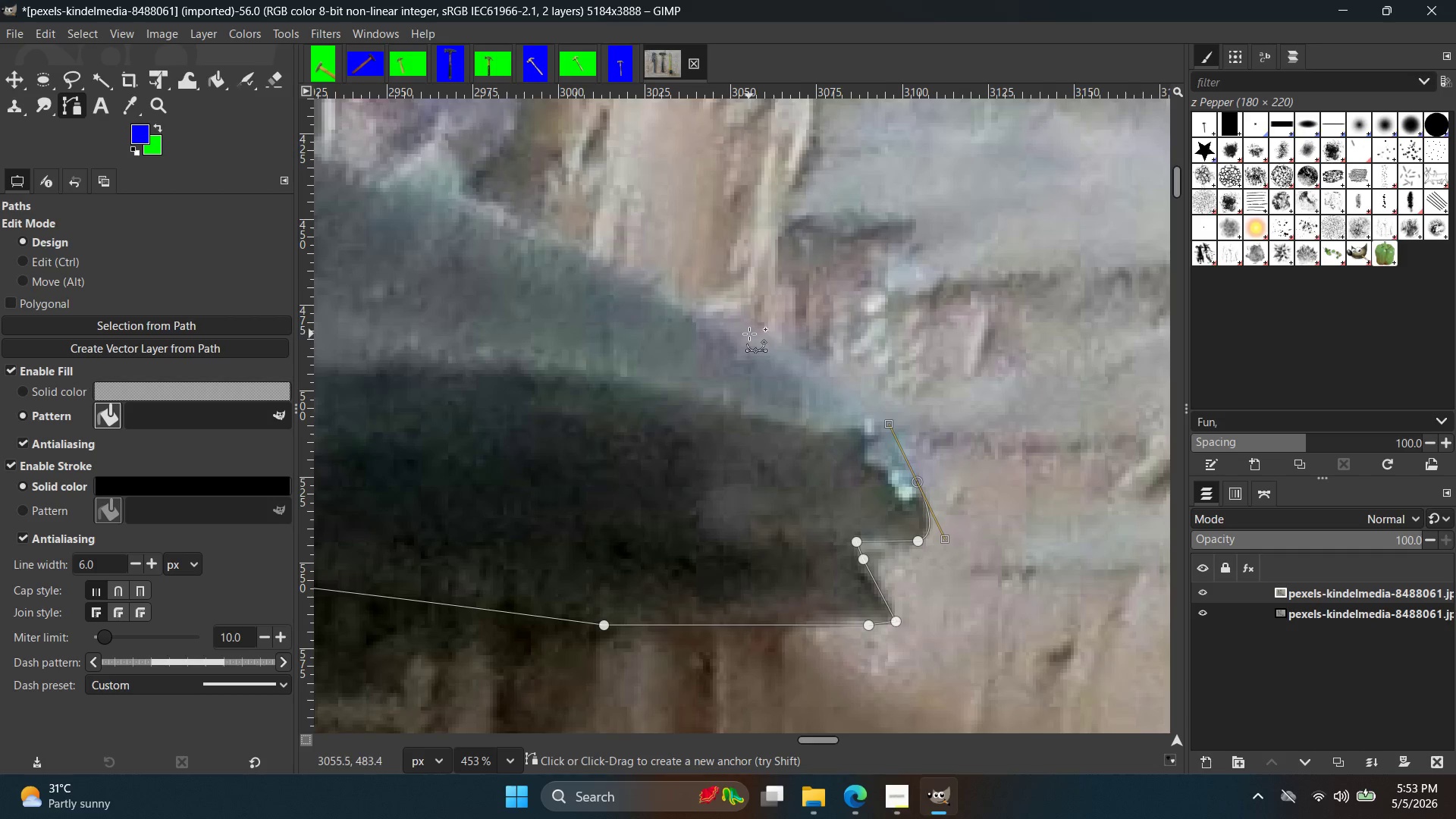 
left_click_drag(start_coordinate=[748, 332], to_coordinate=[624, 277])
 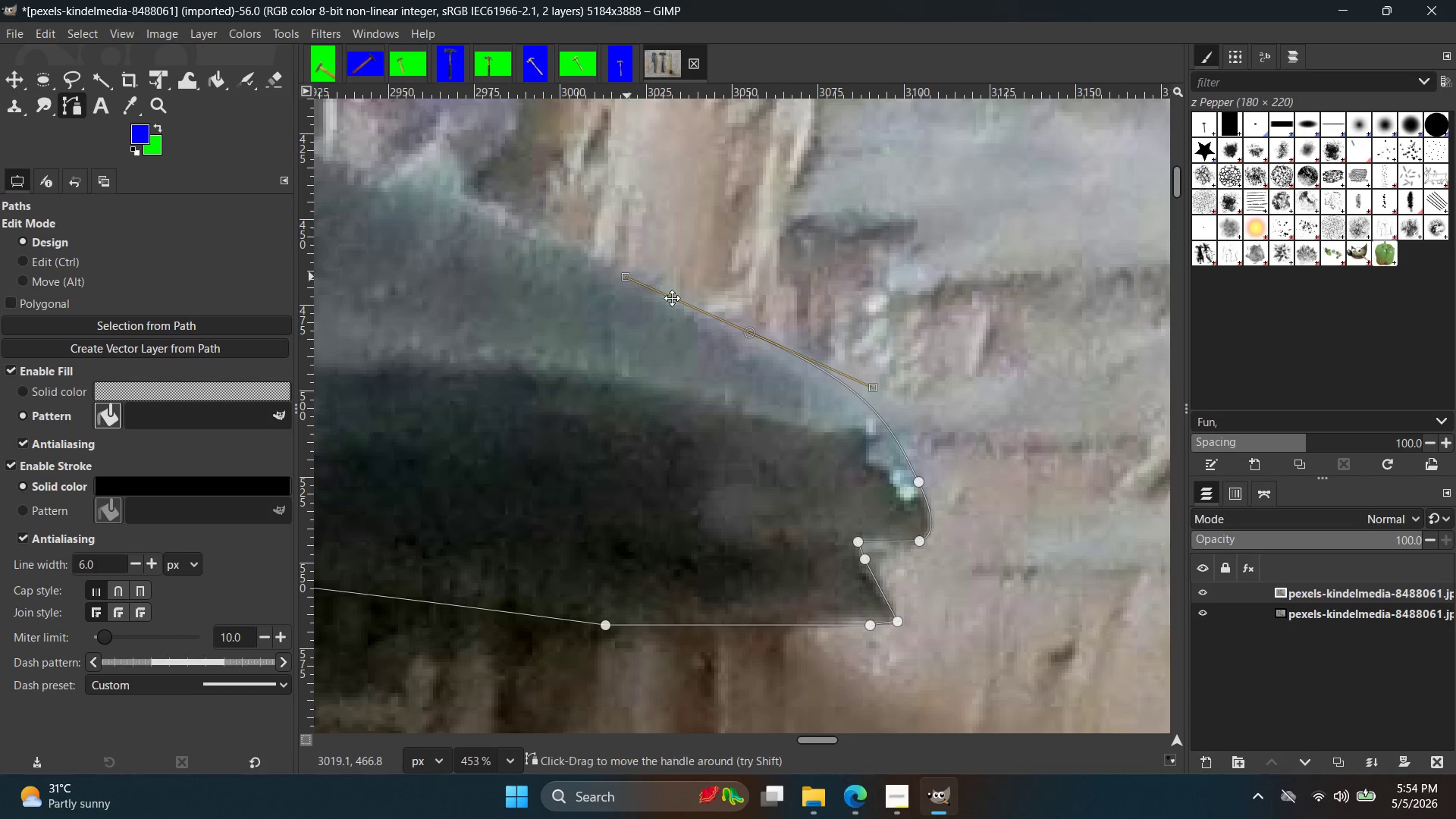 
hold_key(key=Space, duration=0.38)
 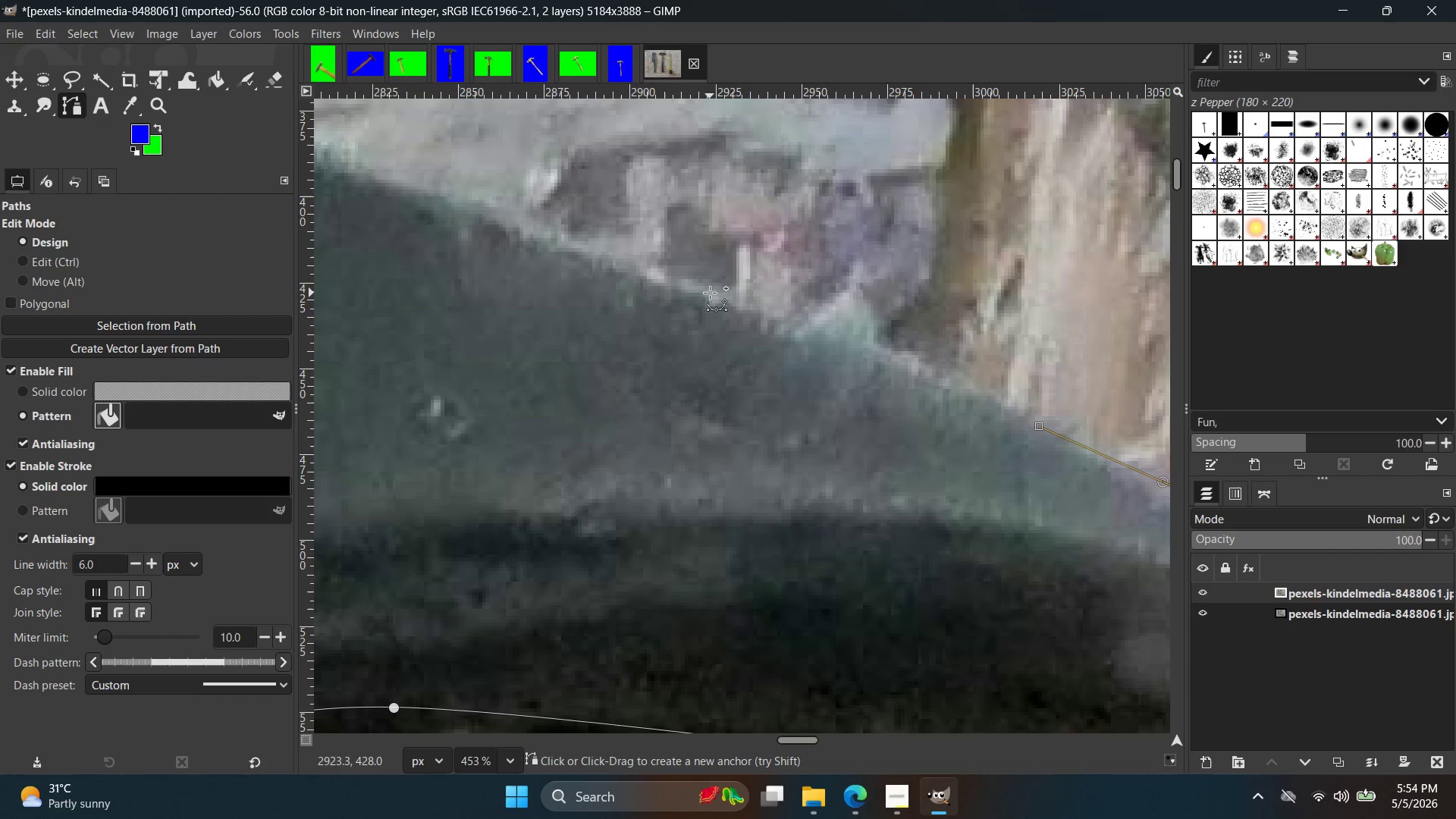 
left_click([694, 293])
 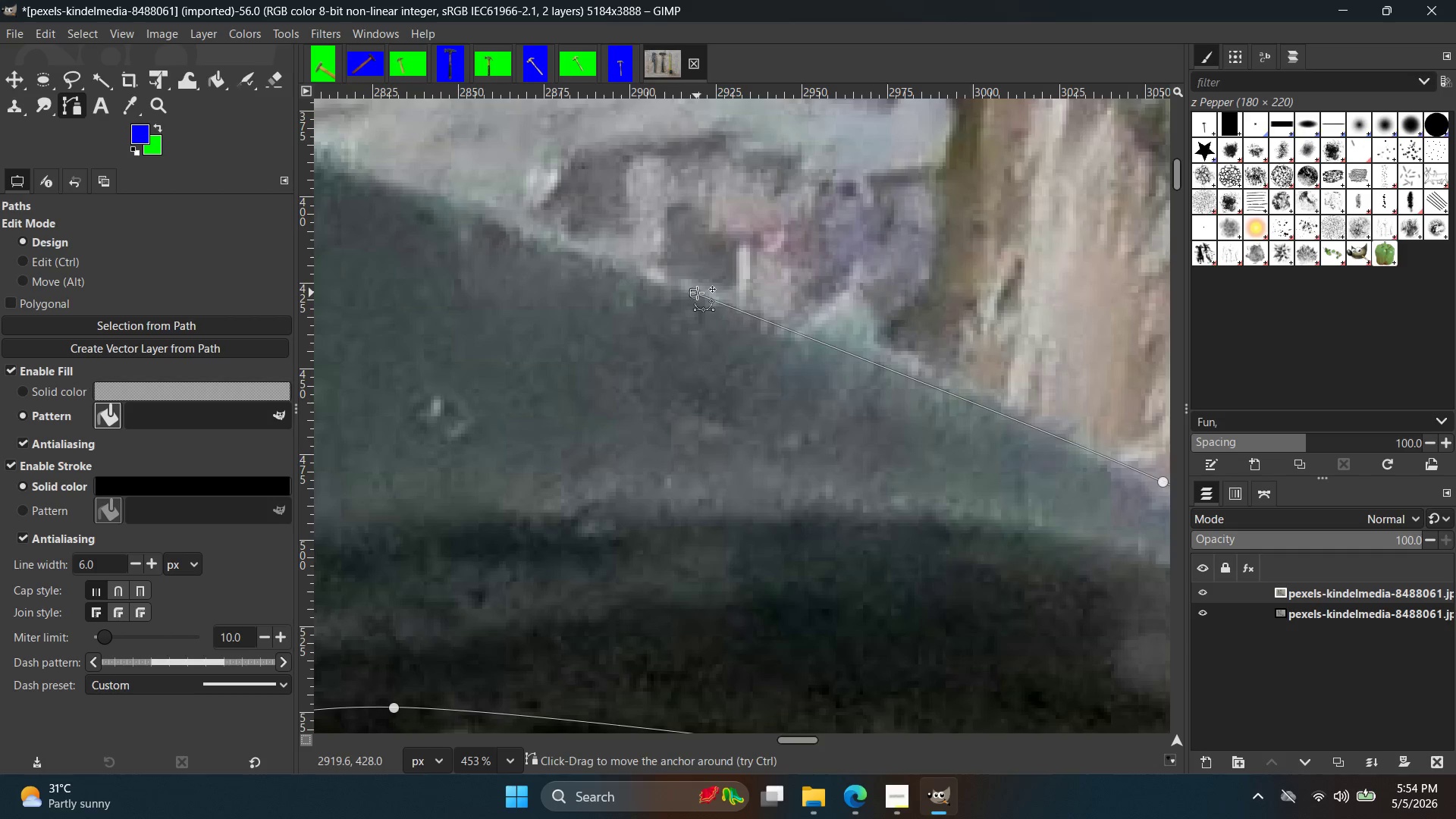 
key(Control+ControlLeft)
 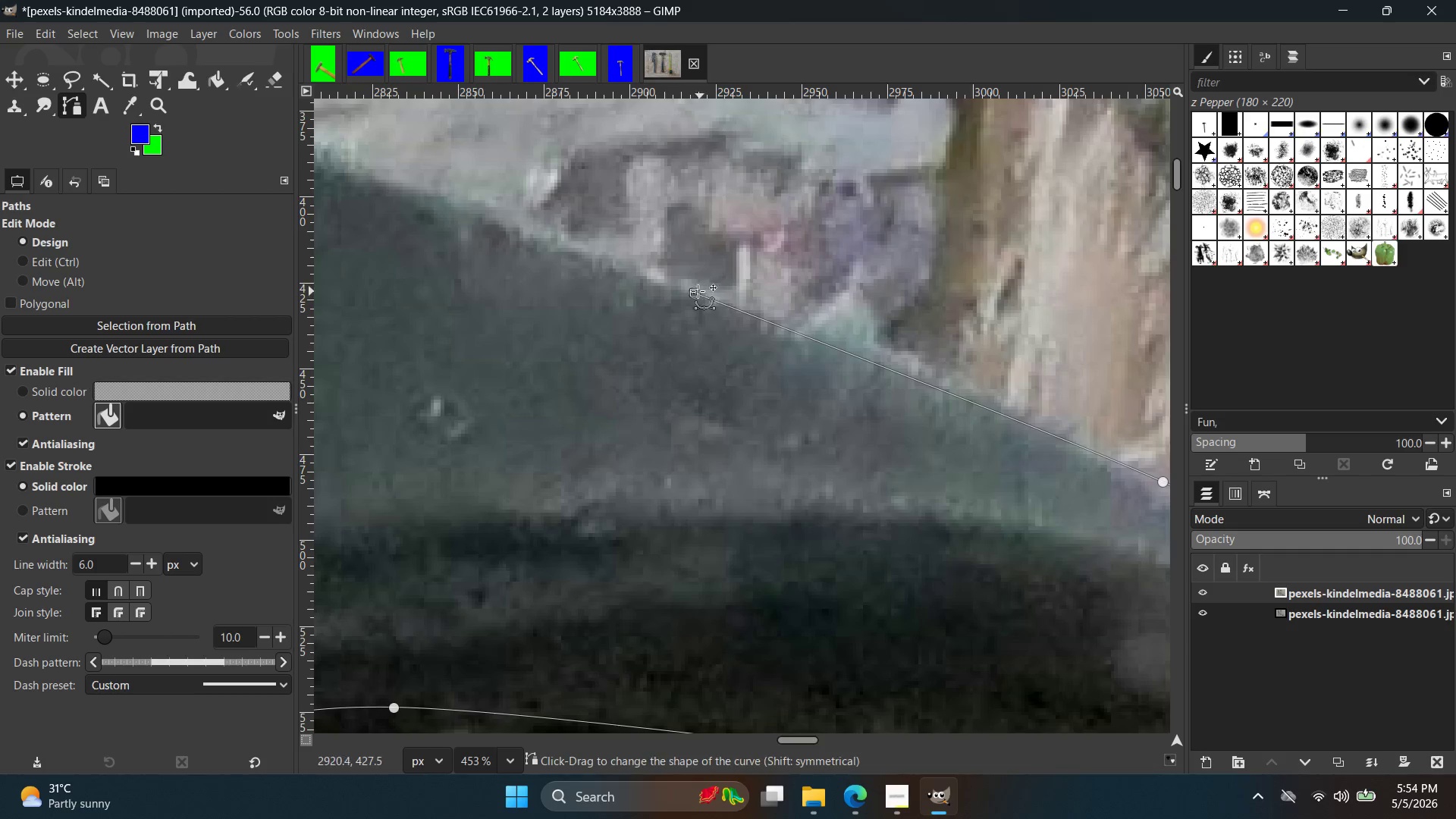 
key(Control+Z)
 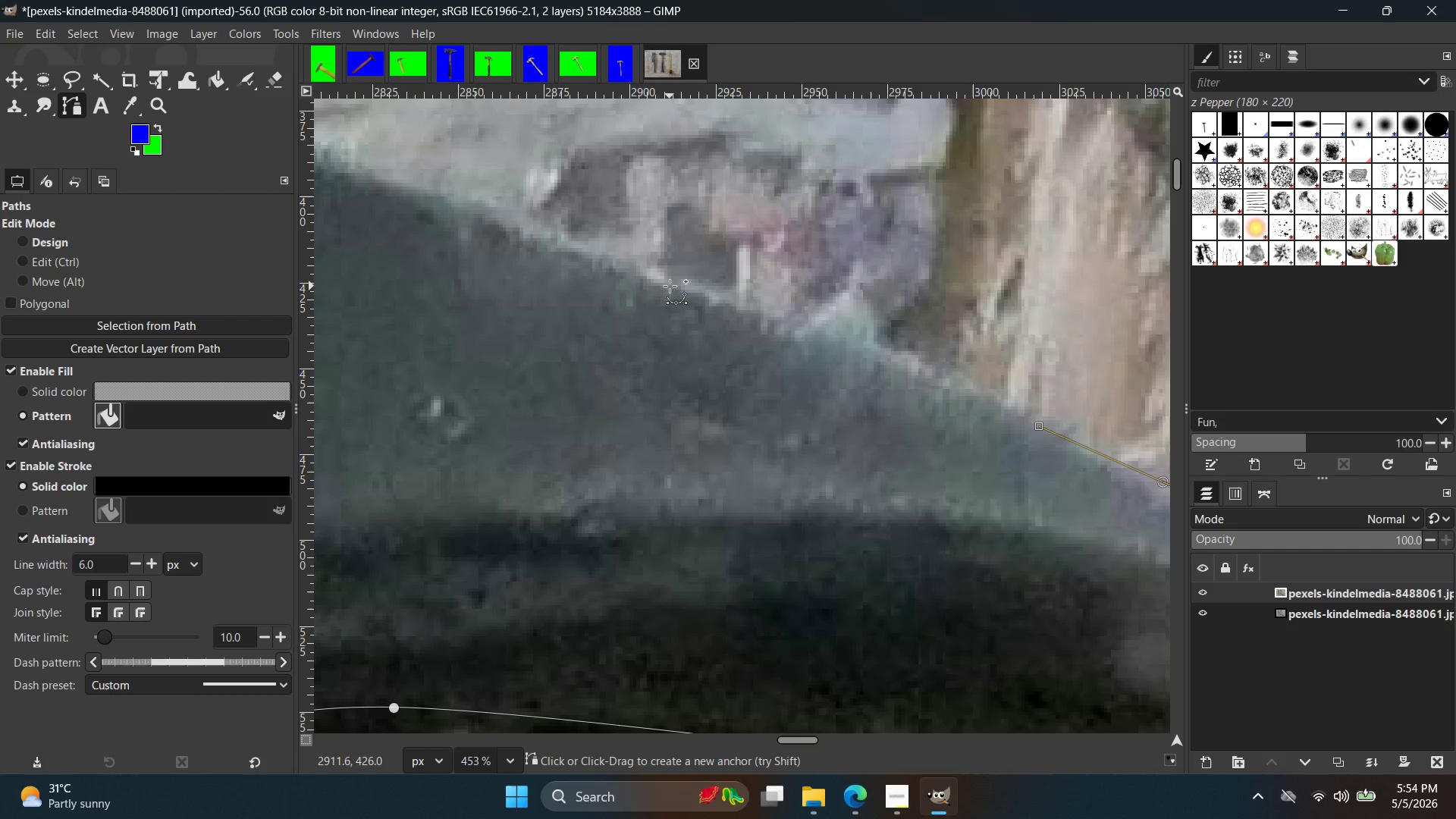 
left_click([670, 286])
 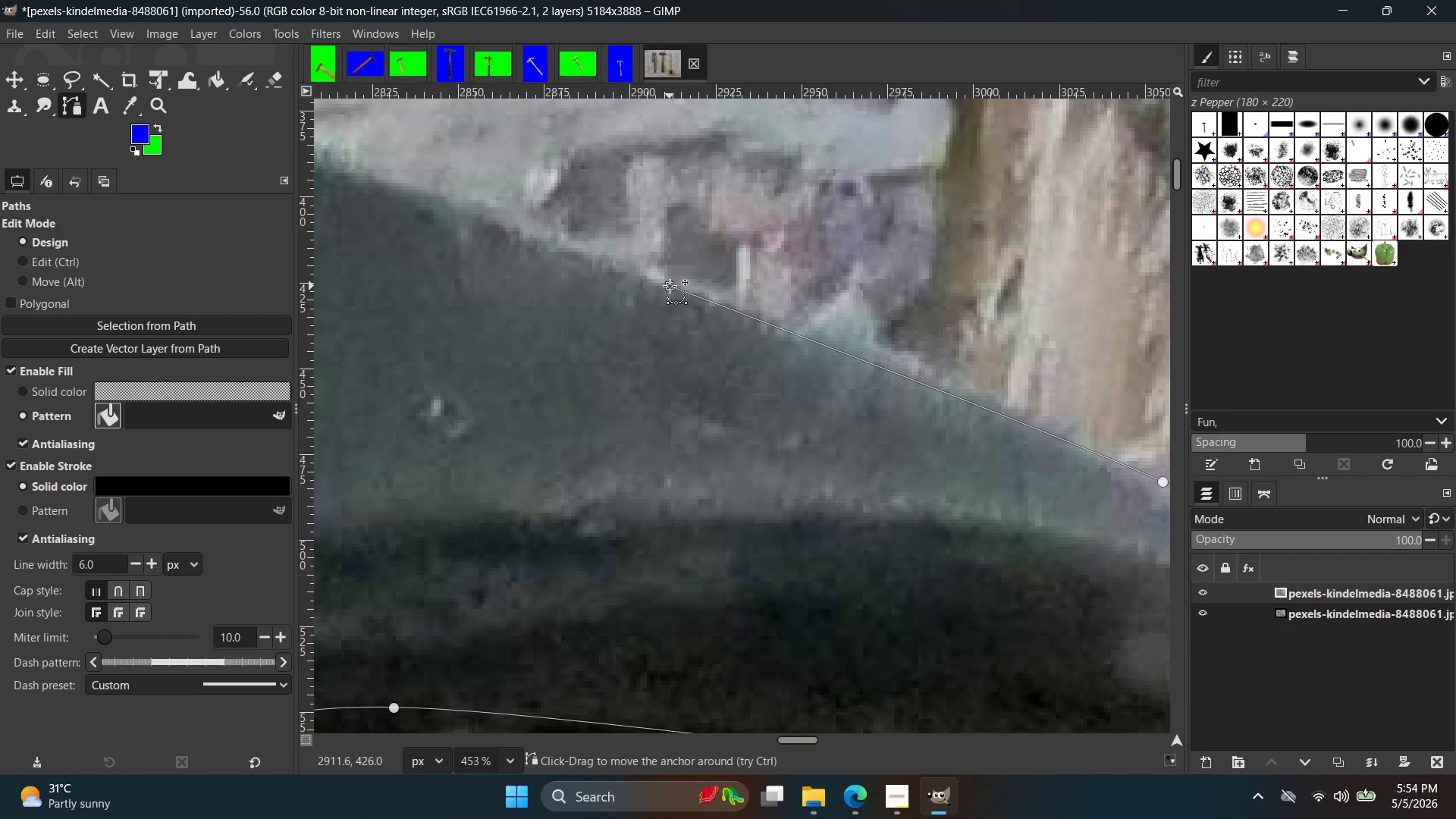 
key(Control+ControlLeft)
 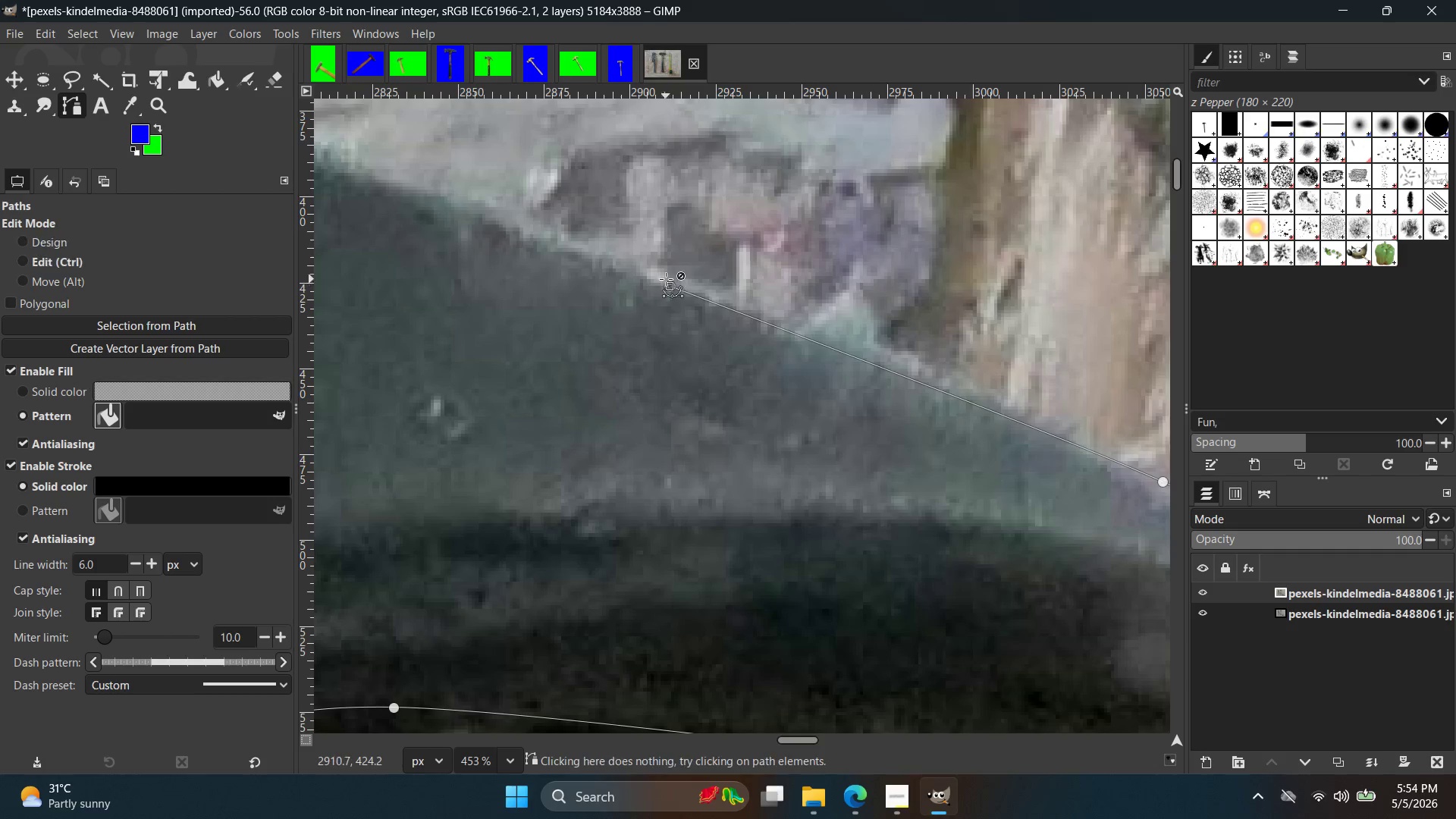 
key(Control+Z)
 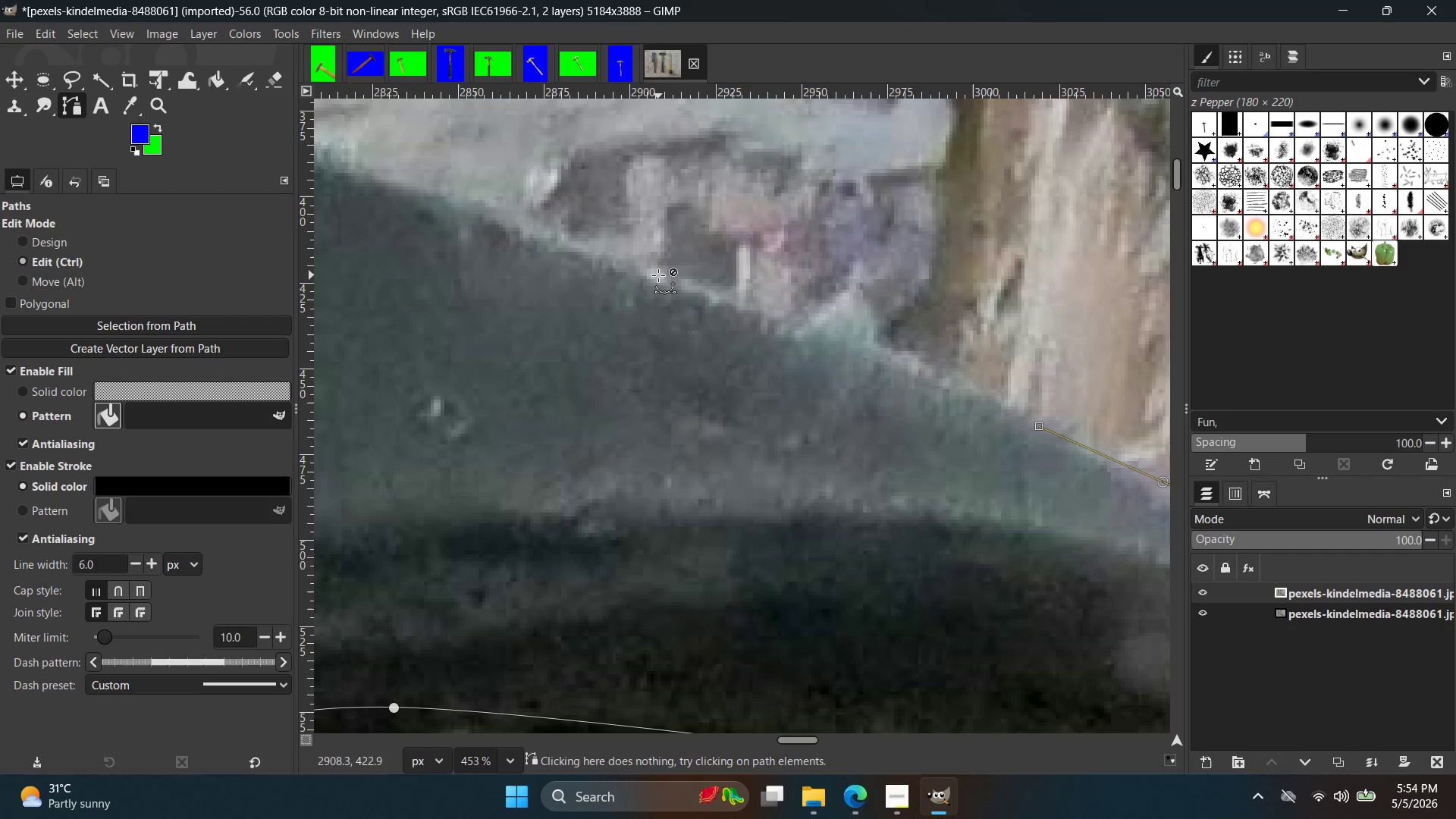 
left_click([658, 275])
 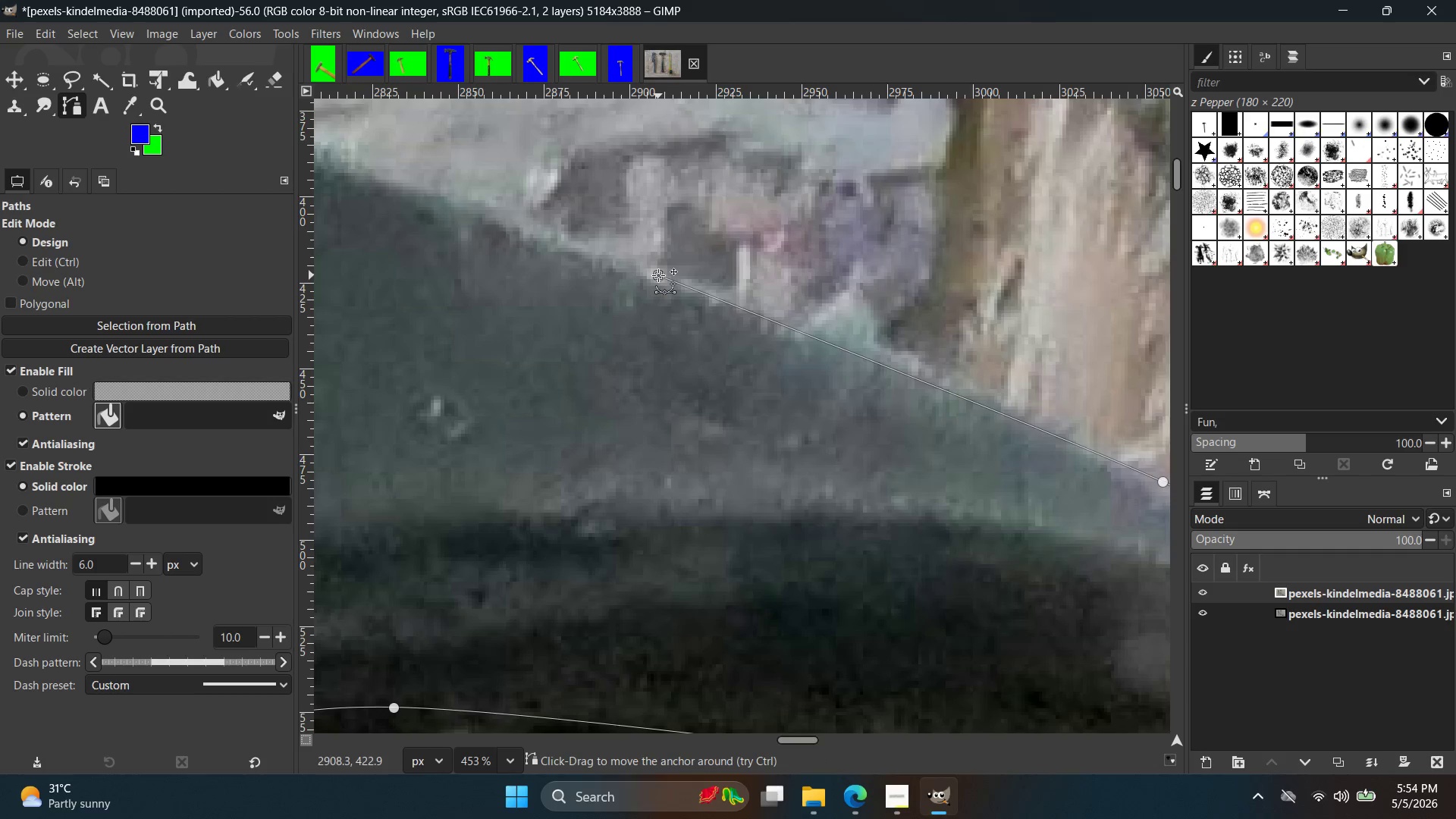 
key(Control+ControlLeft)
 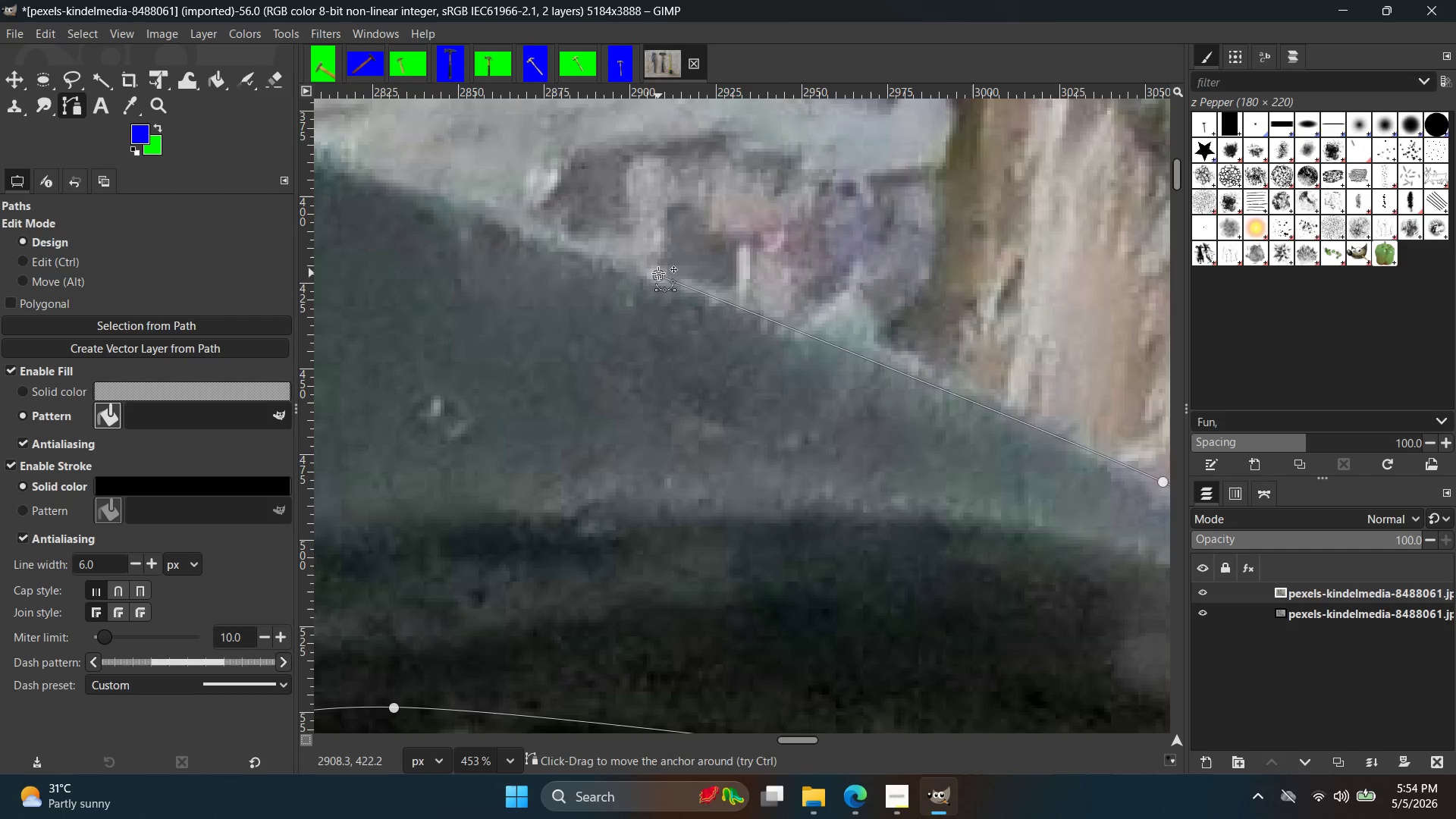 
key(Control+Z)
 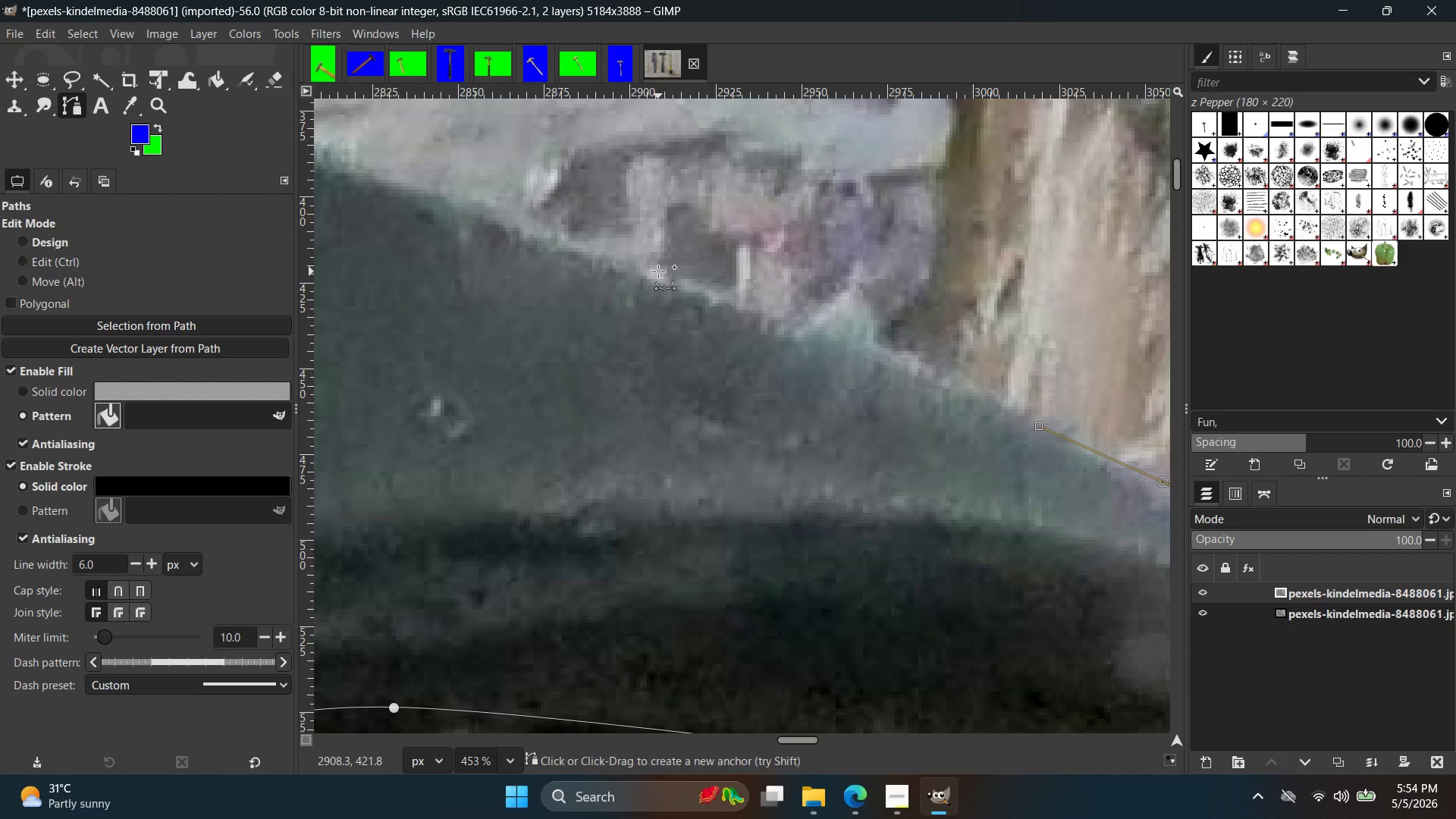 
left_click([658, 271])
 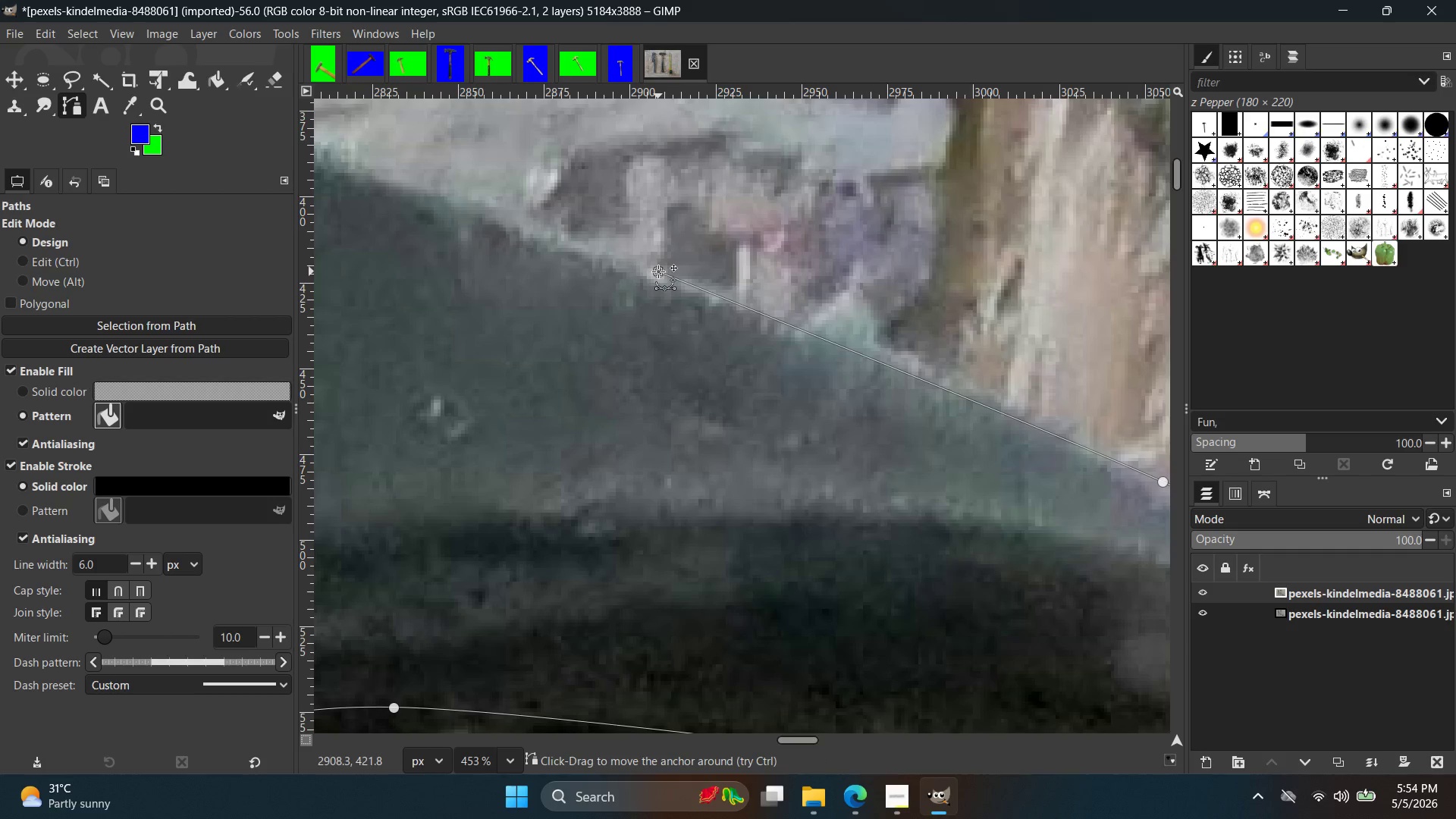 
hold_key(key=Space, duration=0.38)
 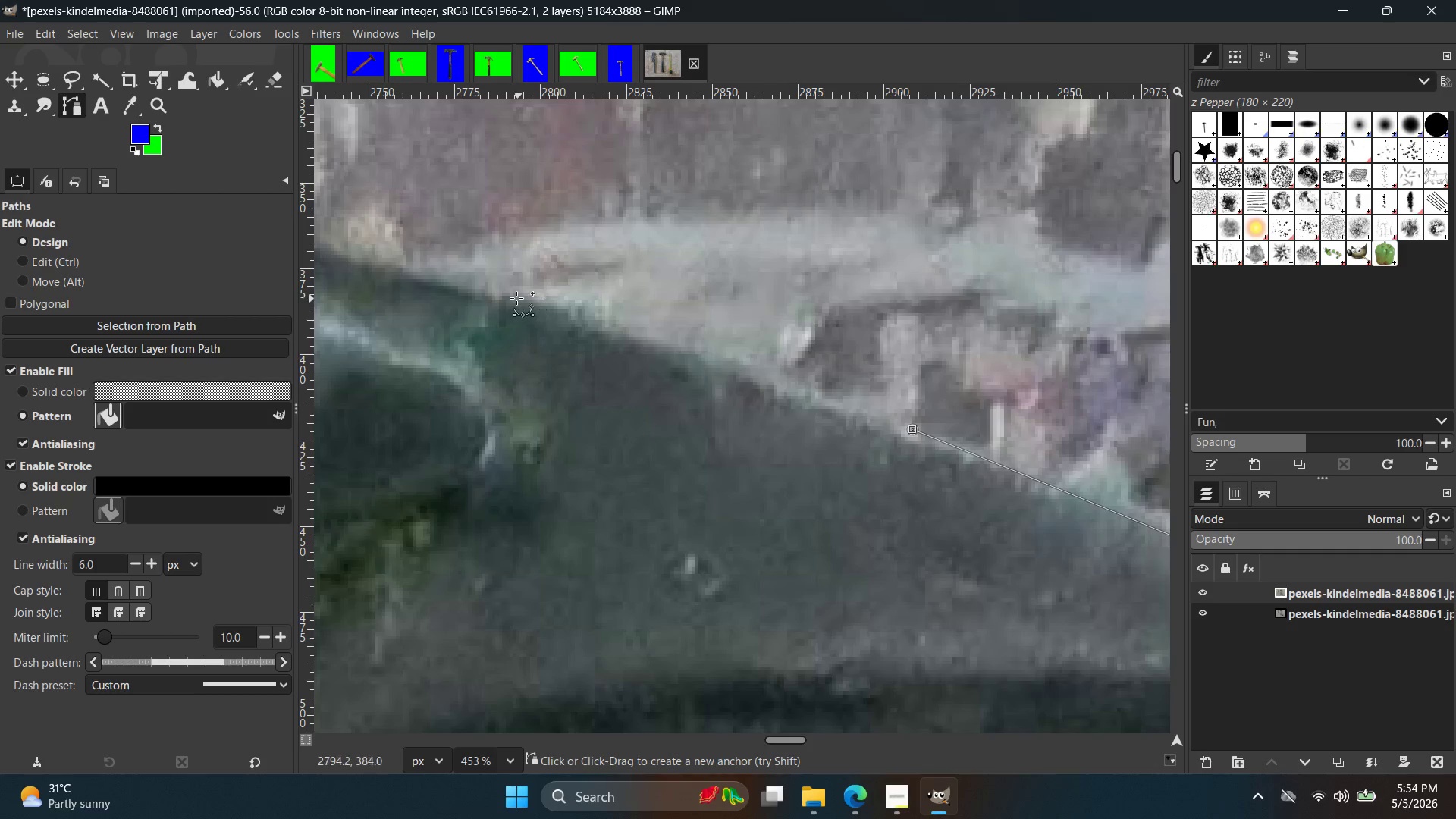 
left_click([507, 293])
 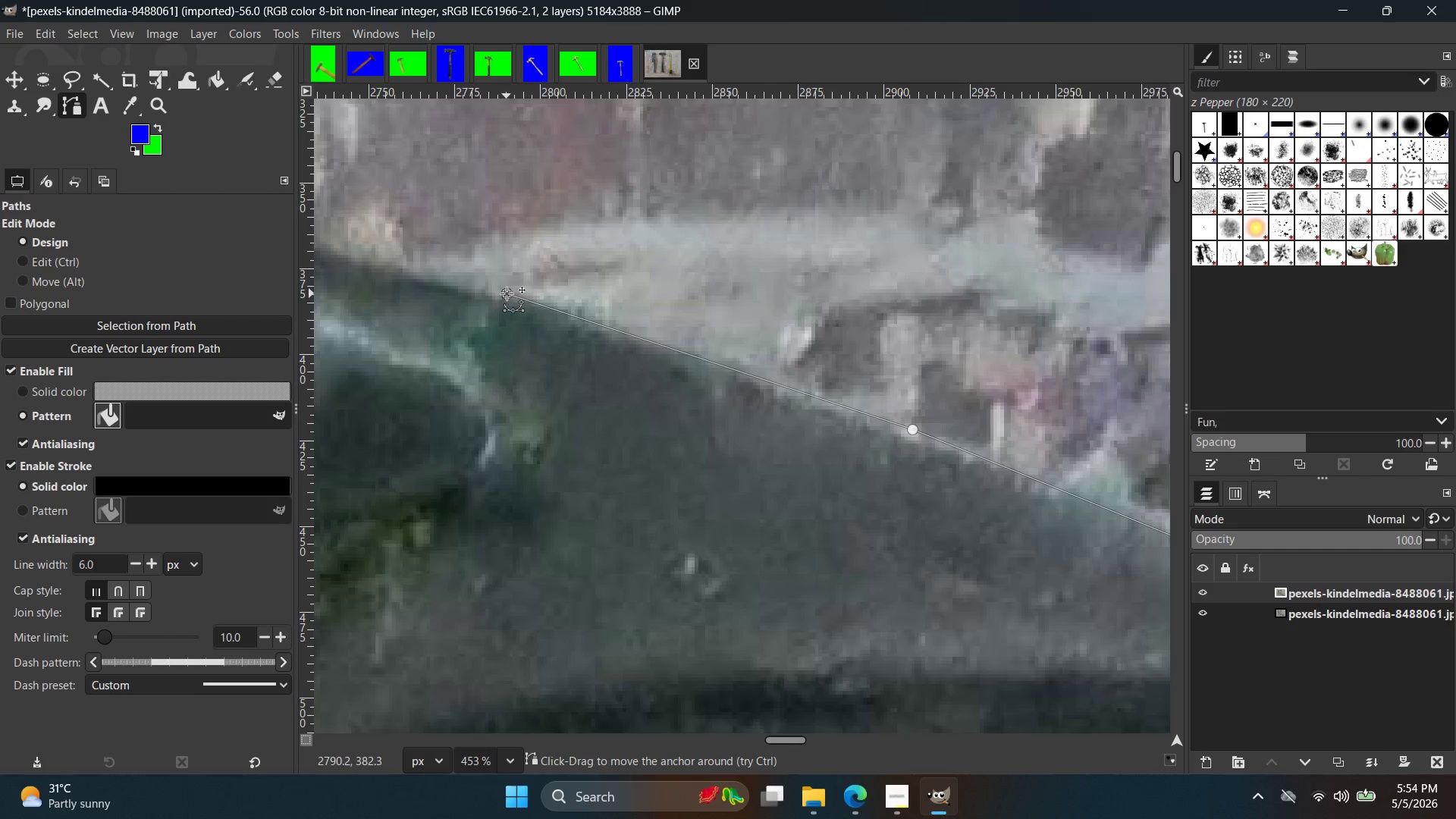 
hold_key(key=Space, duration=0.47)
 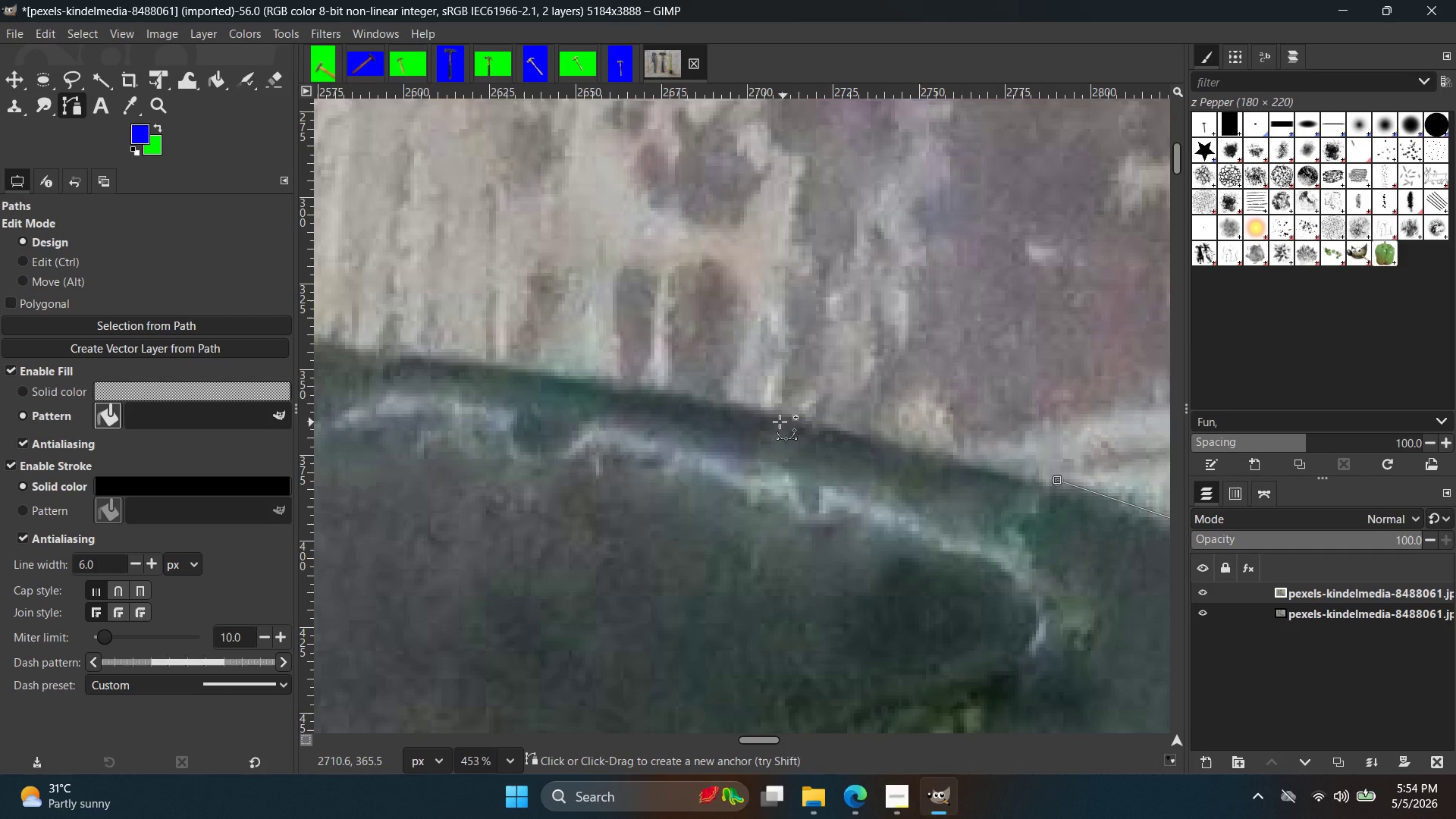 
key(Control+ControlLeft)
 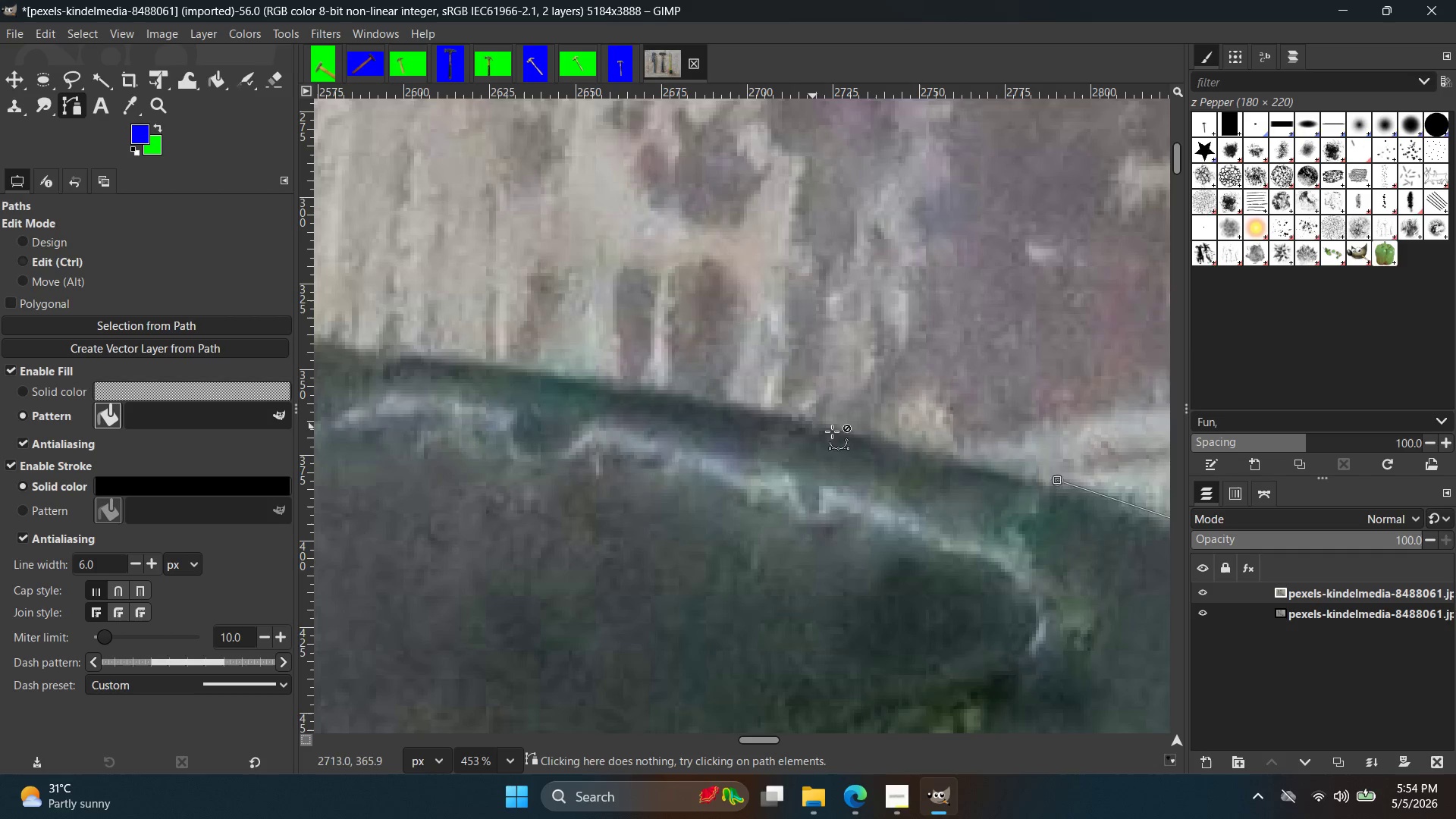 
key(Control+Z)
 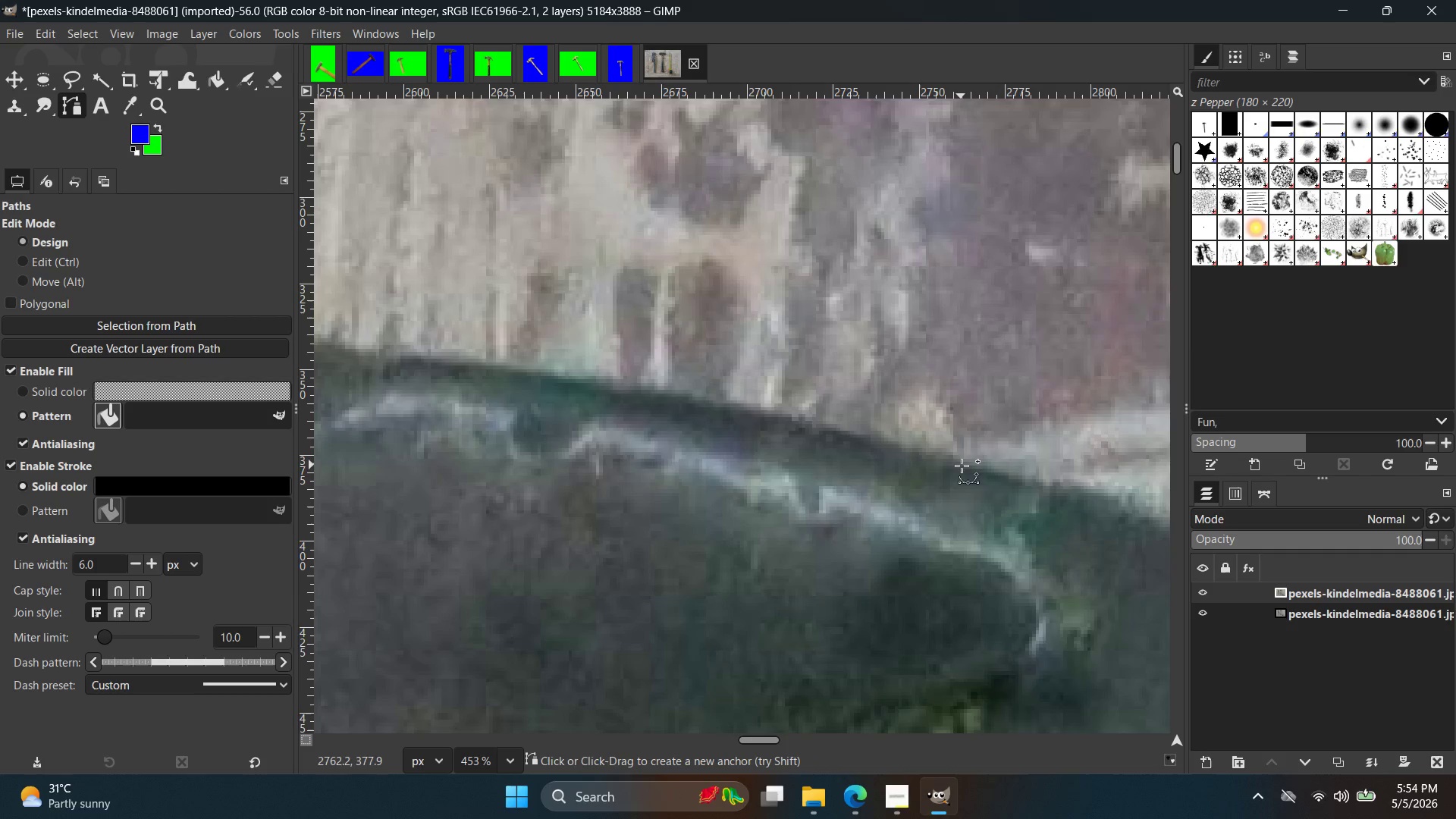 
left_click([966, 467])
 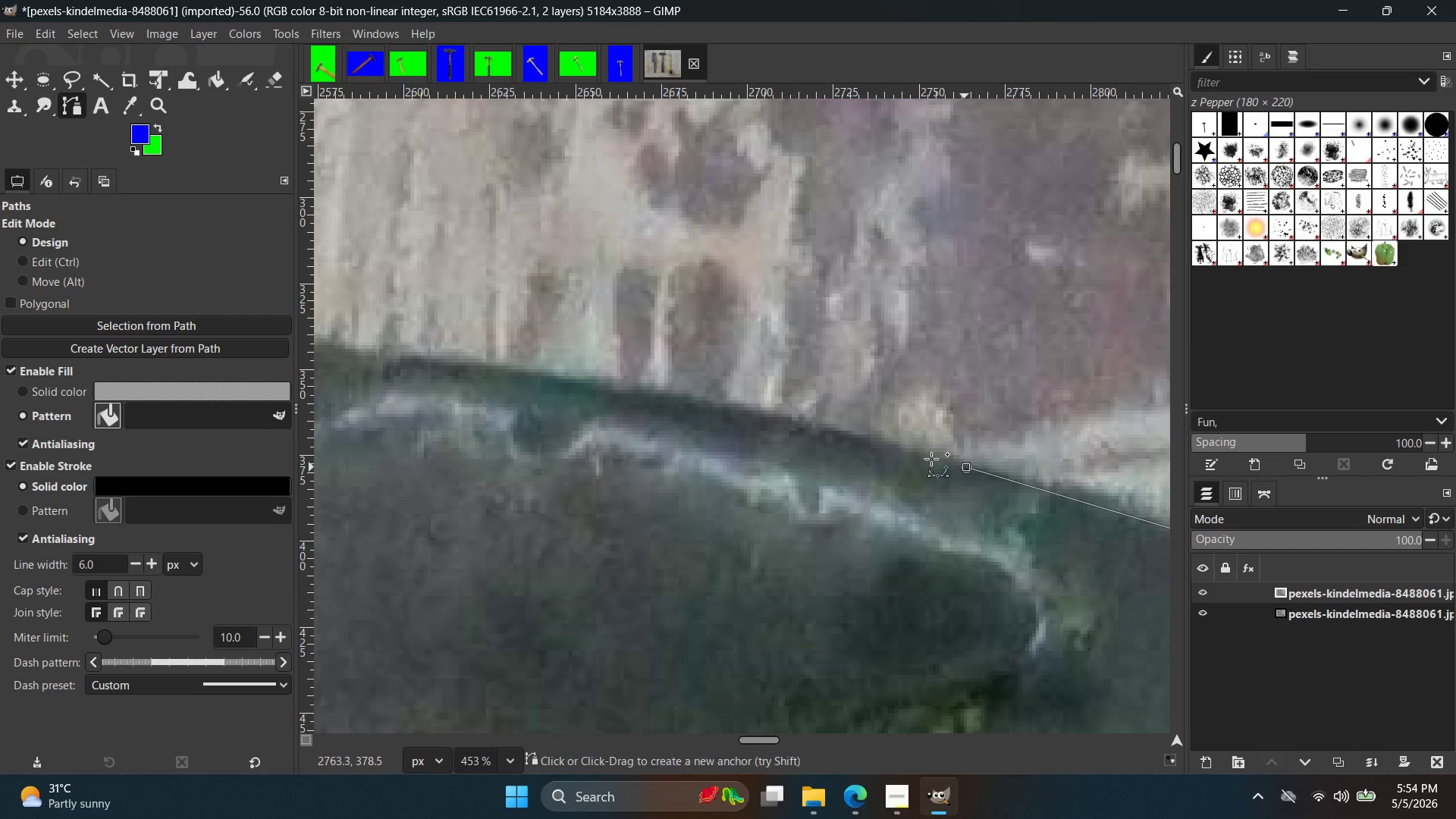 
hold_key(key=Space, duration=1.25)
 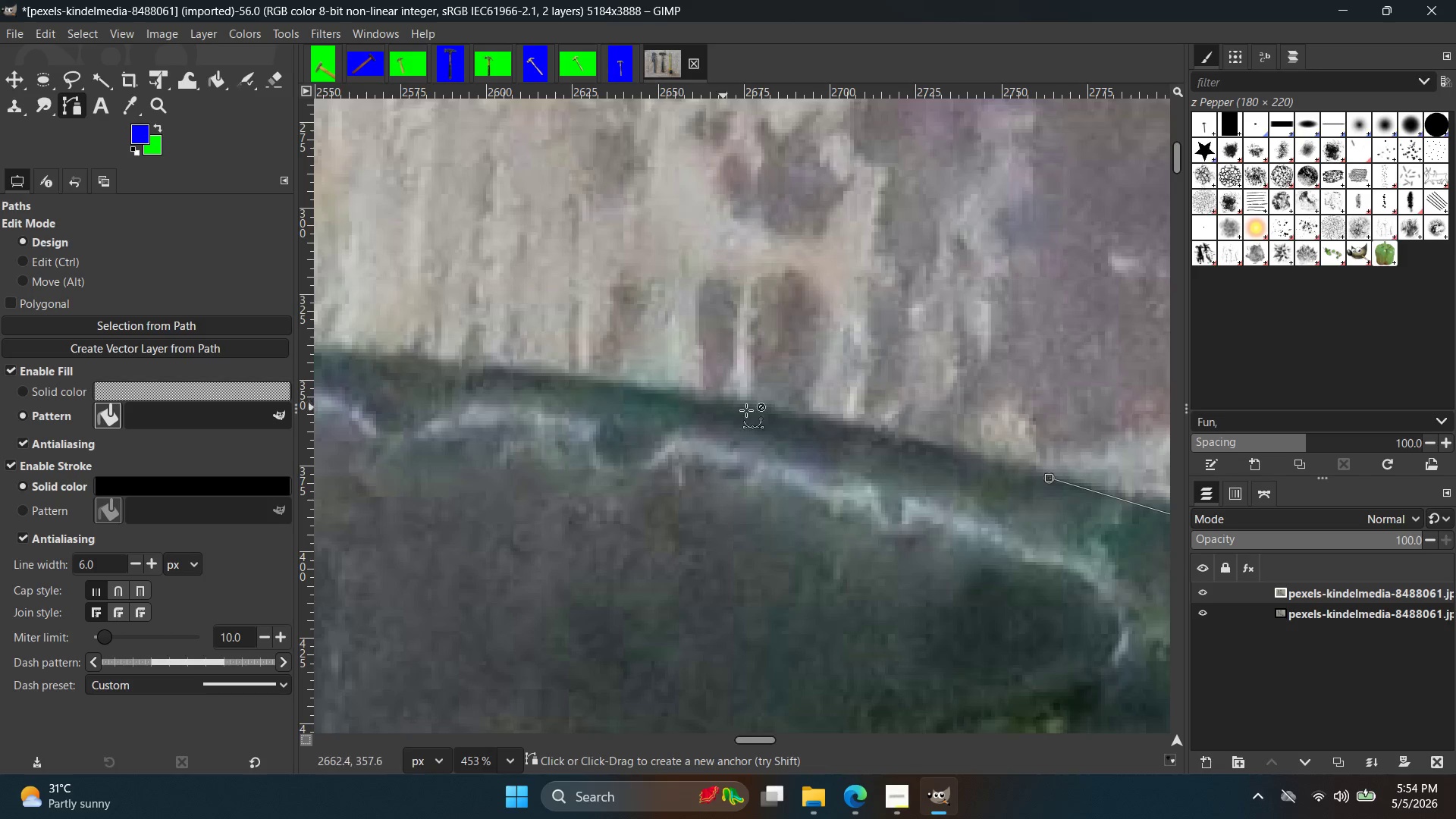 
key(Control+ControlLeft)
 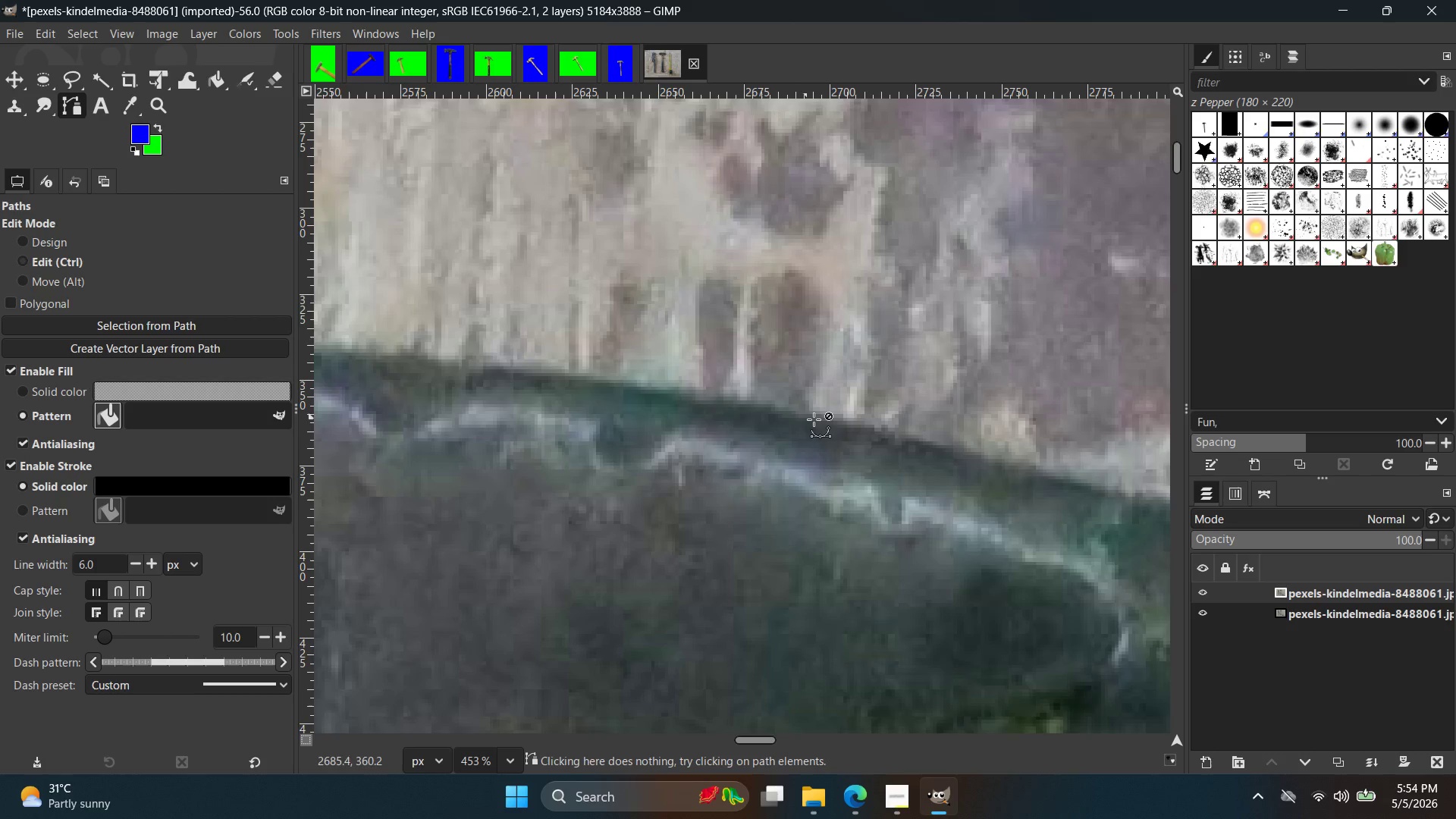 
key(Control+Z)
 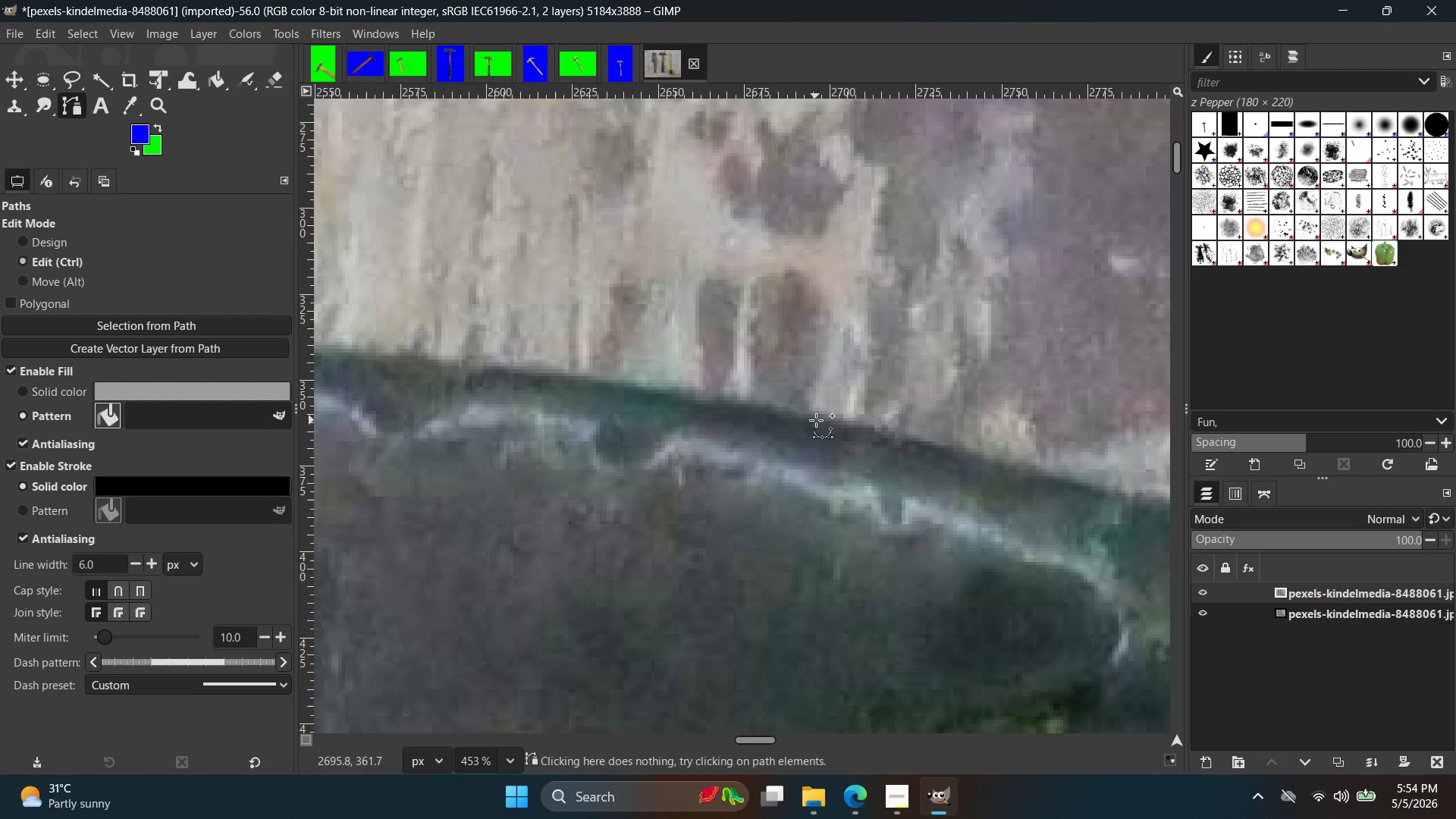 
left_click([820, 420])
 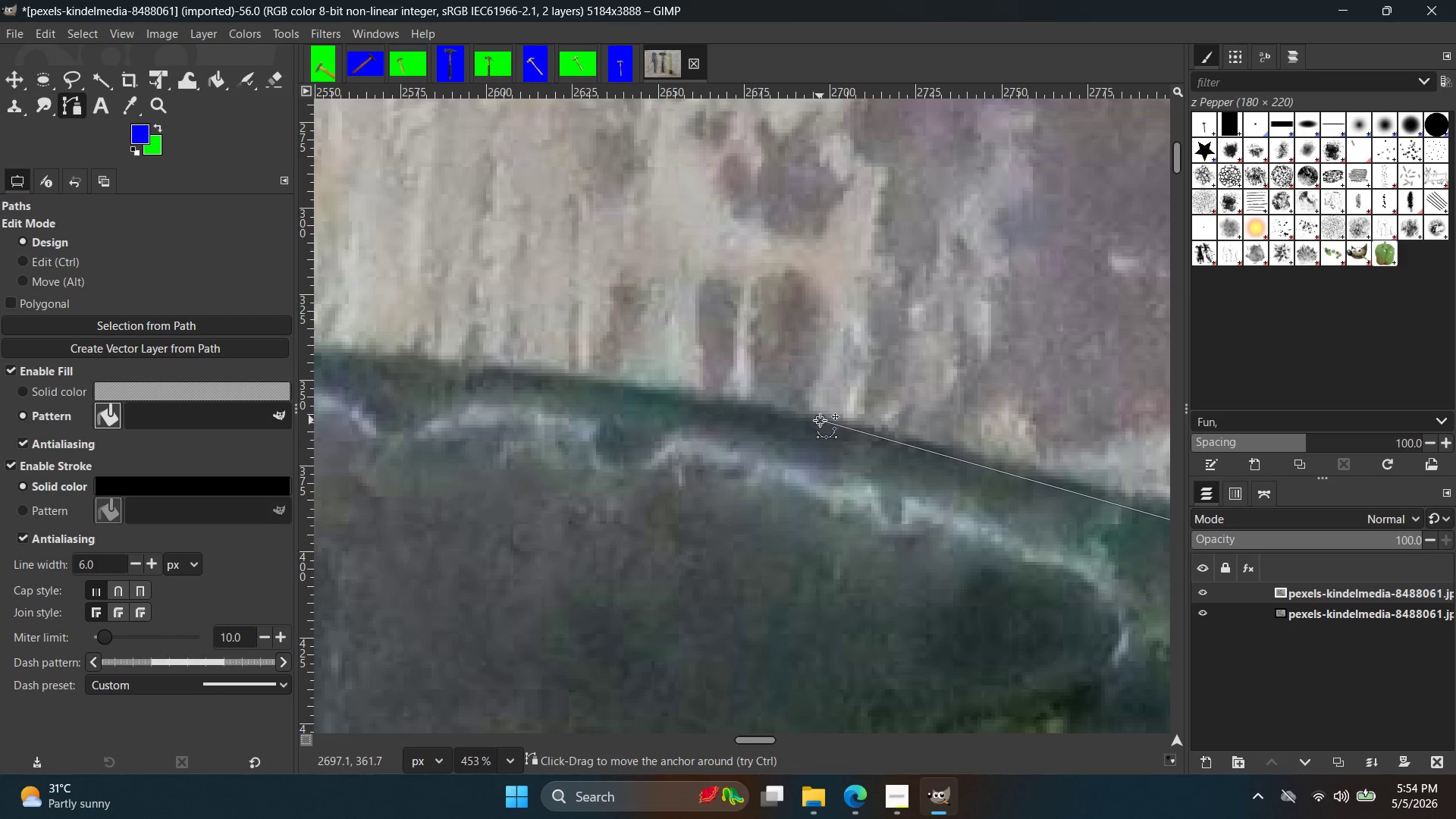 
key(Control+ControlLeft)
 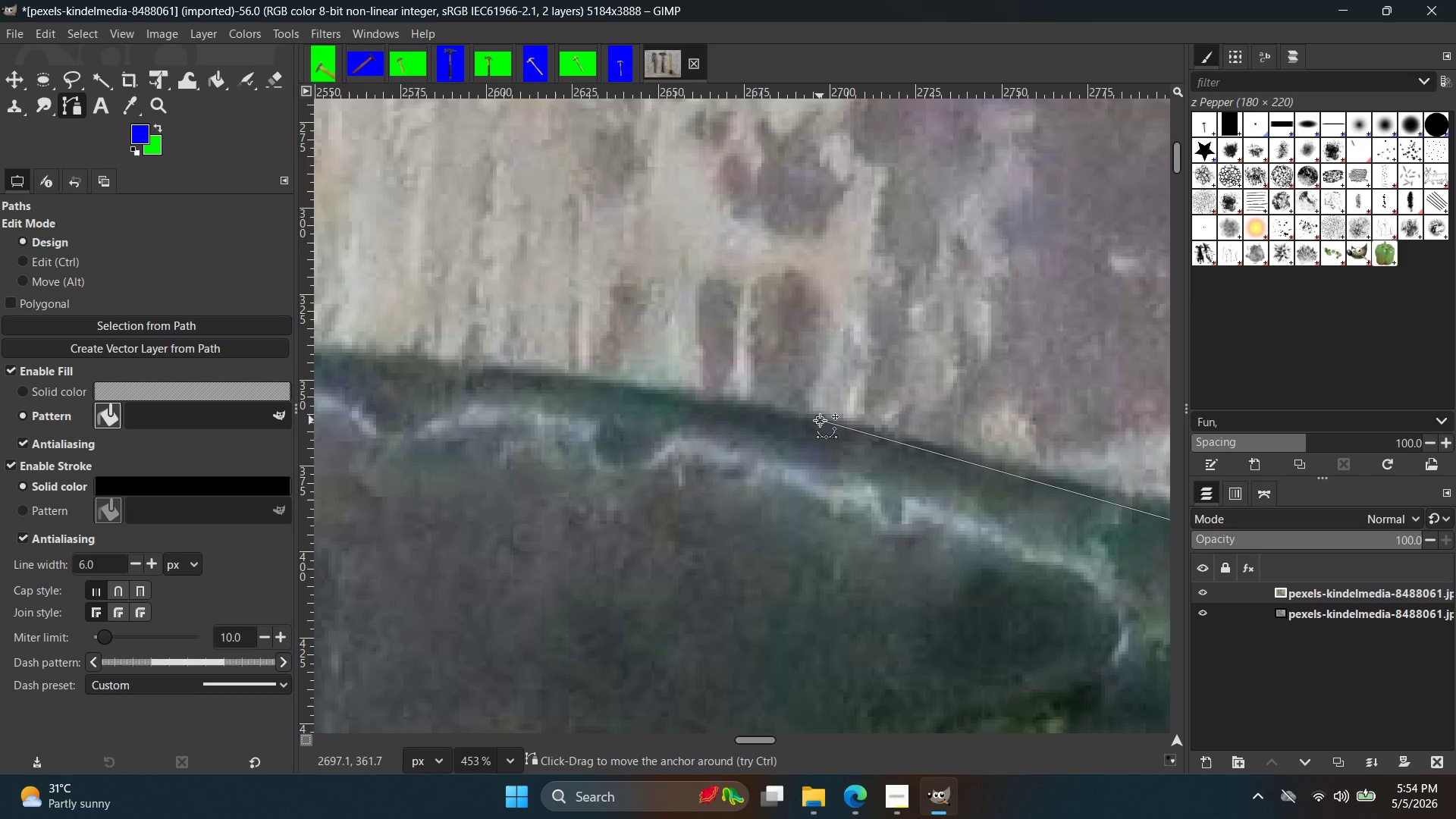 
key(Control+Z)
 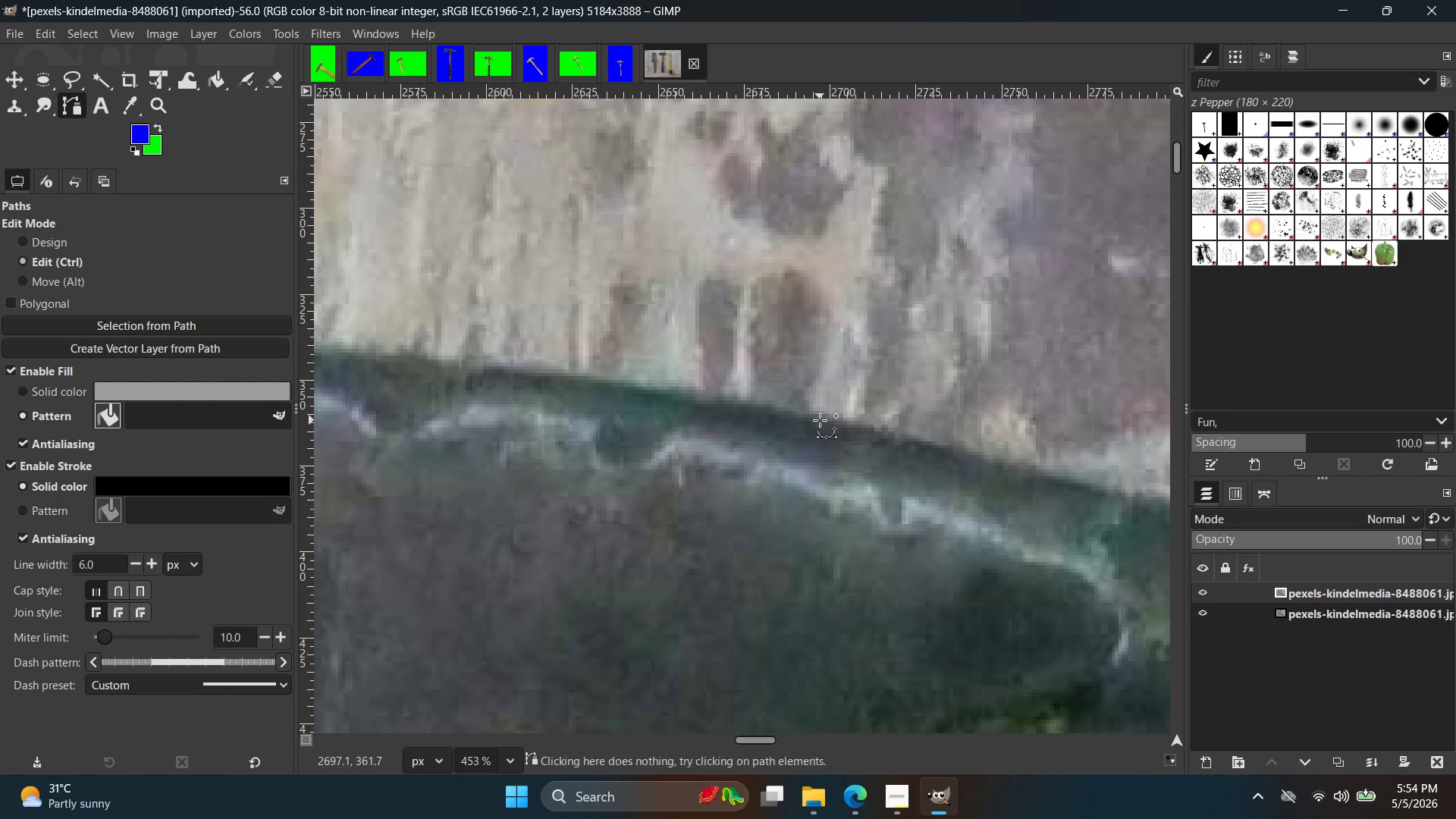 
hold_key(key=ControlLeft, duration=0.34)
 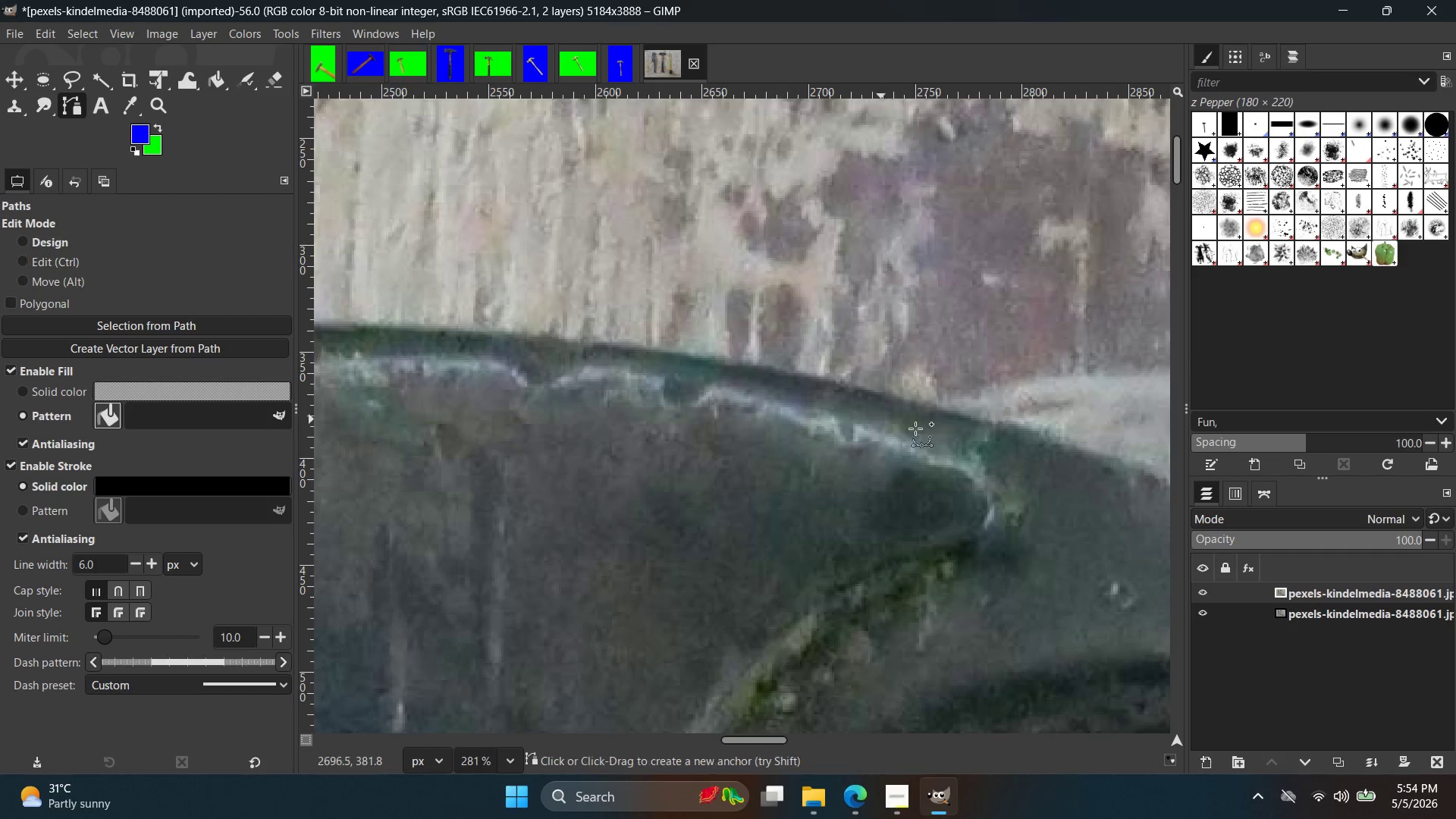 
hold_key(key=Space, duration=0.5)
 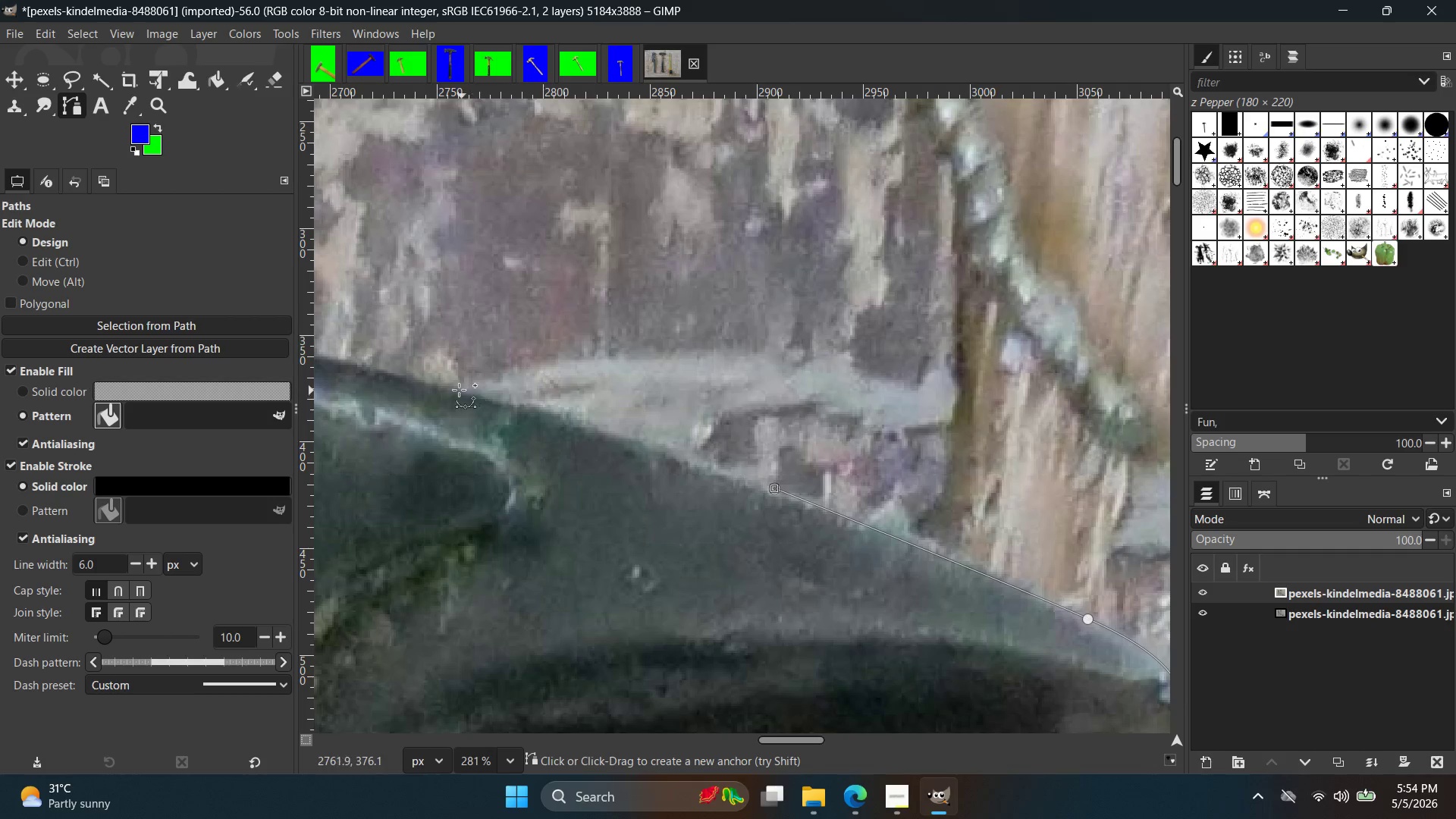 
scroll: coordinate [774, 416], scroll_direction: down, amount: 6.0
 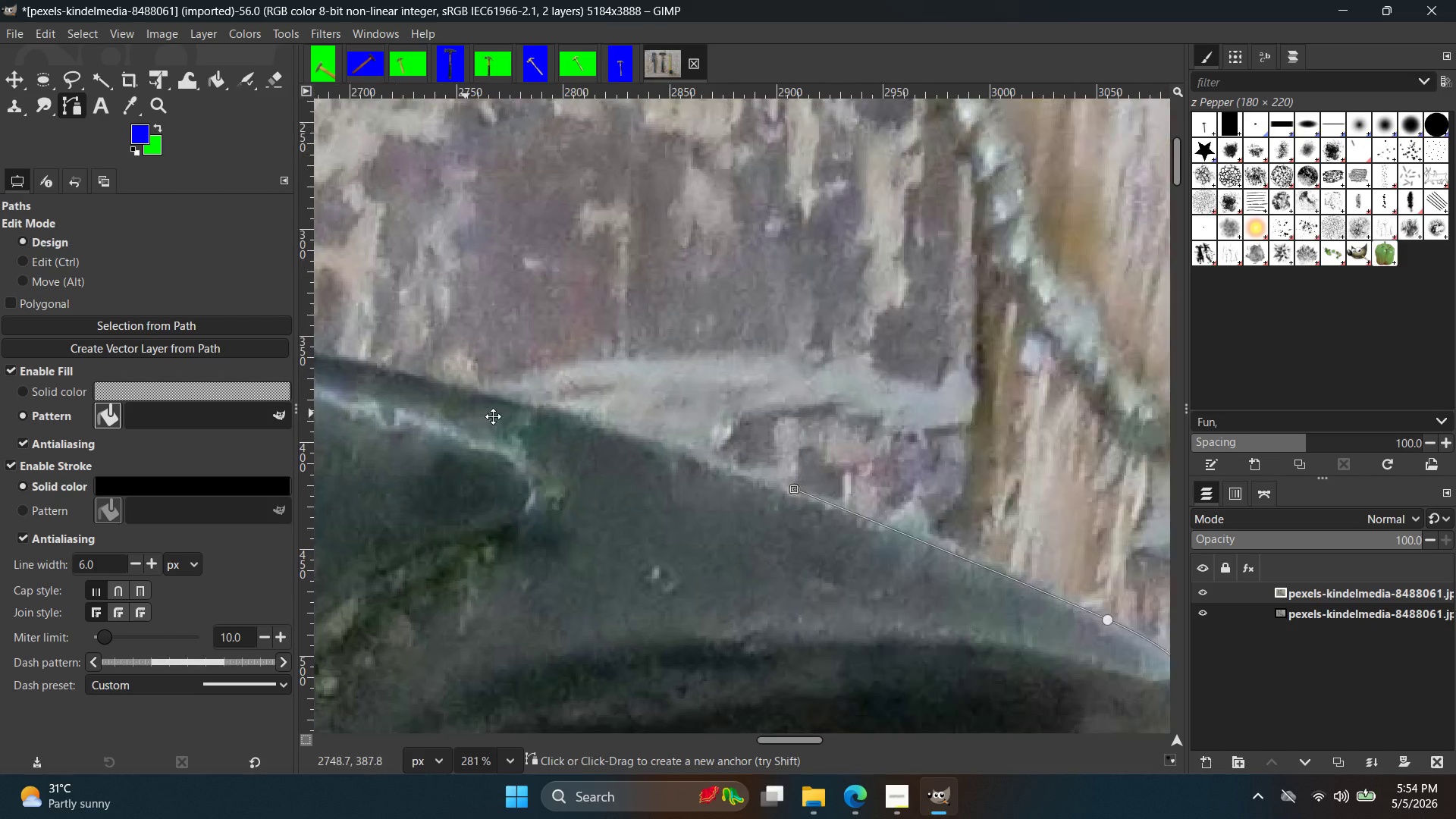 
left_click_drag(start_coordinate=[447, 388], to_coordinate=[402, 375])
 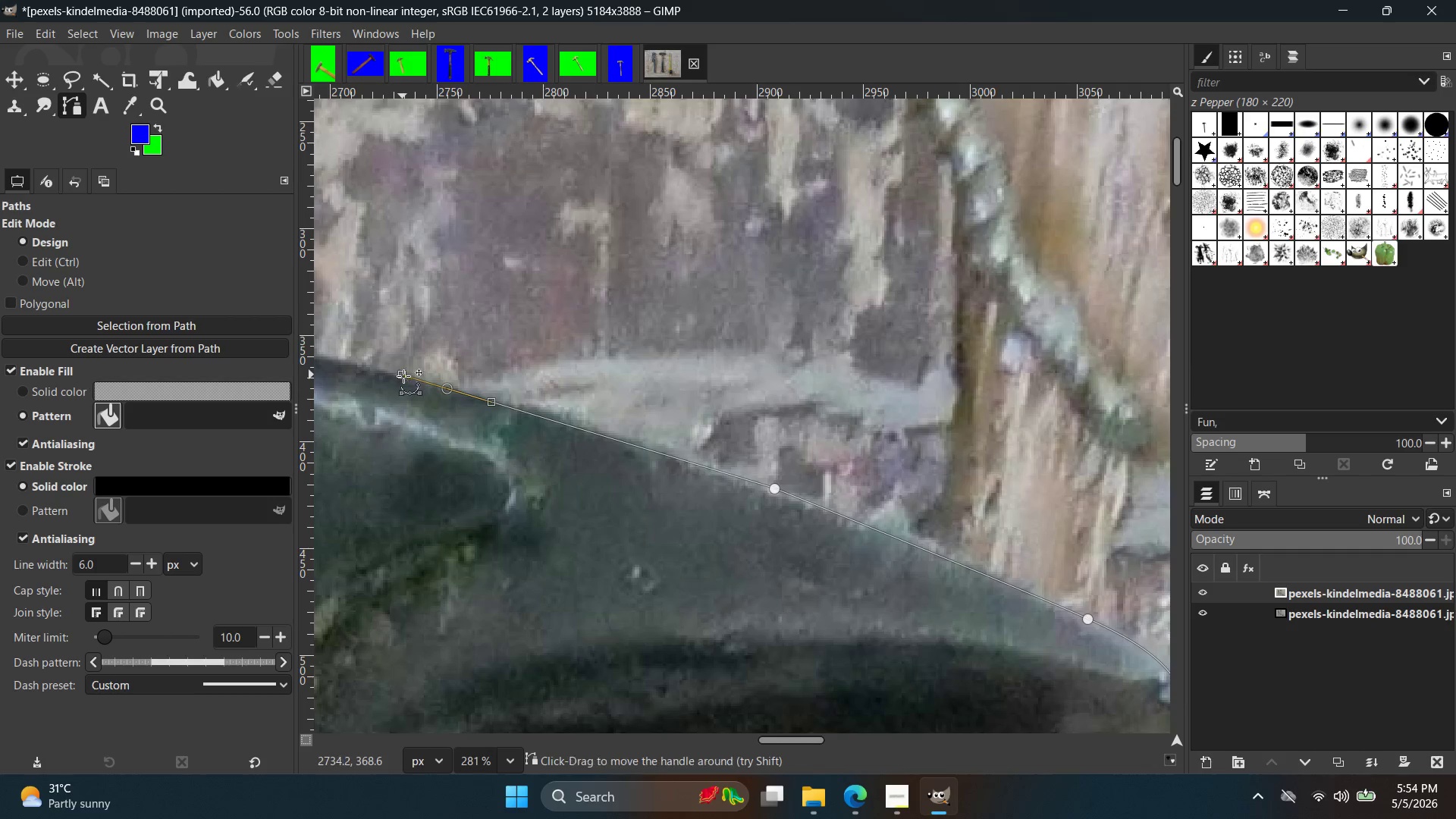 
hold_key(key=Space, duration=0.38)
 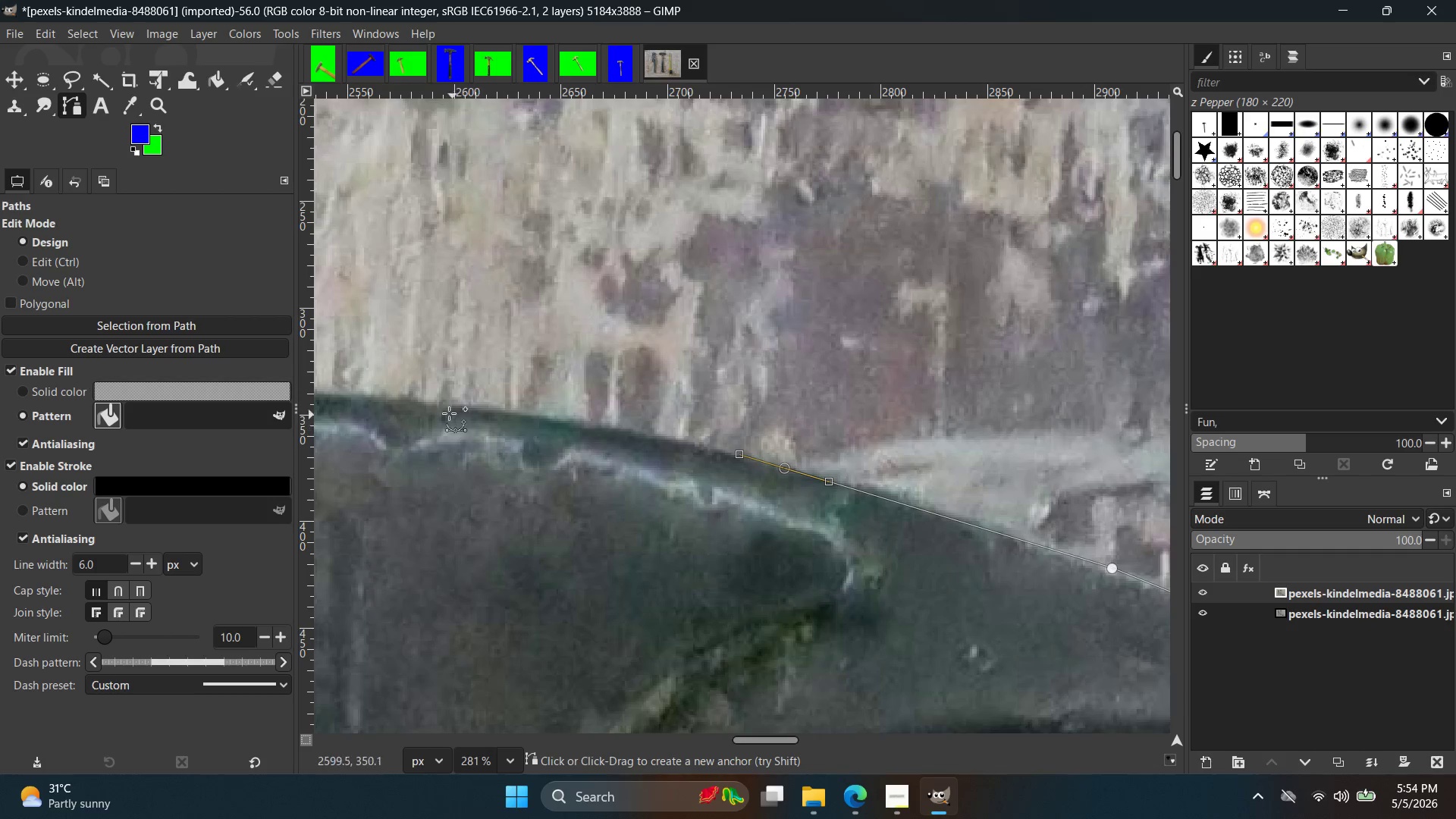 
left_click([427, 403])
 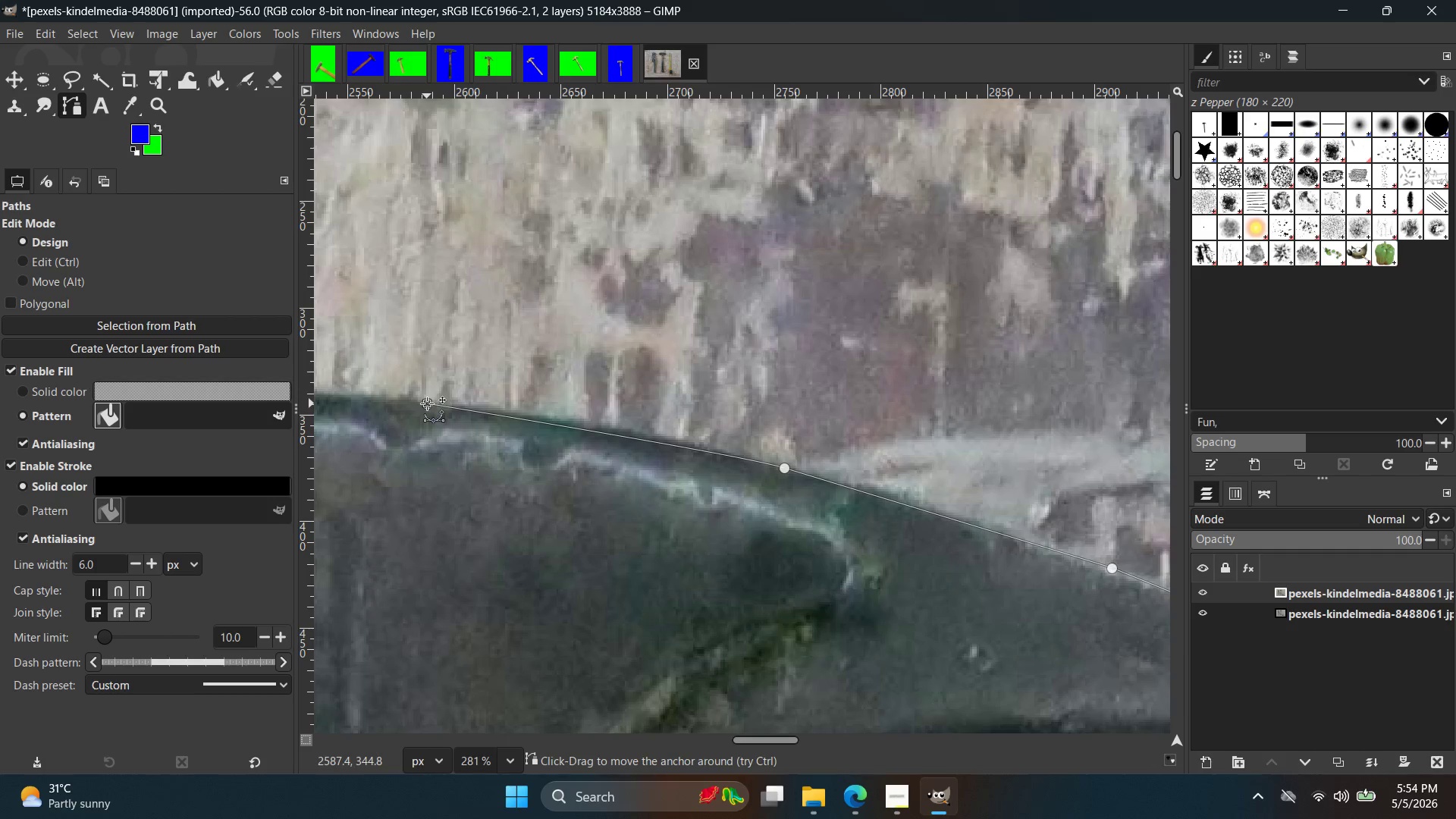 
key(Control+ControlLeft)
 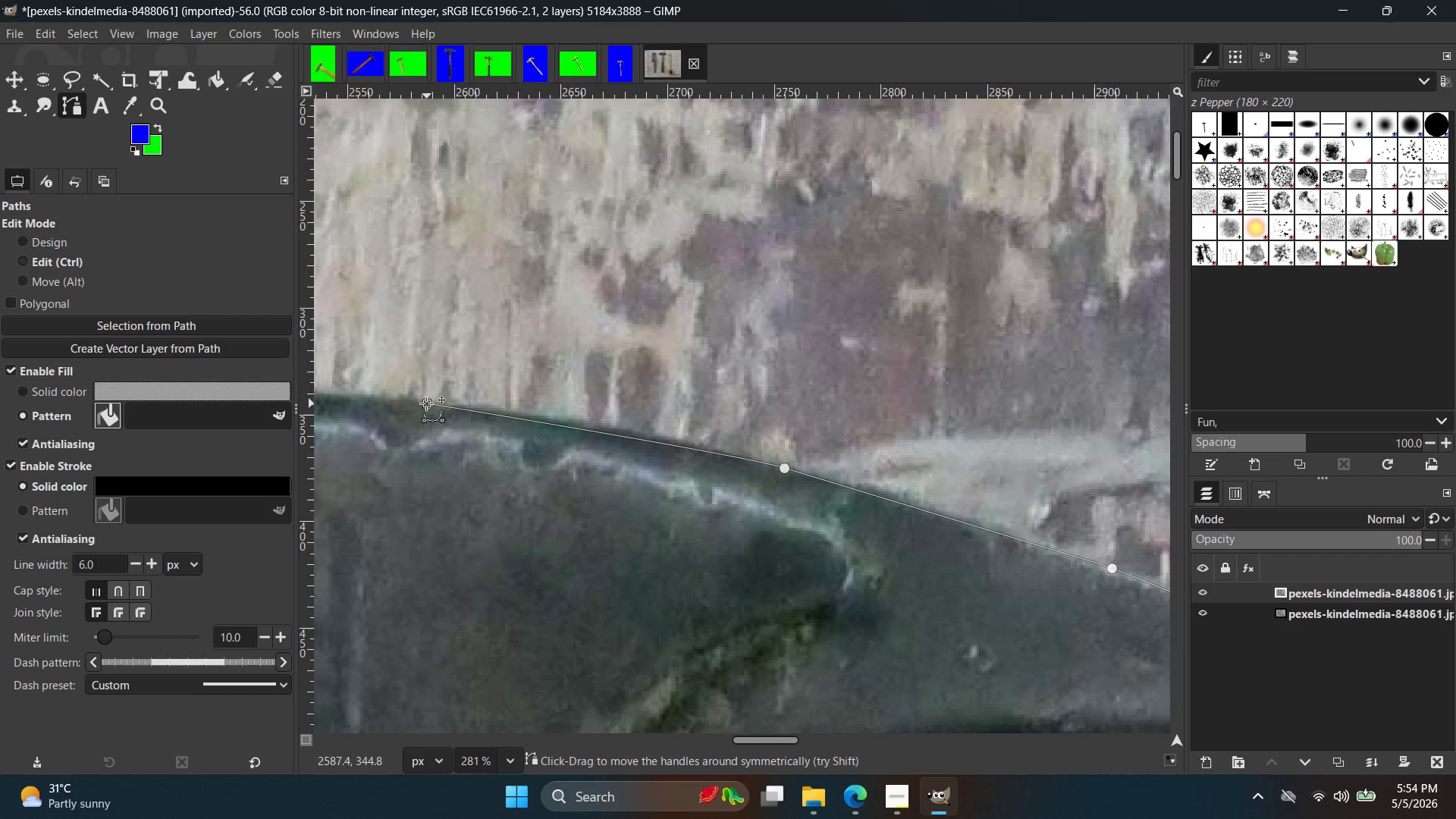 
key(Control+Z)
 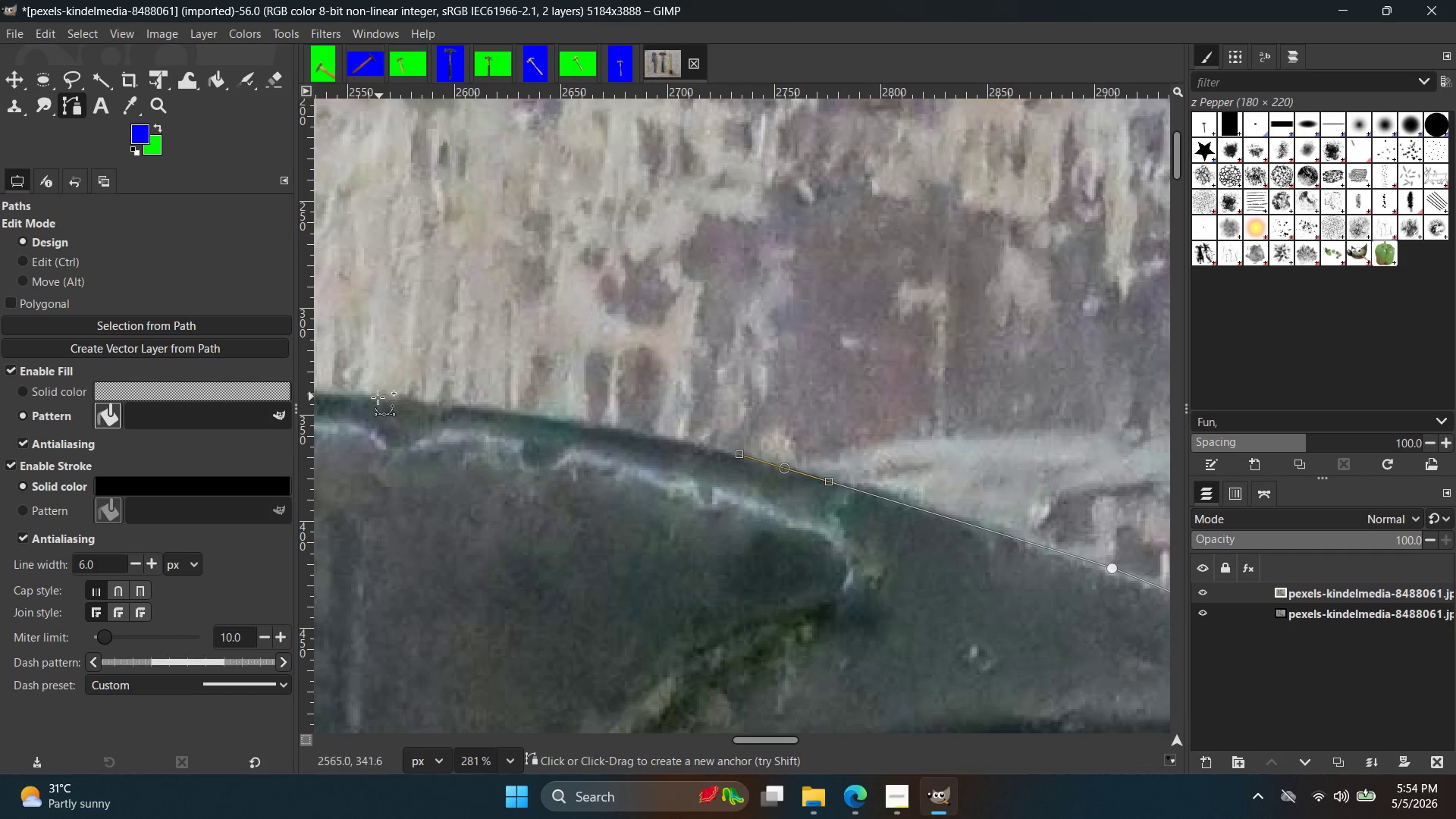 
left_click_drag(start_coordinate=[375, 399], to_coordinate=[309, 395])
 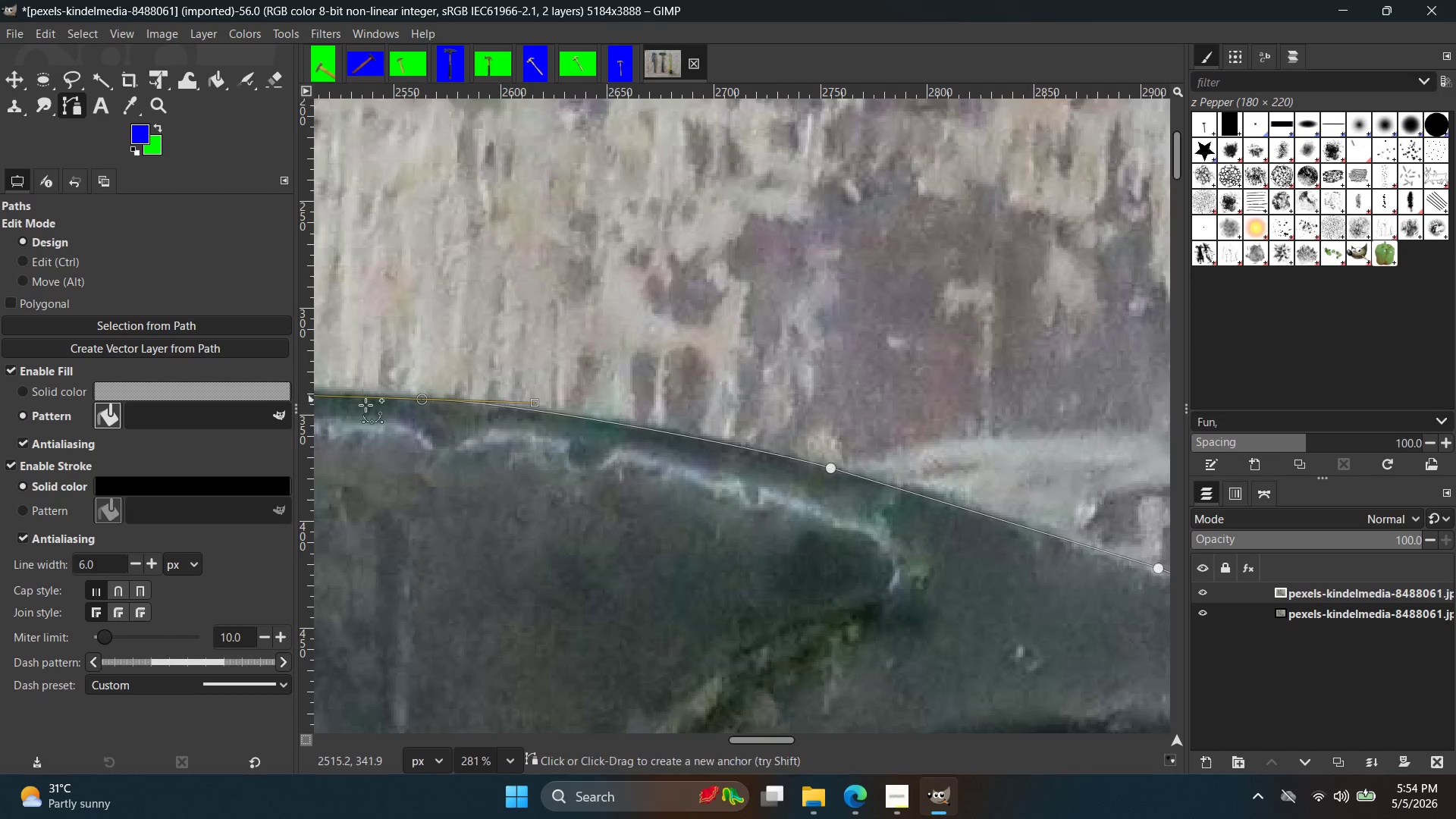 
hold_key(key=Space, duration=0.34)
 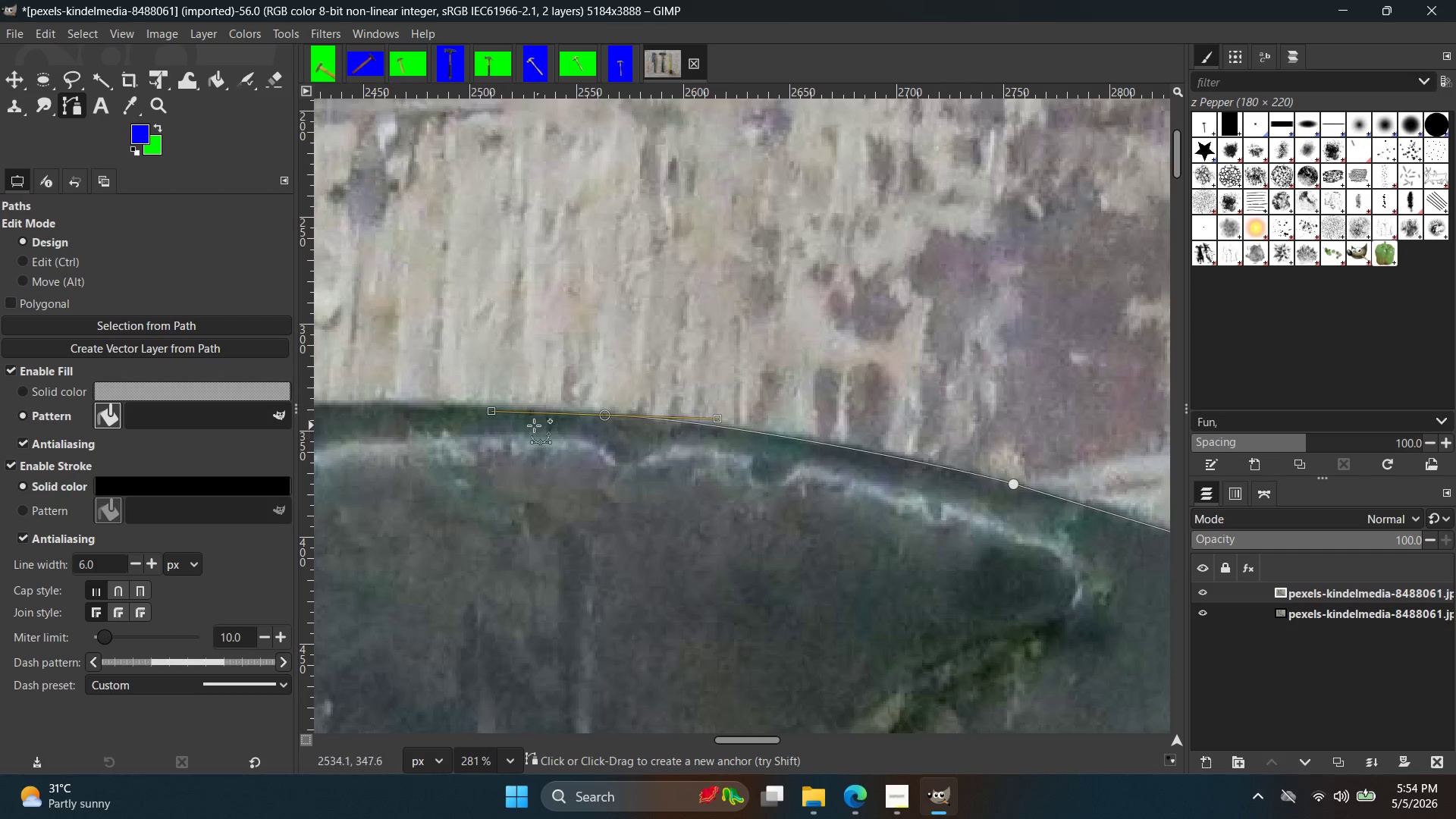 
hold_key(key=Space, duration=0.36)
 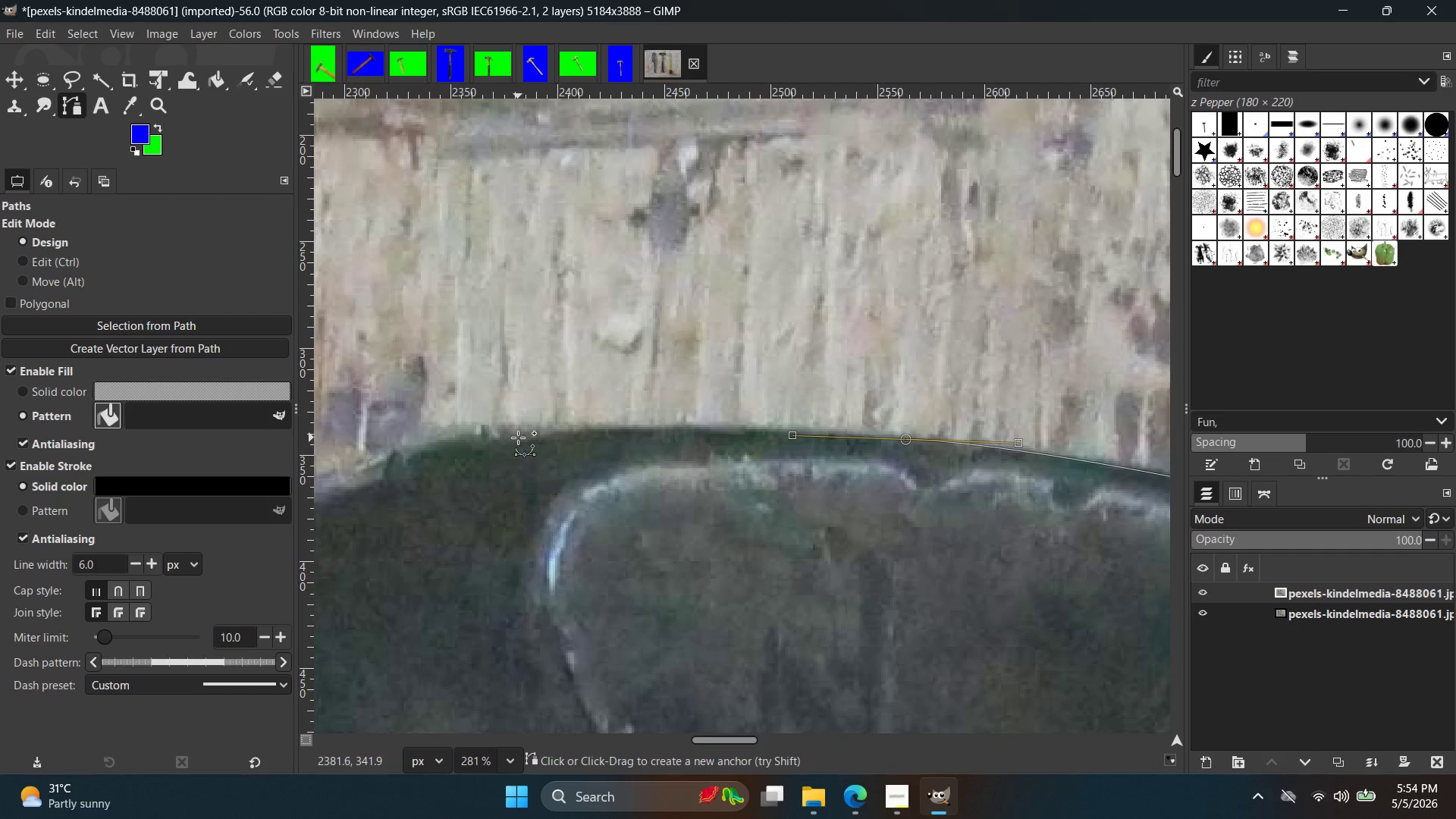 
left_click([516, 438])
 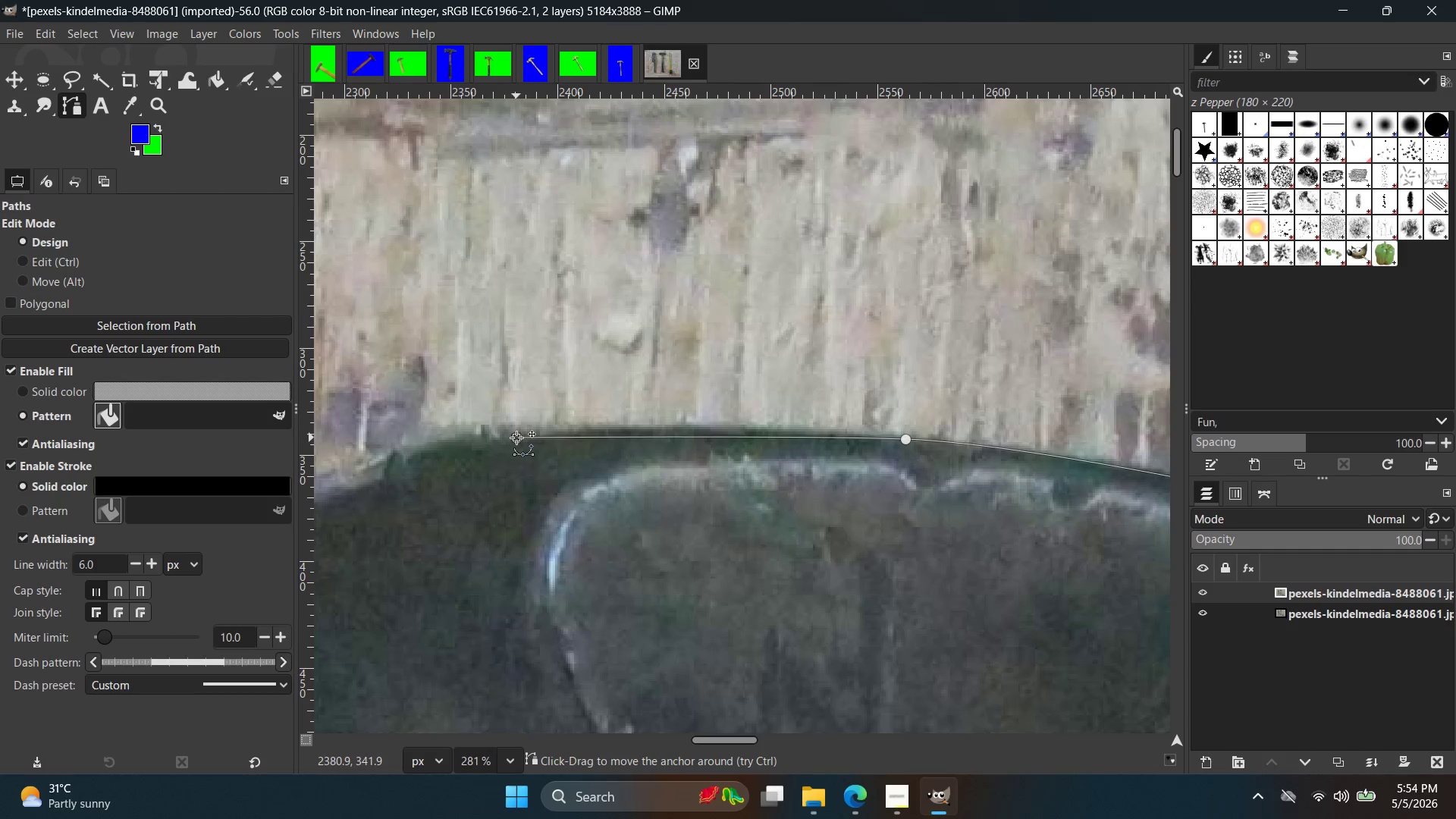 
key(Control+ControlLeft)
 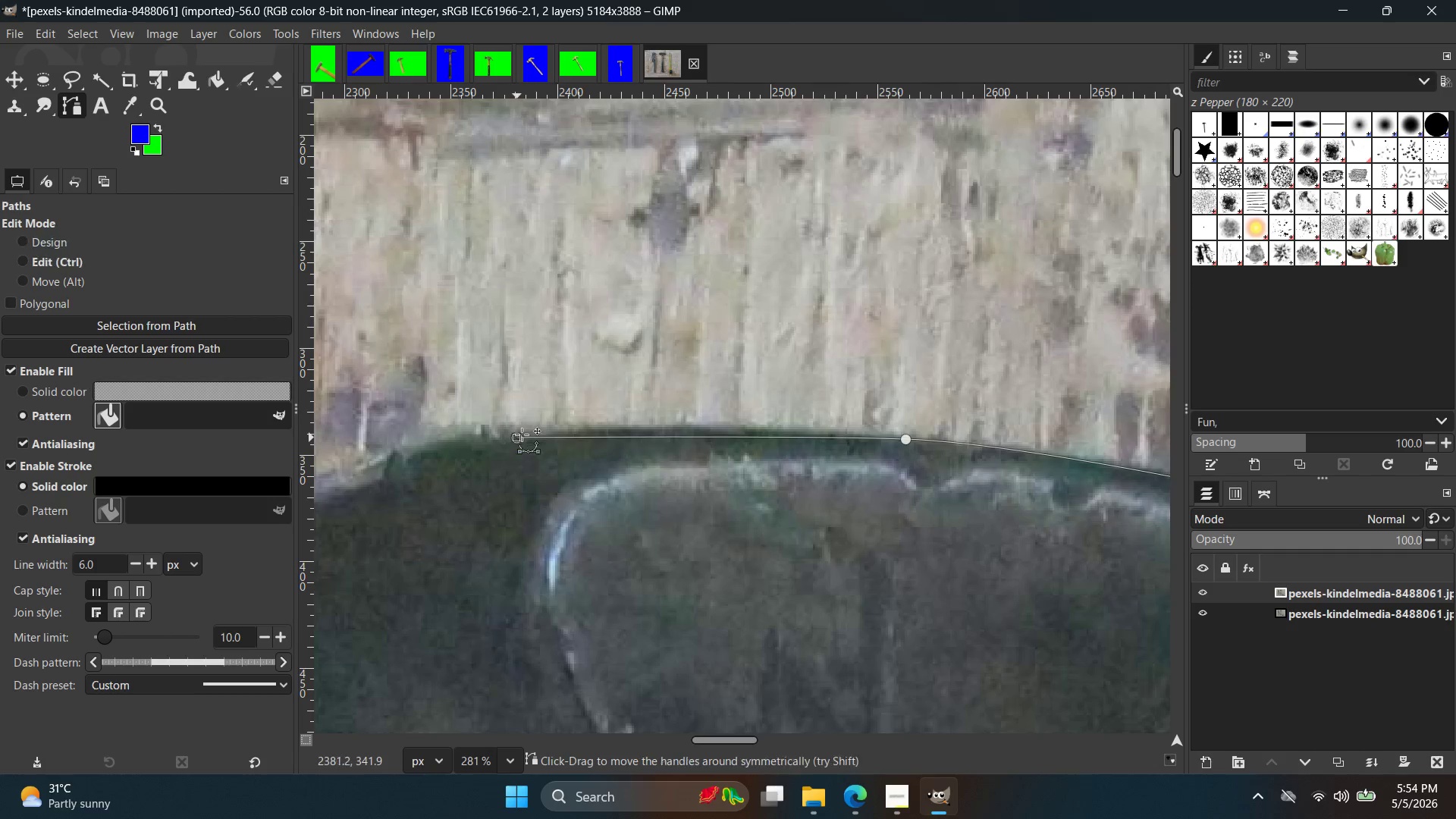 
key(Control+Z)
 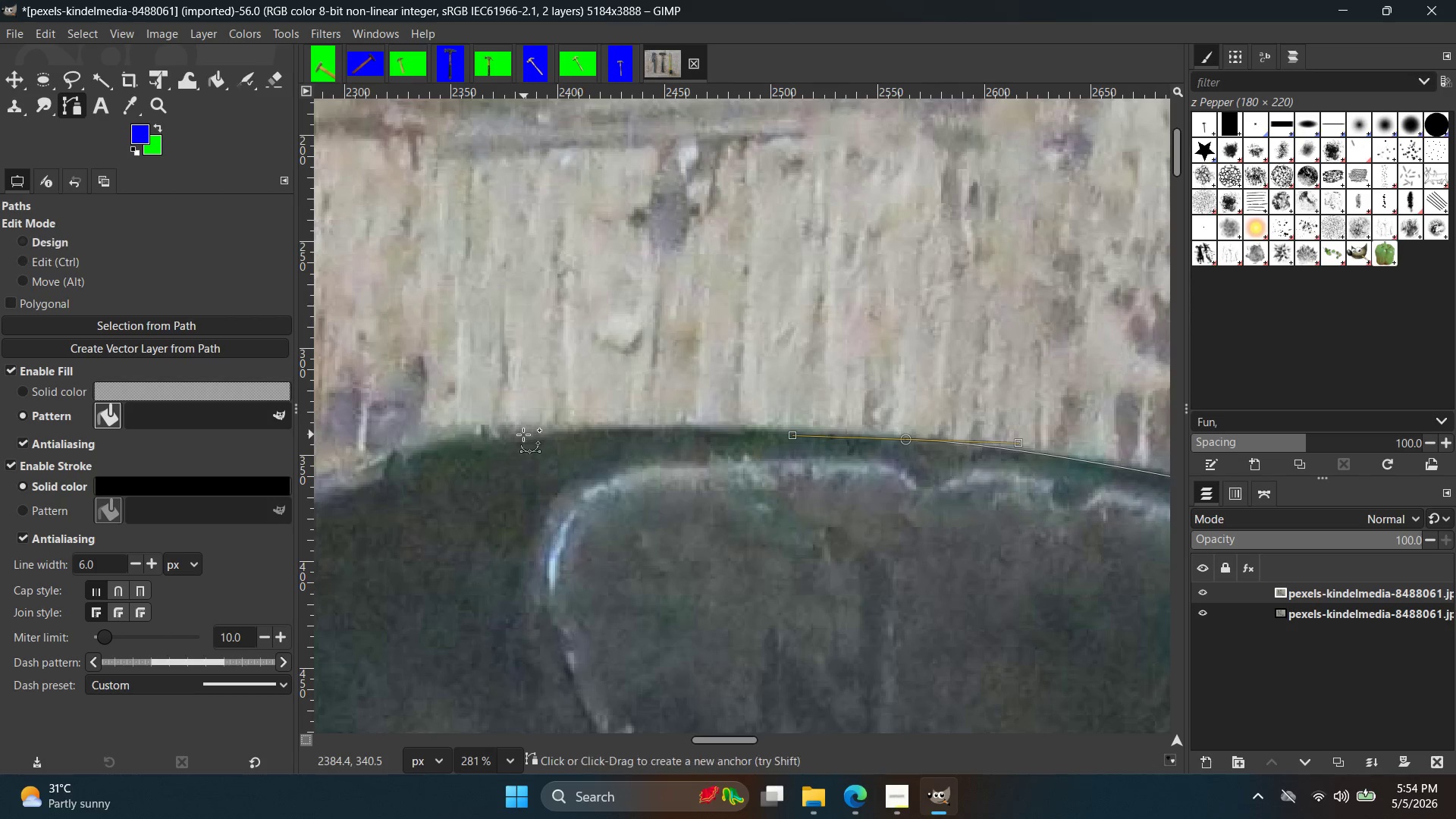 
left_click_drag(start_coordinate=[507, 434], to_coordinate=[344, 449])
 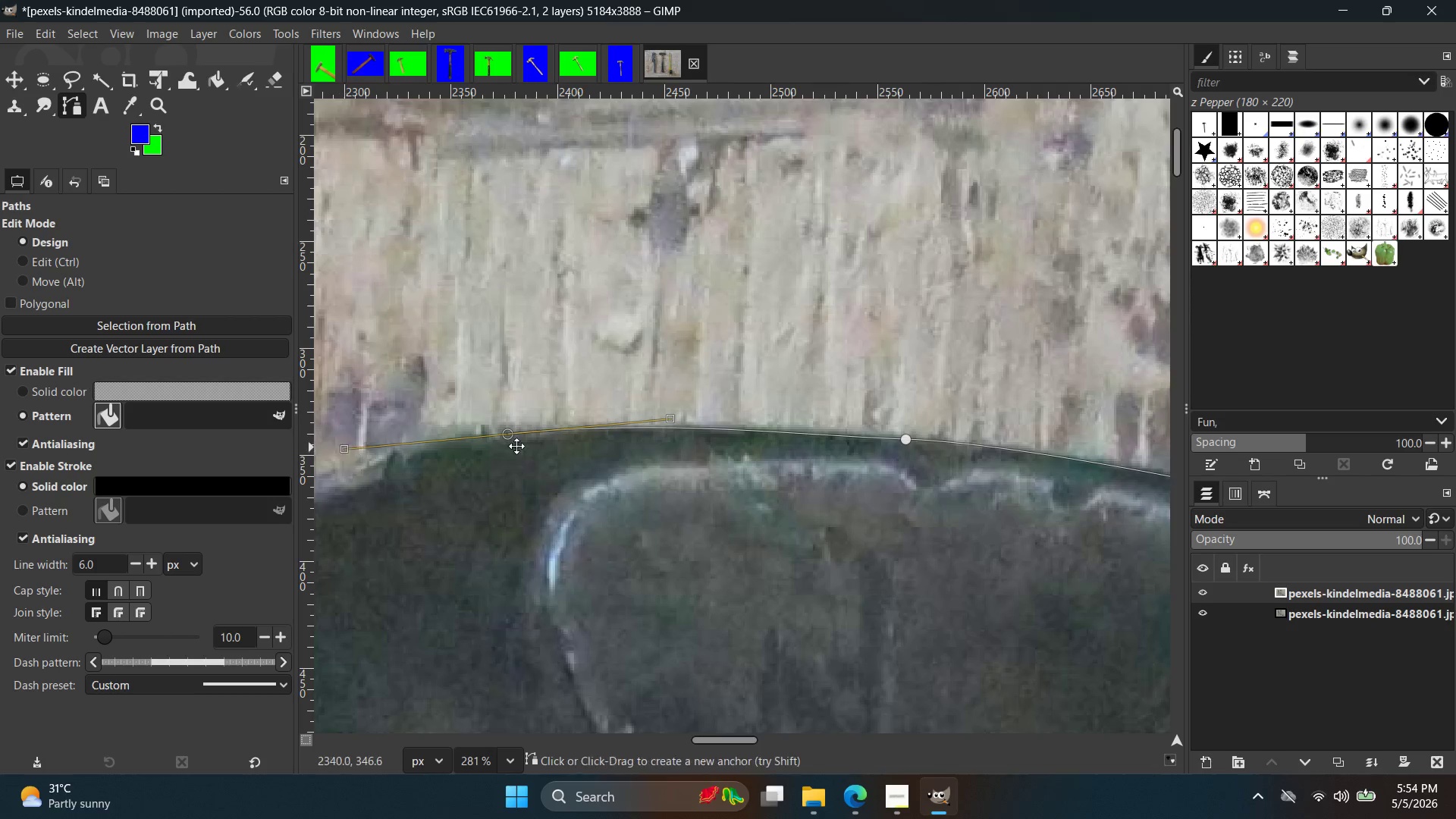 
hold_key(key=Space, duration=0.48)
 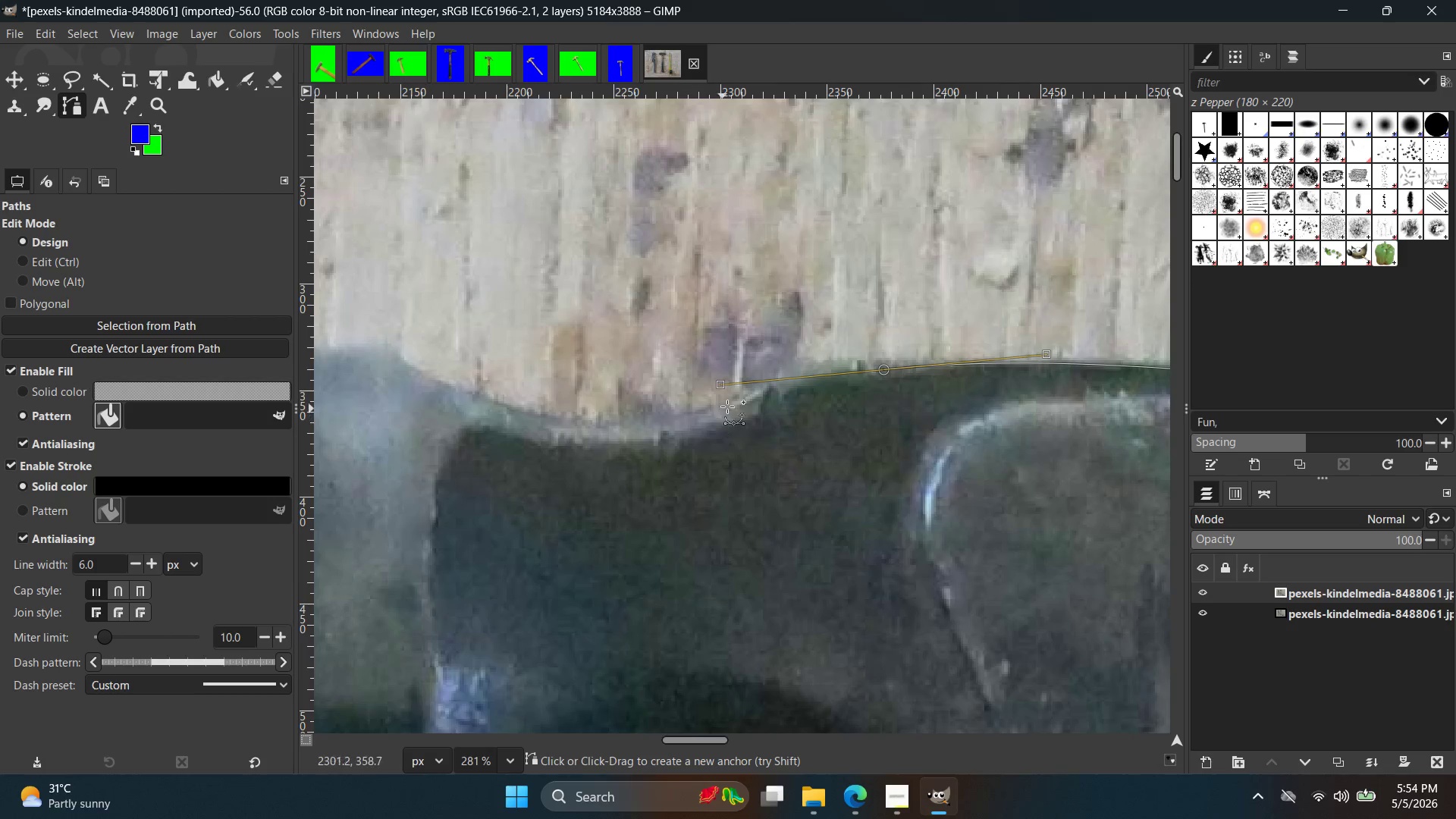 
key(Control+ControlLeft)
 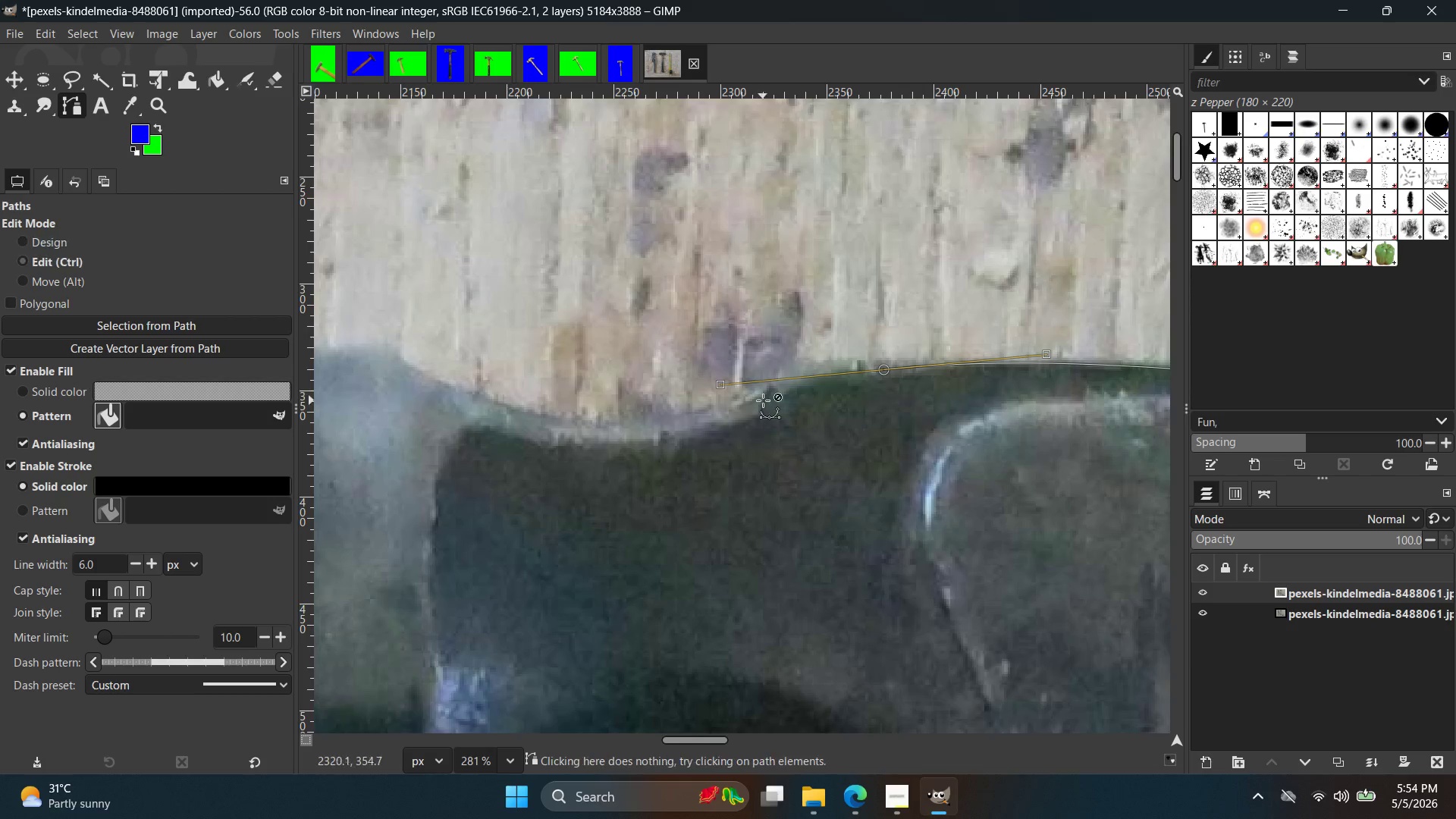 
left_click([783, 381])
 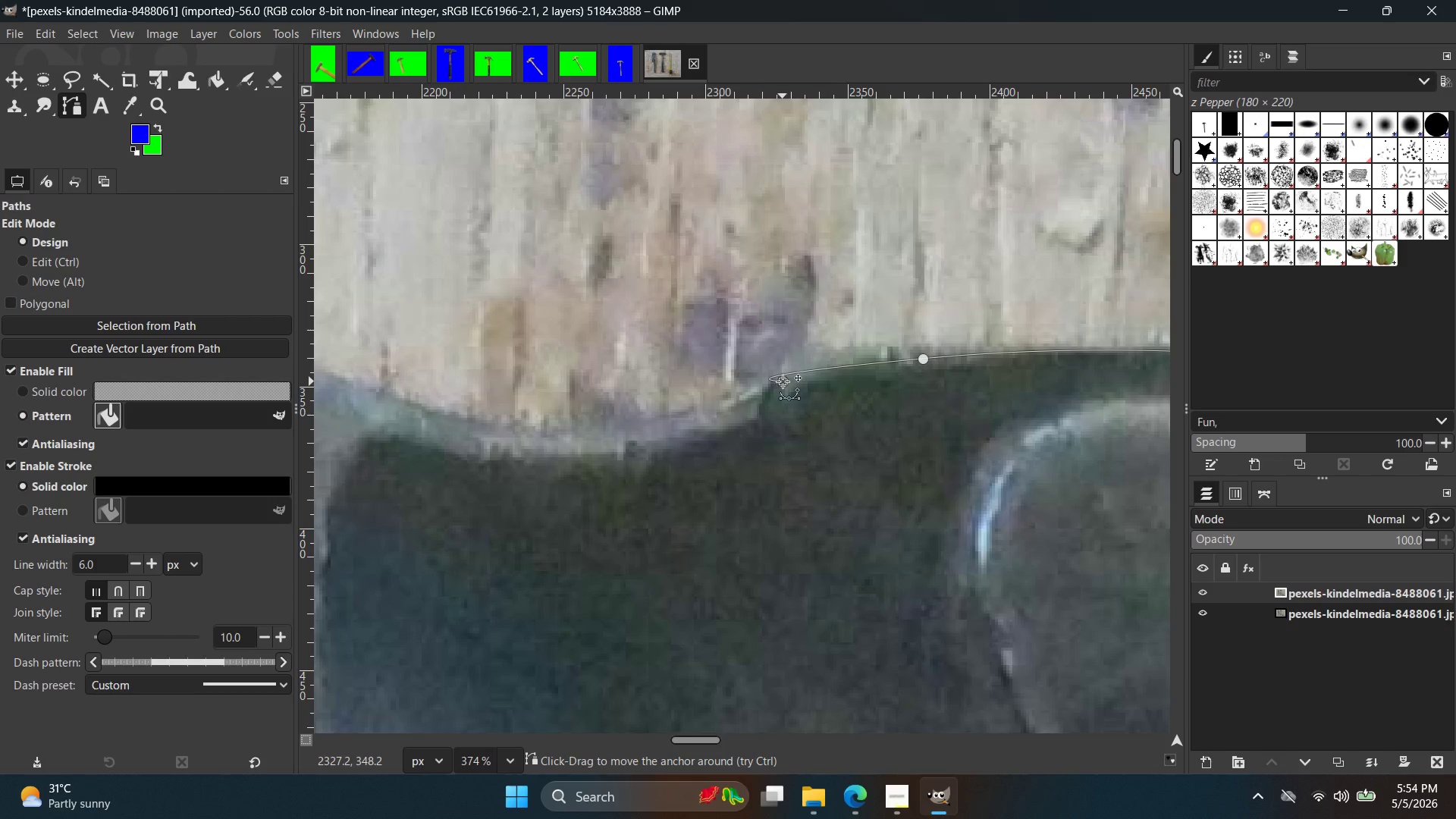 
scroll: coordinate [763, 400], scroll_direction: up, amount: 3.0
 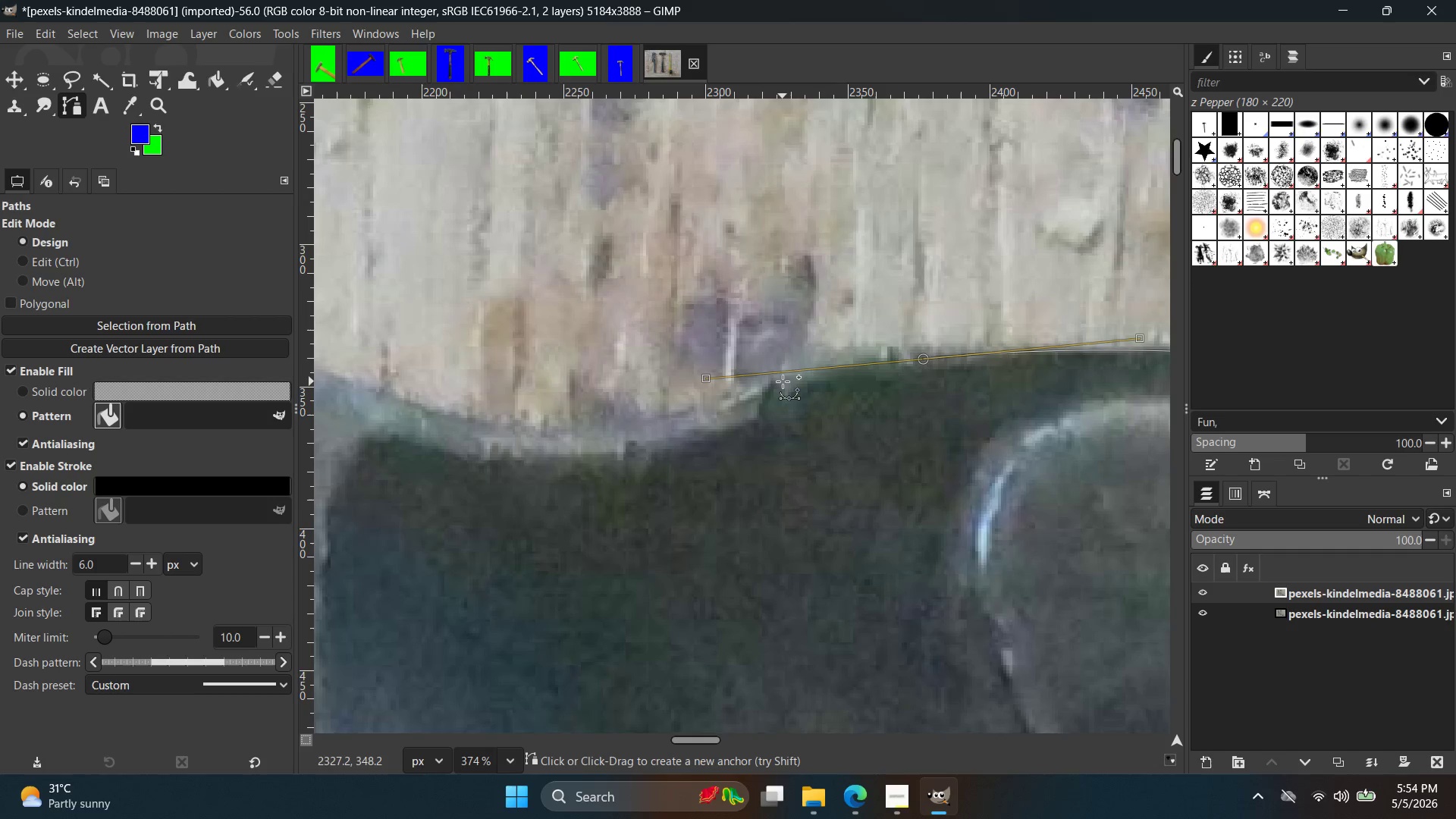 
key(Control+ControlLeft)
 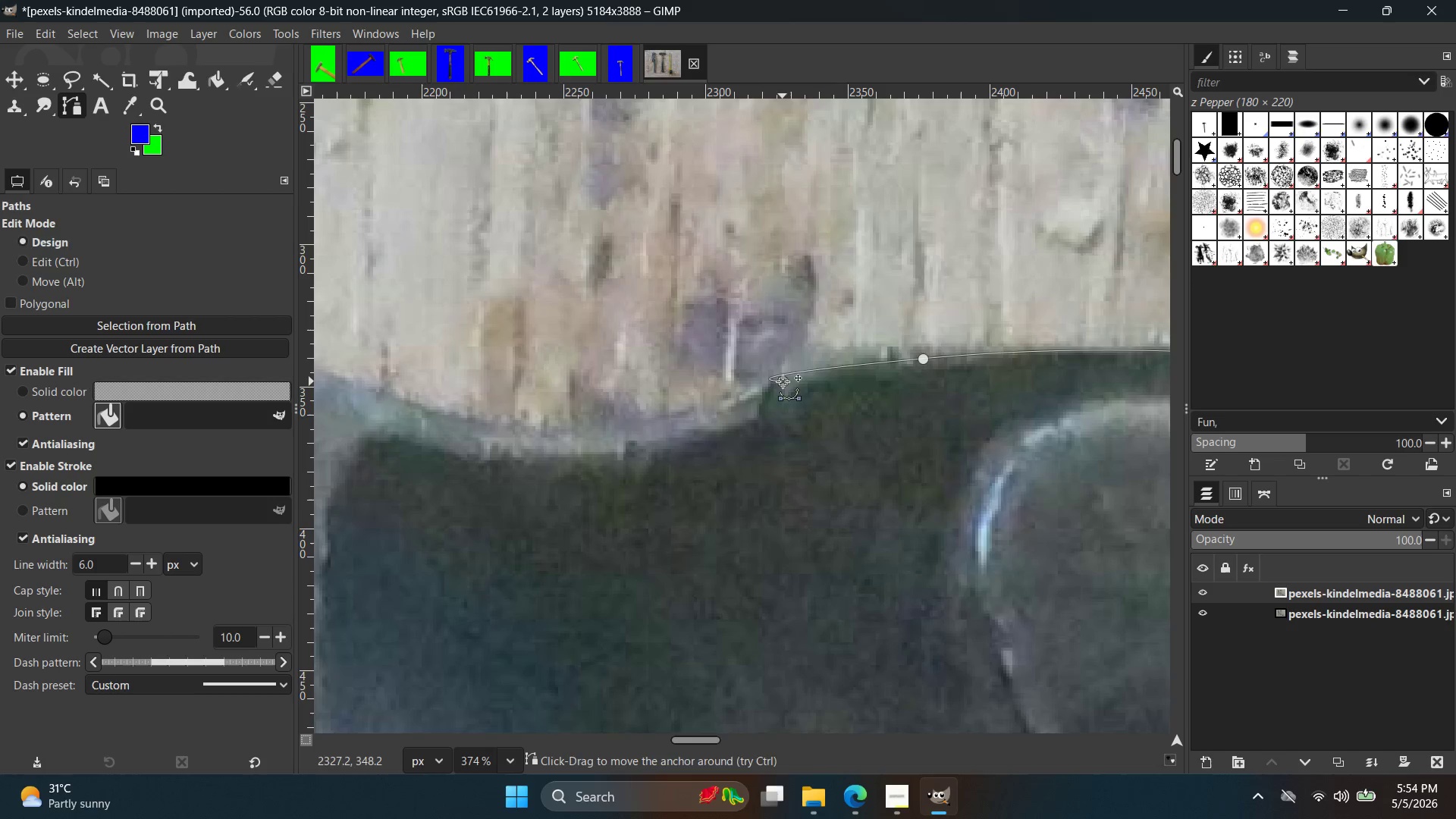 
key(Control+Z)
 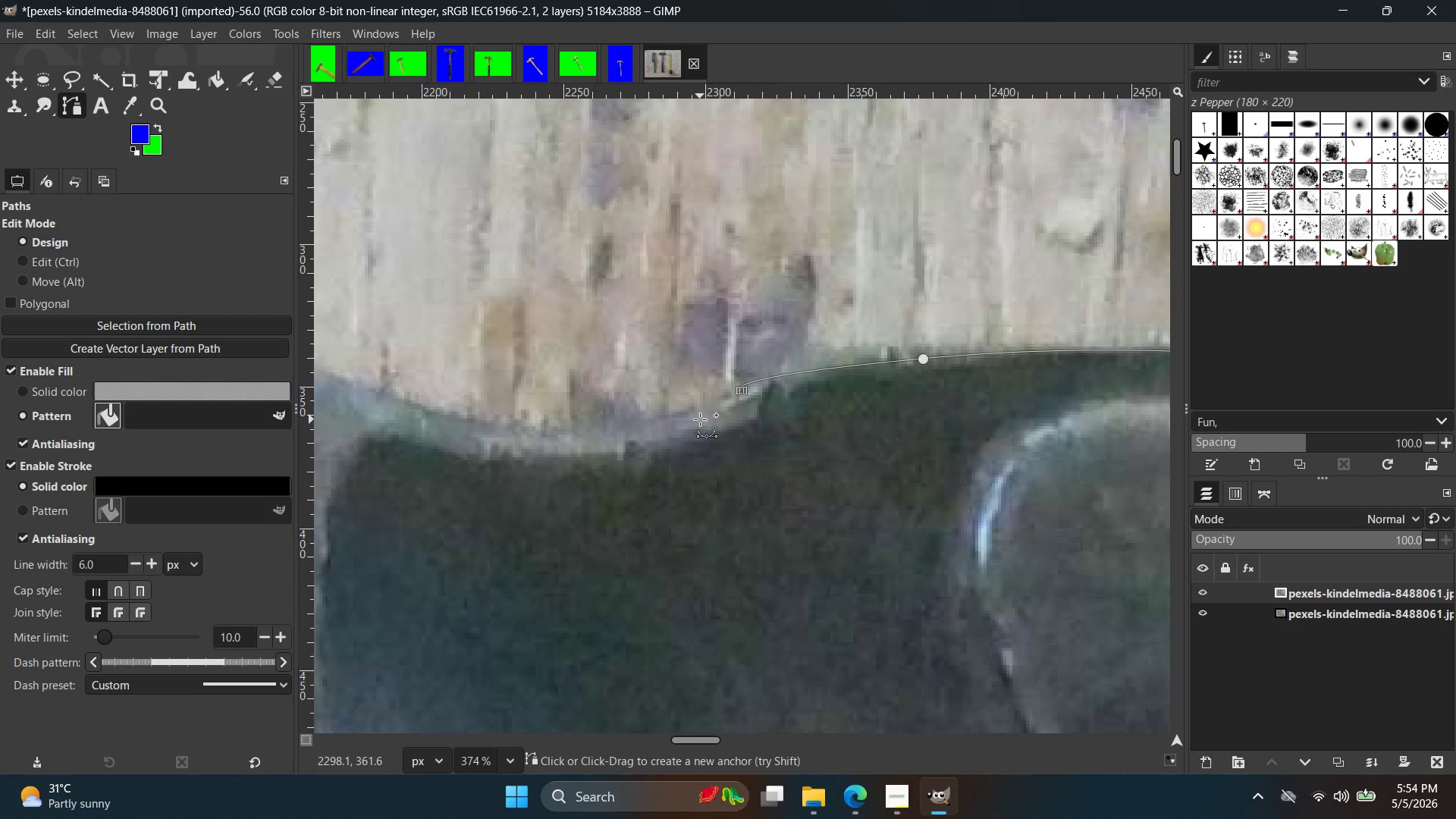 
key(Control+ControlLeft)
 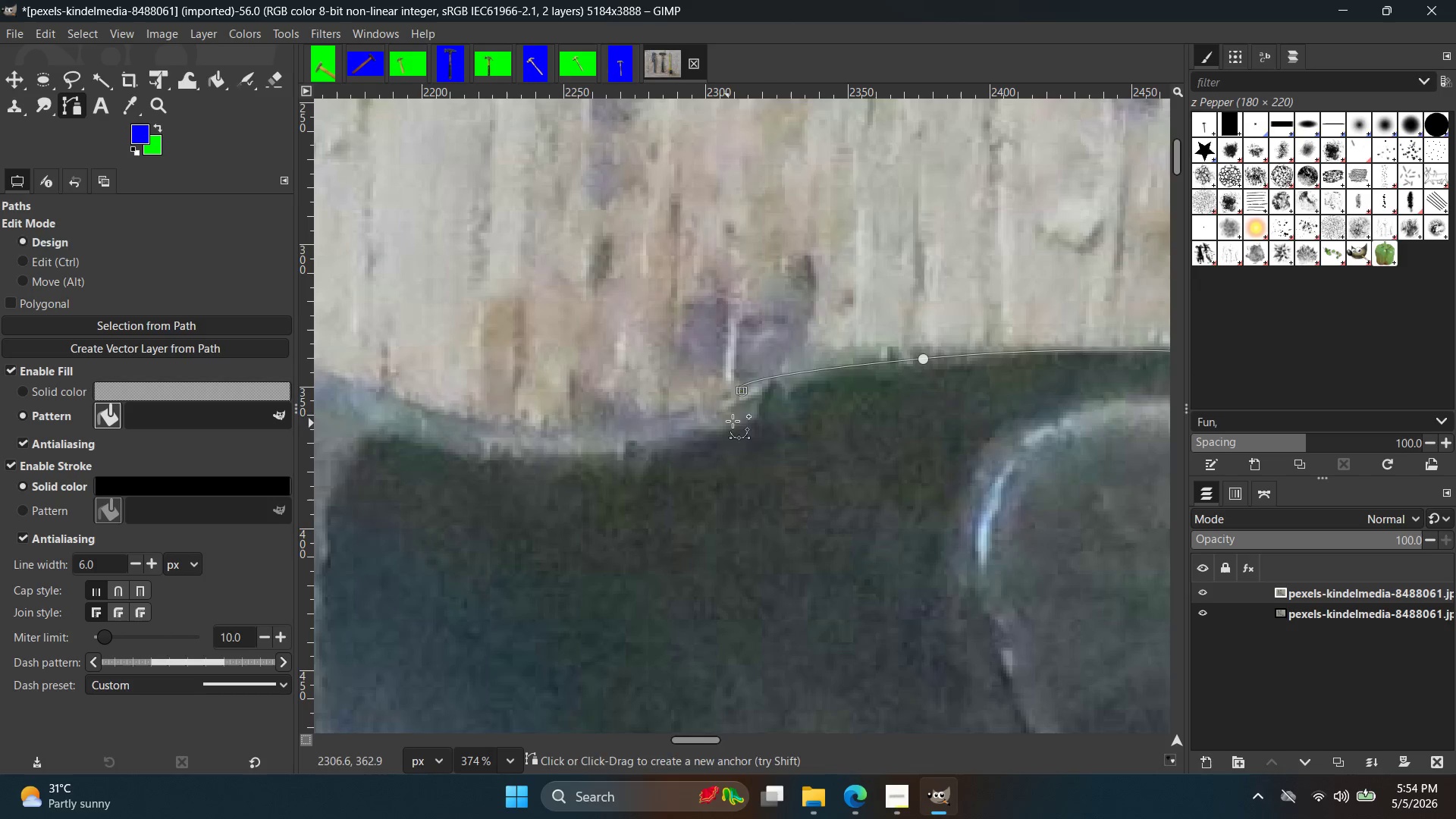 
key(Control+Z)
 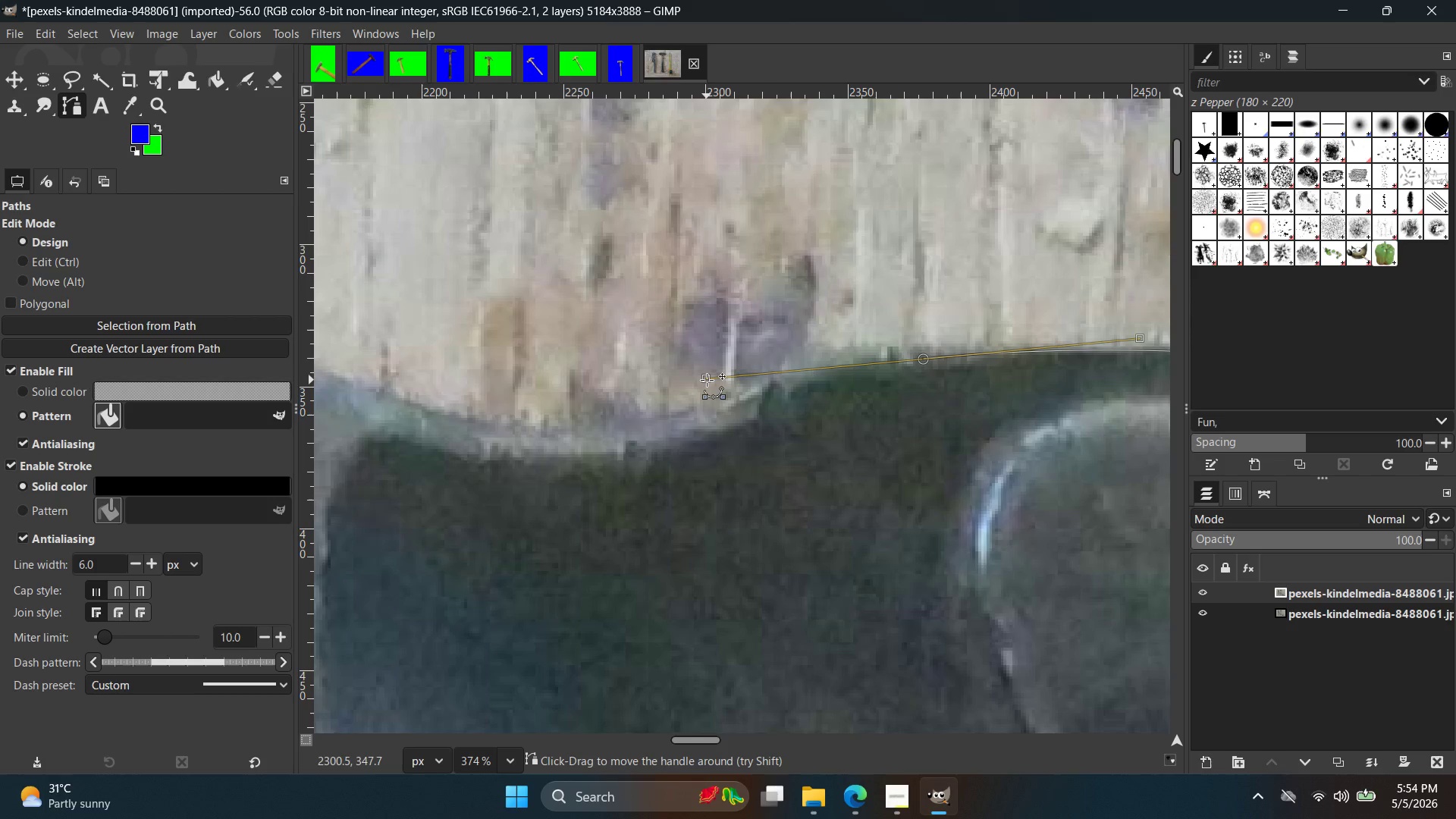 
left_click_drag(start_coordinate=[707, 380], to_coordinate=[915, 359])
 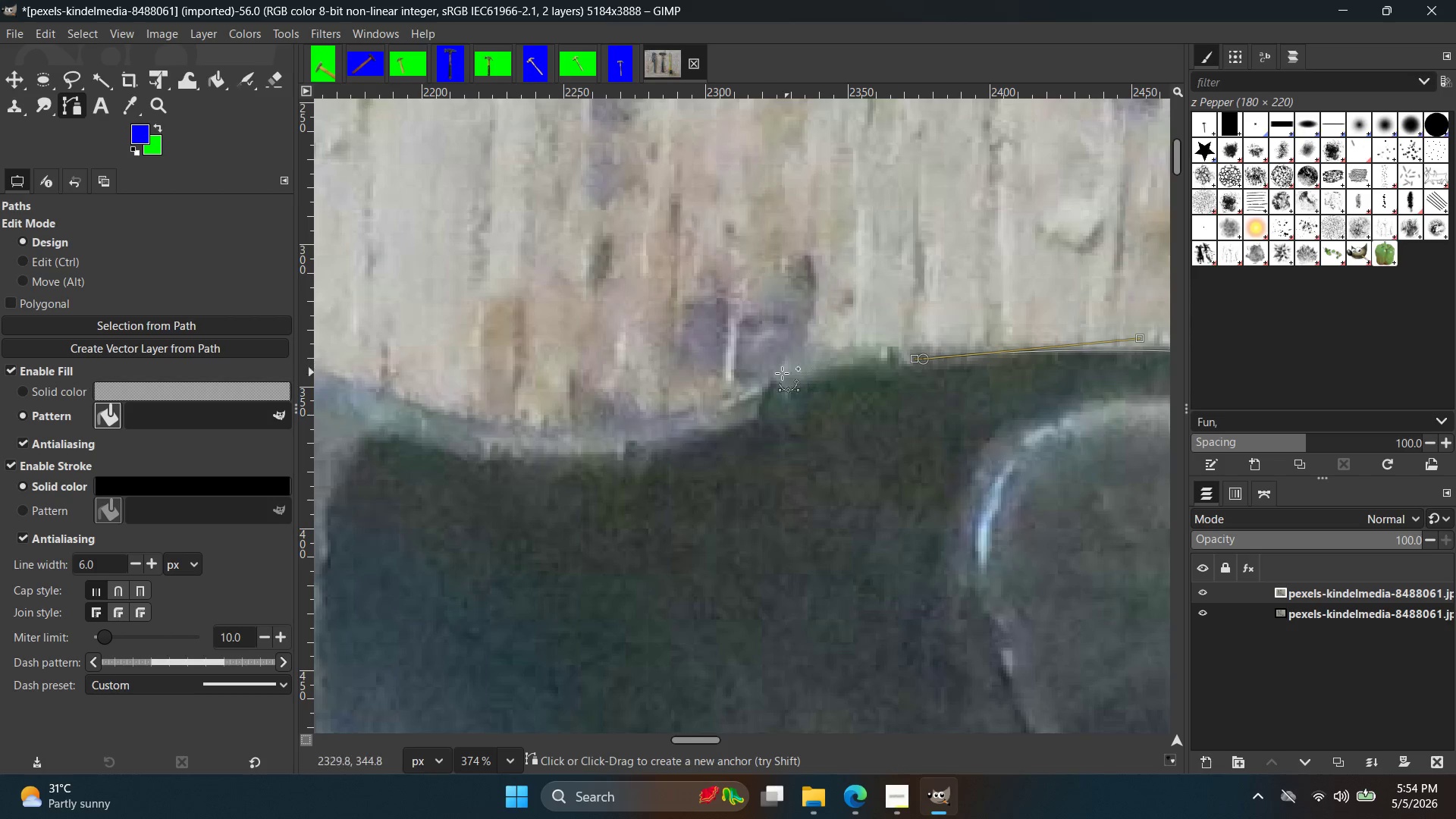 
left_click_drag(start_coordinate=[740, 392], to_coordinate=[678, 428])
 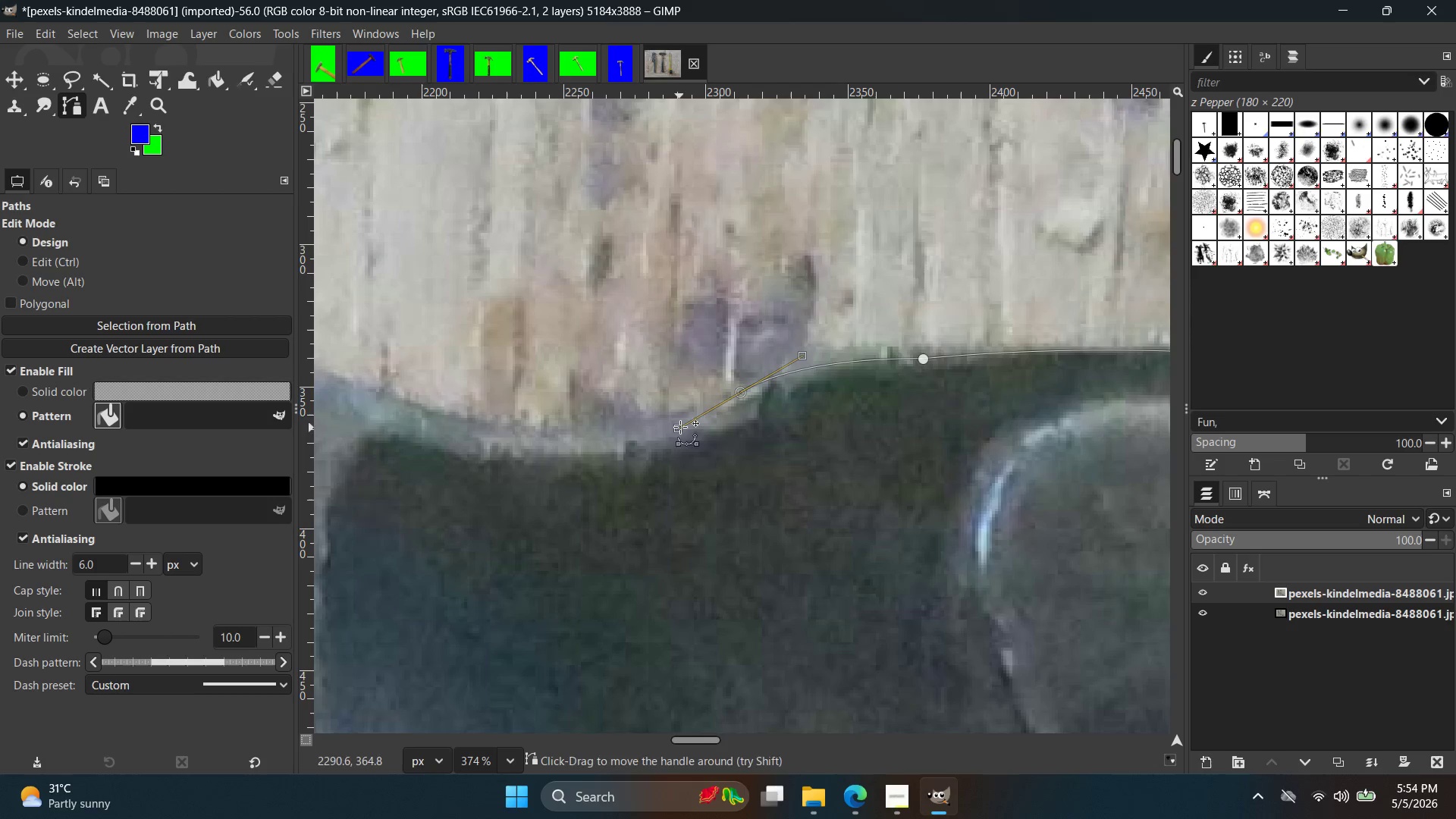 
key(Control+ControlLeft)
 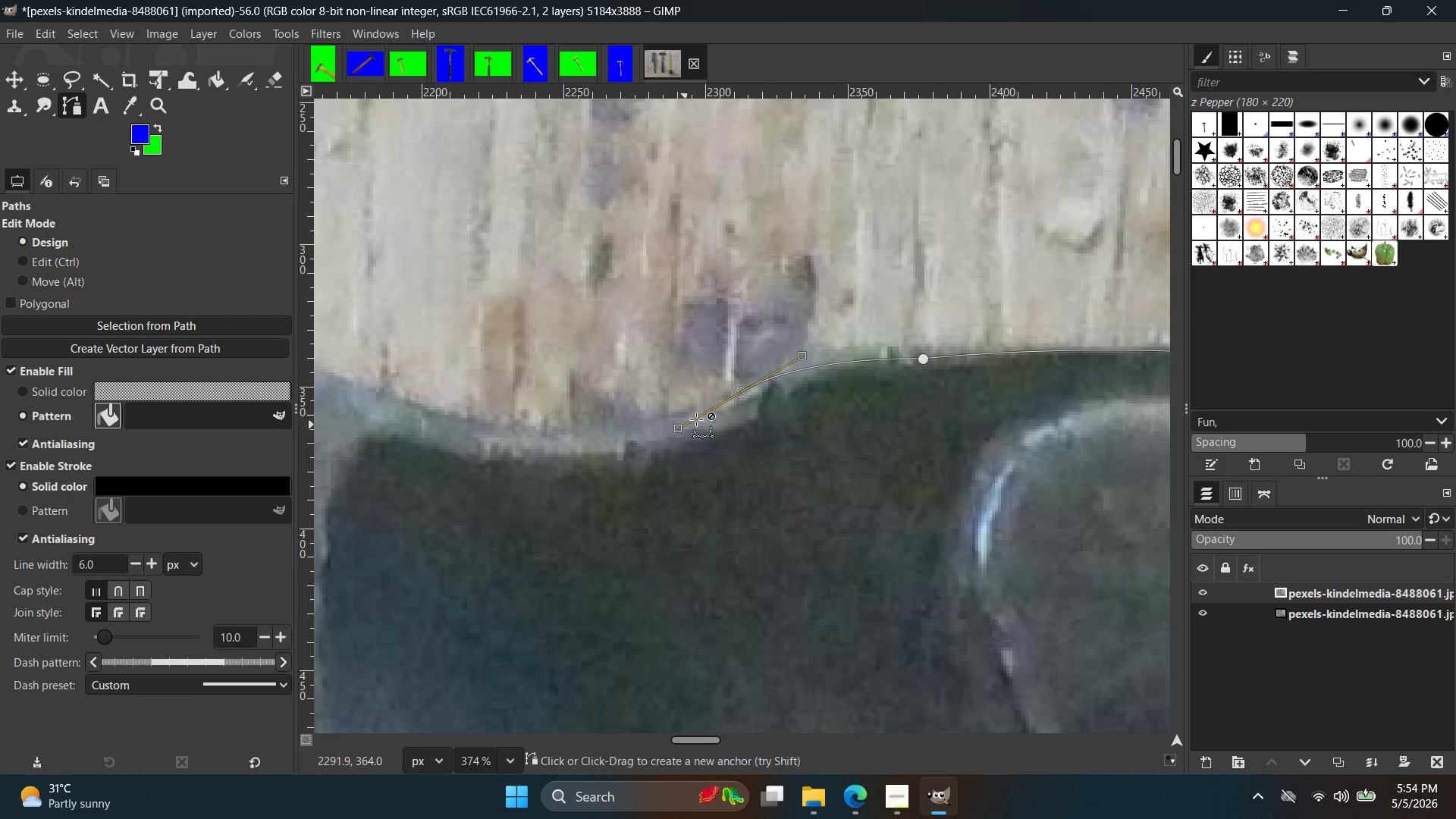 
key(Control+Z)
 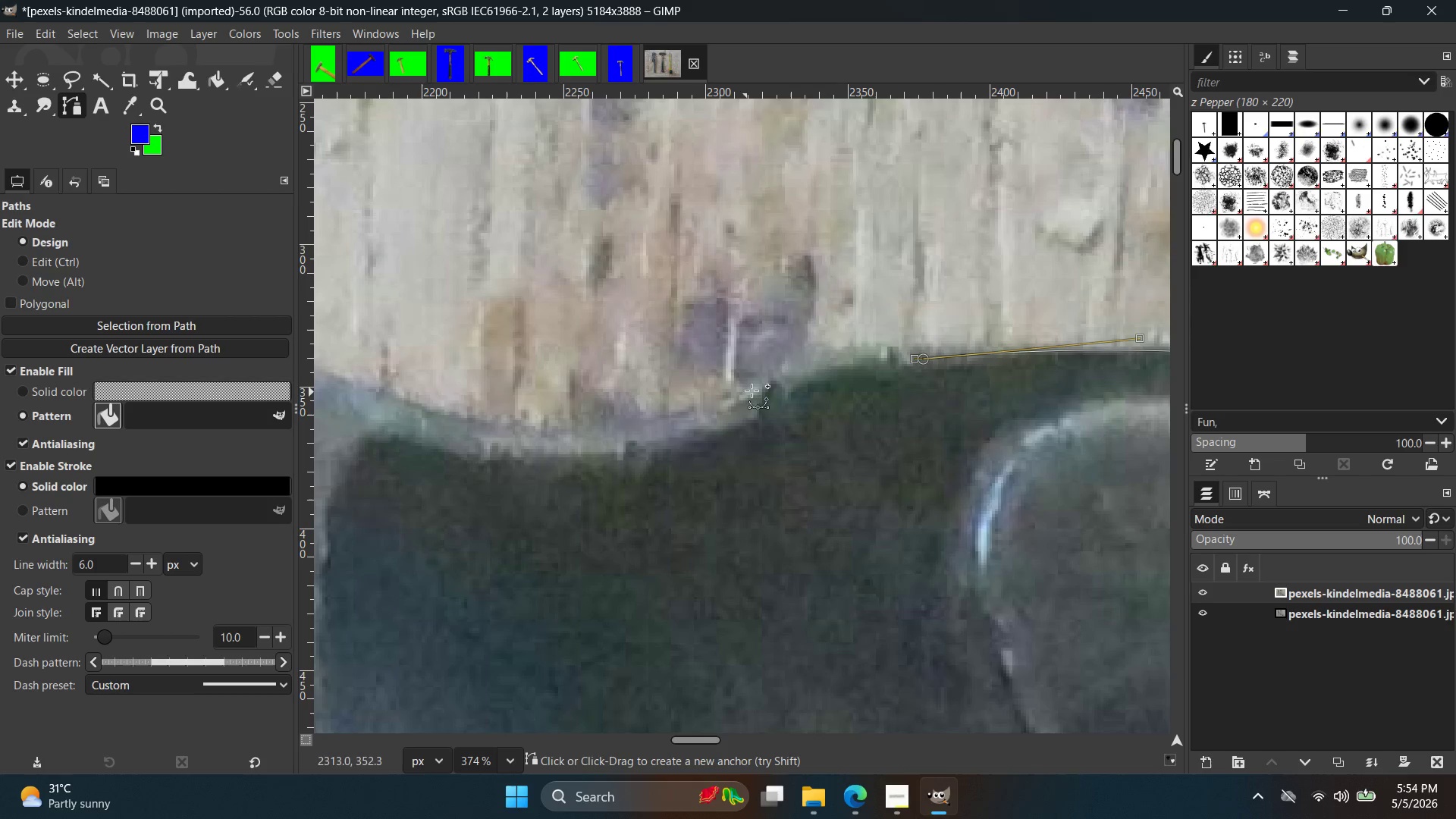 
left_click_drag(start_coordinate=[752, 391], to_coordinate=[733, 423])
 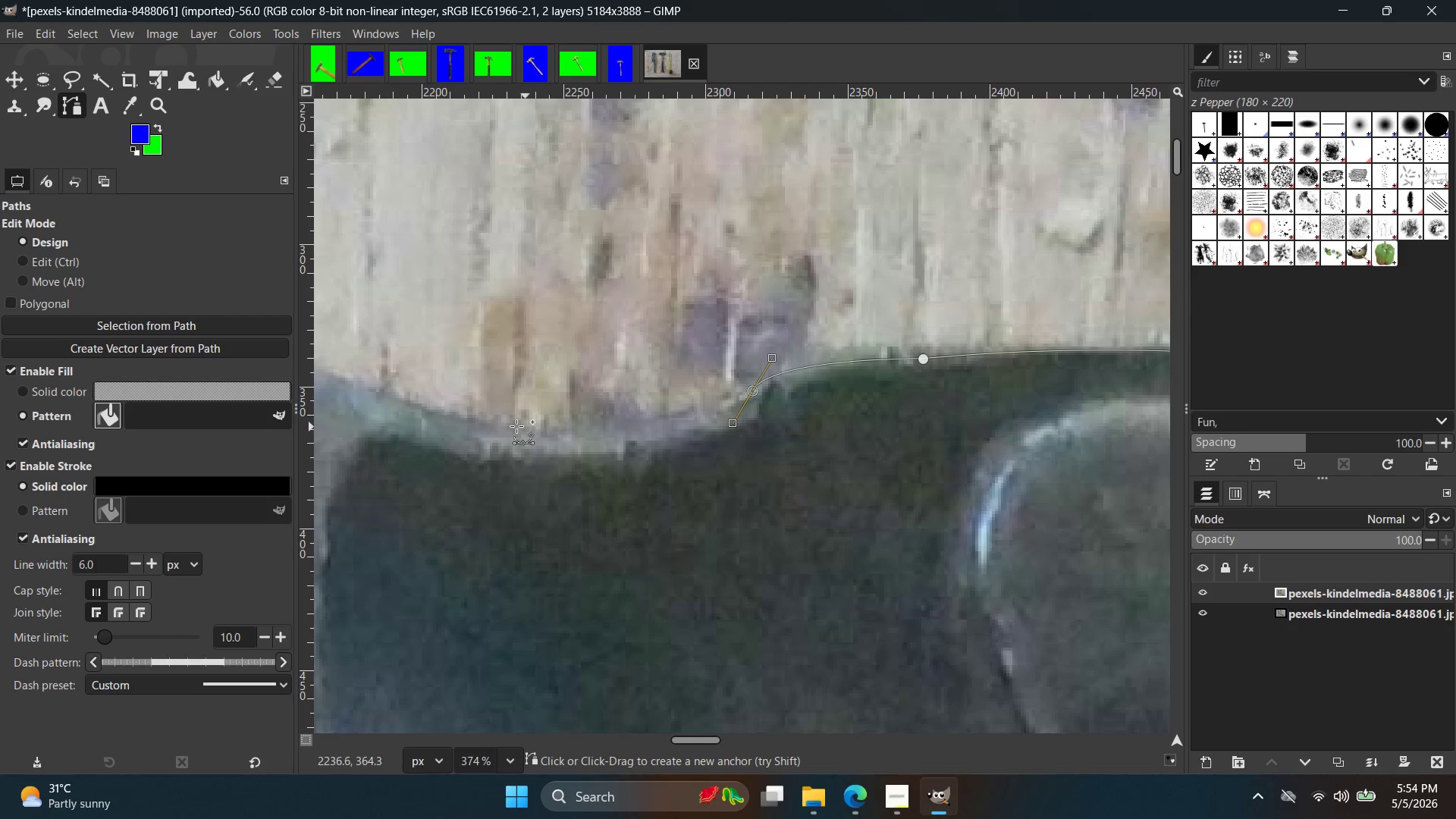 
left_click_drag(start_coordinate=[486, 425], to_coordinate=[460, 406])
 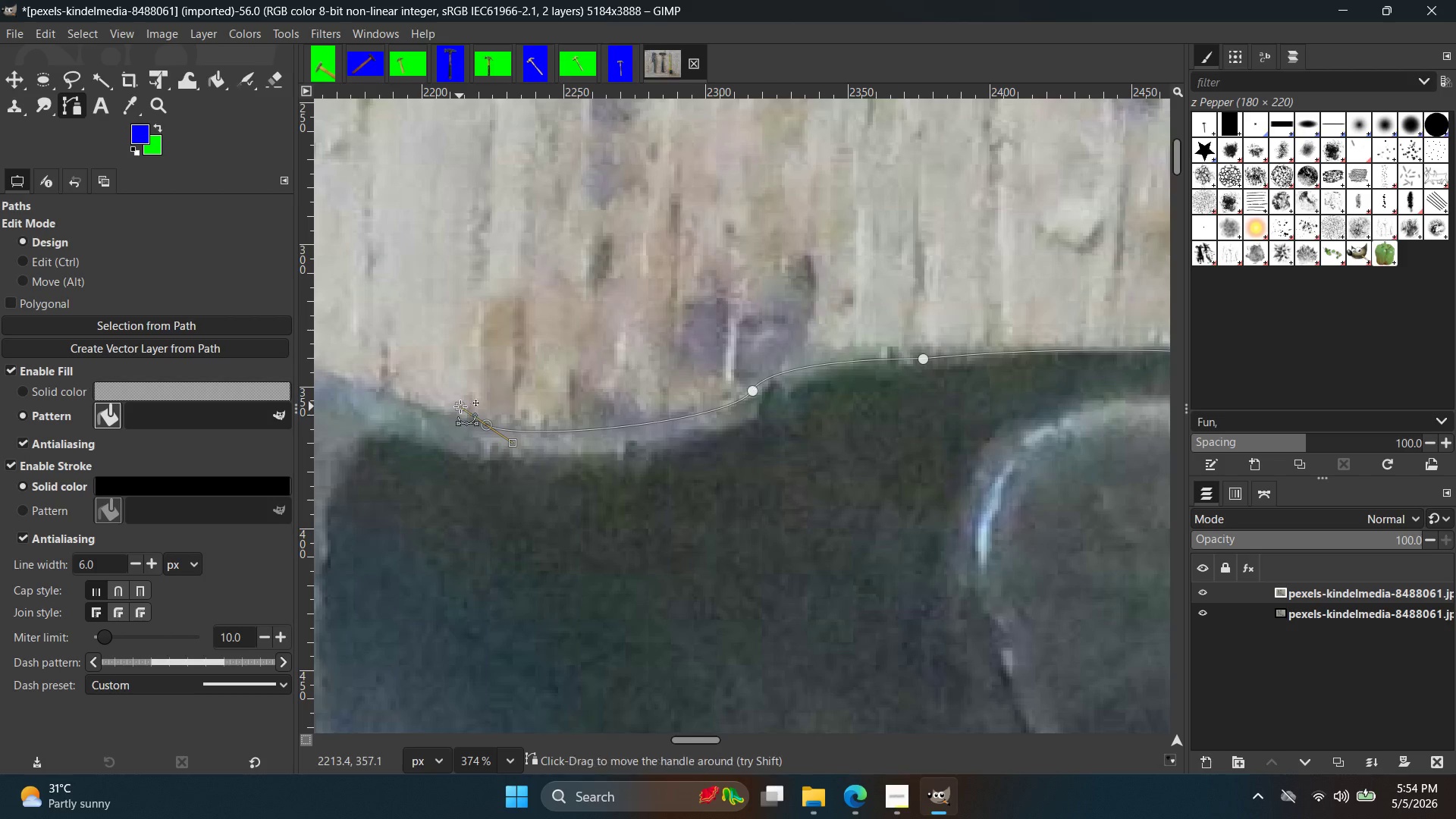 
key(Control+ControlLeft)
 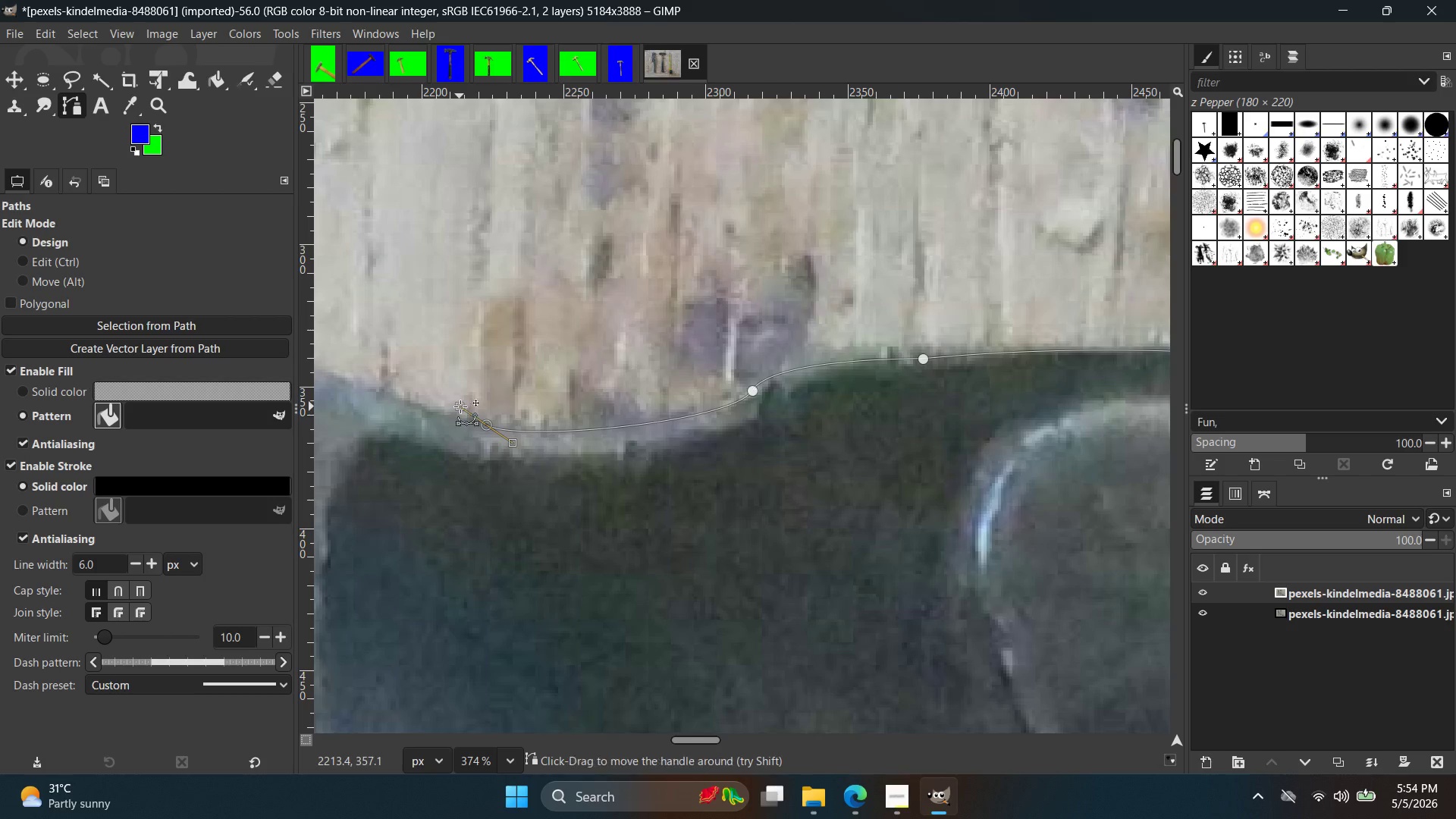 
key(Control+Z)
 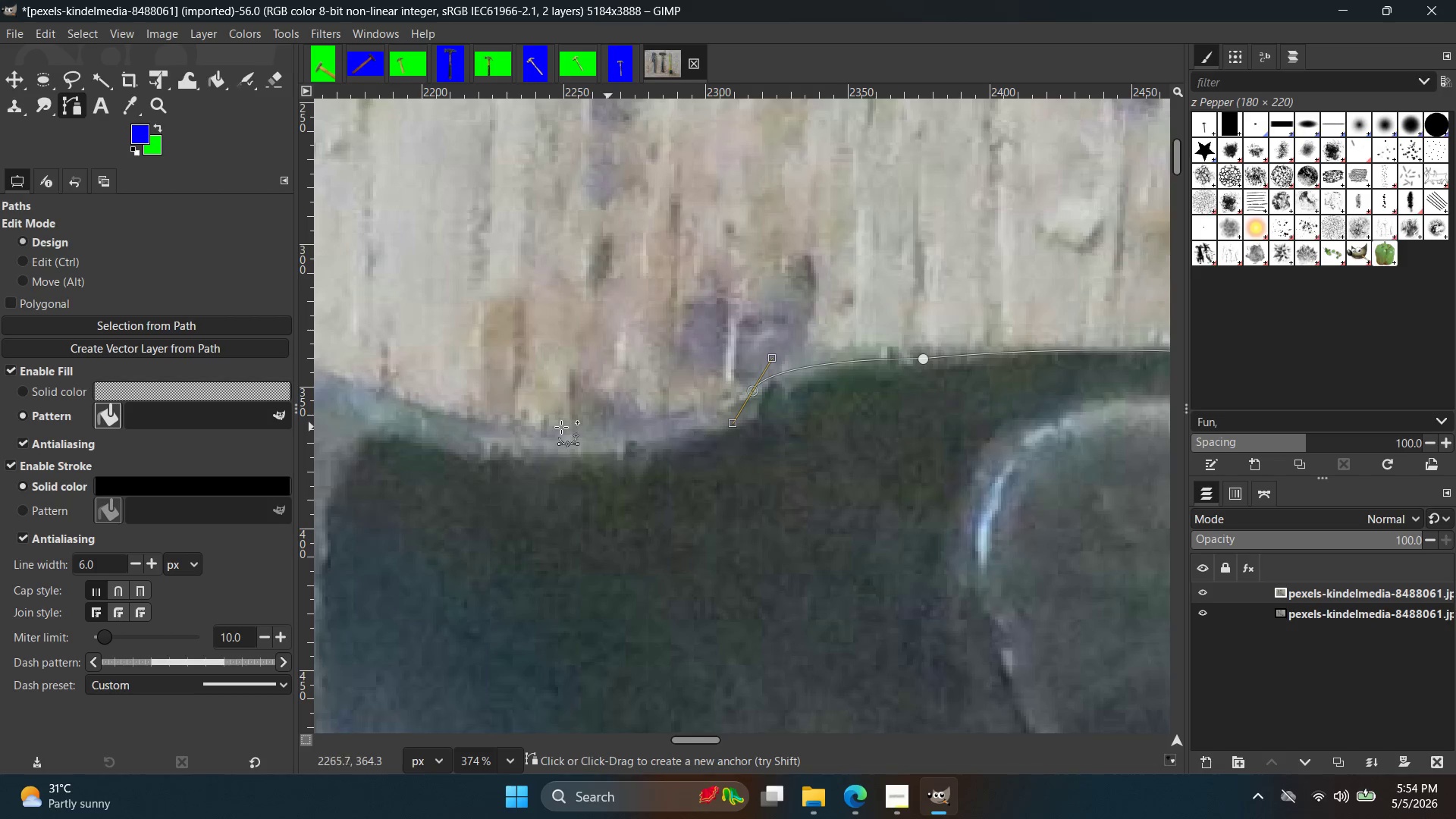 
hold_key(key=Space, duration=0.36)
 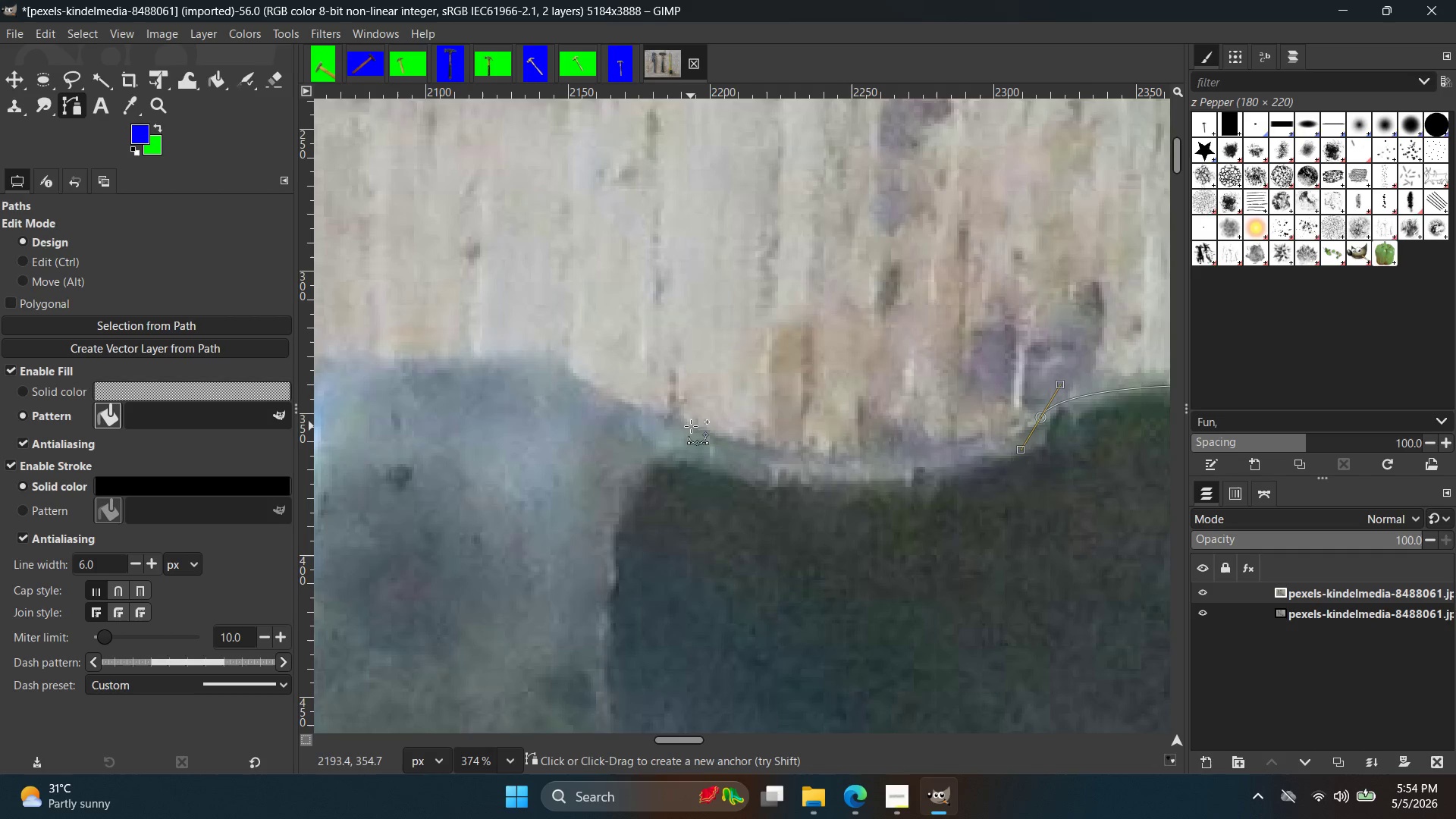 
left_click_drag(start_coordinate=[691, 426], to_coordinate=[629, 368])
 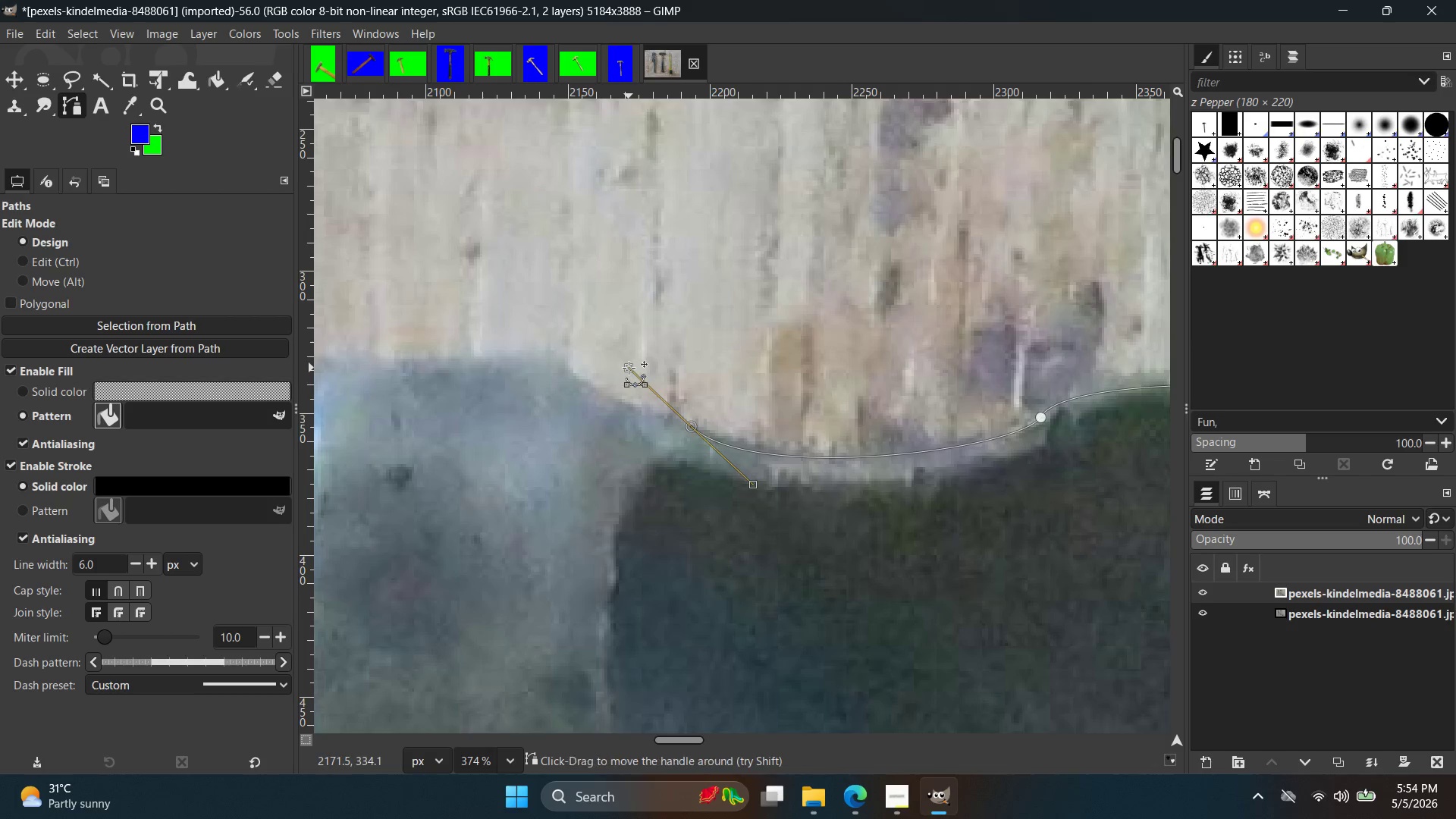 
key(Control+ControlLeft)
 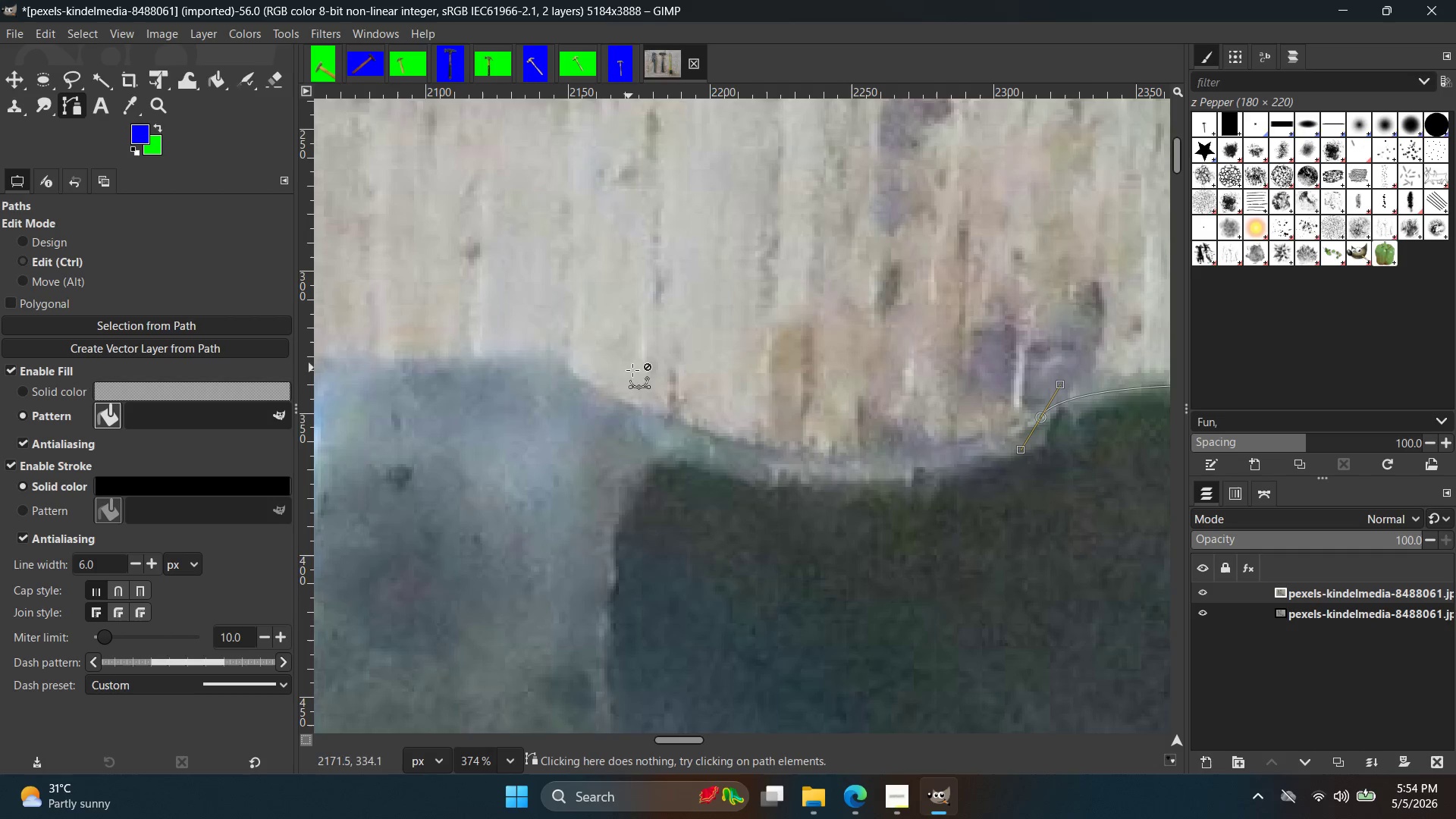 
key(Control+Z)
 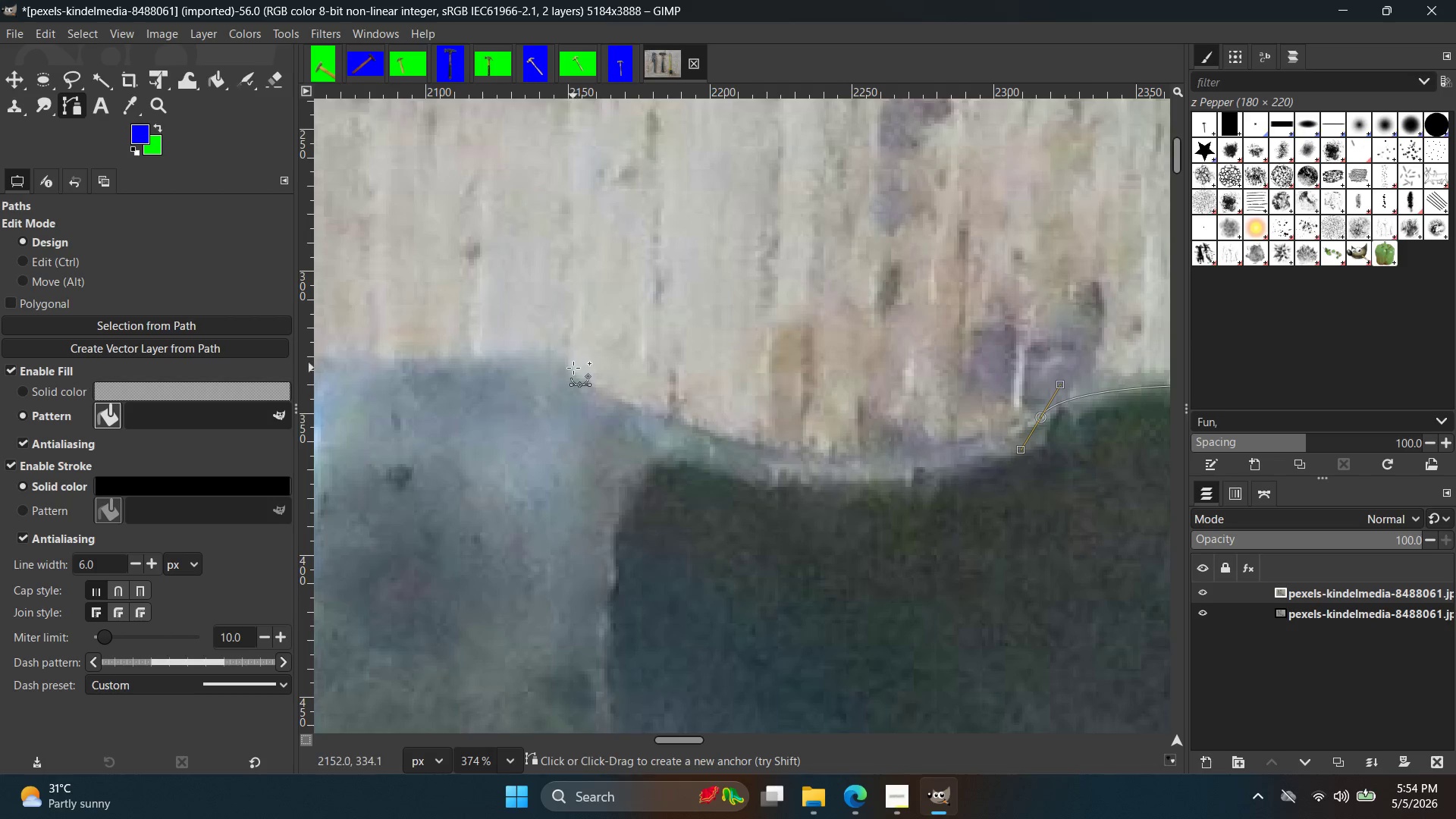 
left_click_drag(start_coordinate=[566, 362], to_coordinate=[482, 271])
 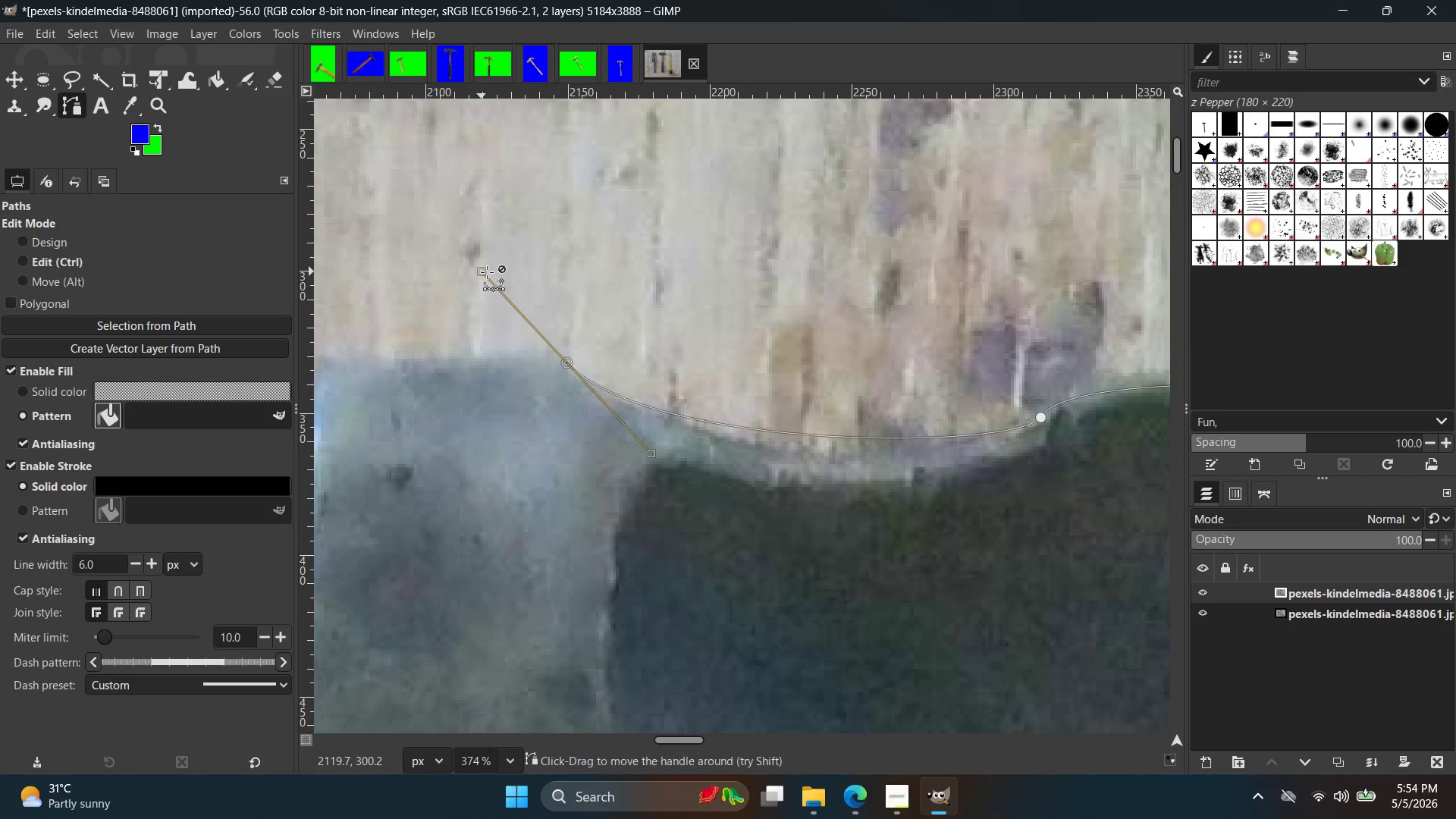 
key(Control+Z)
 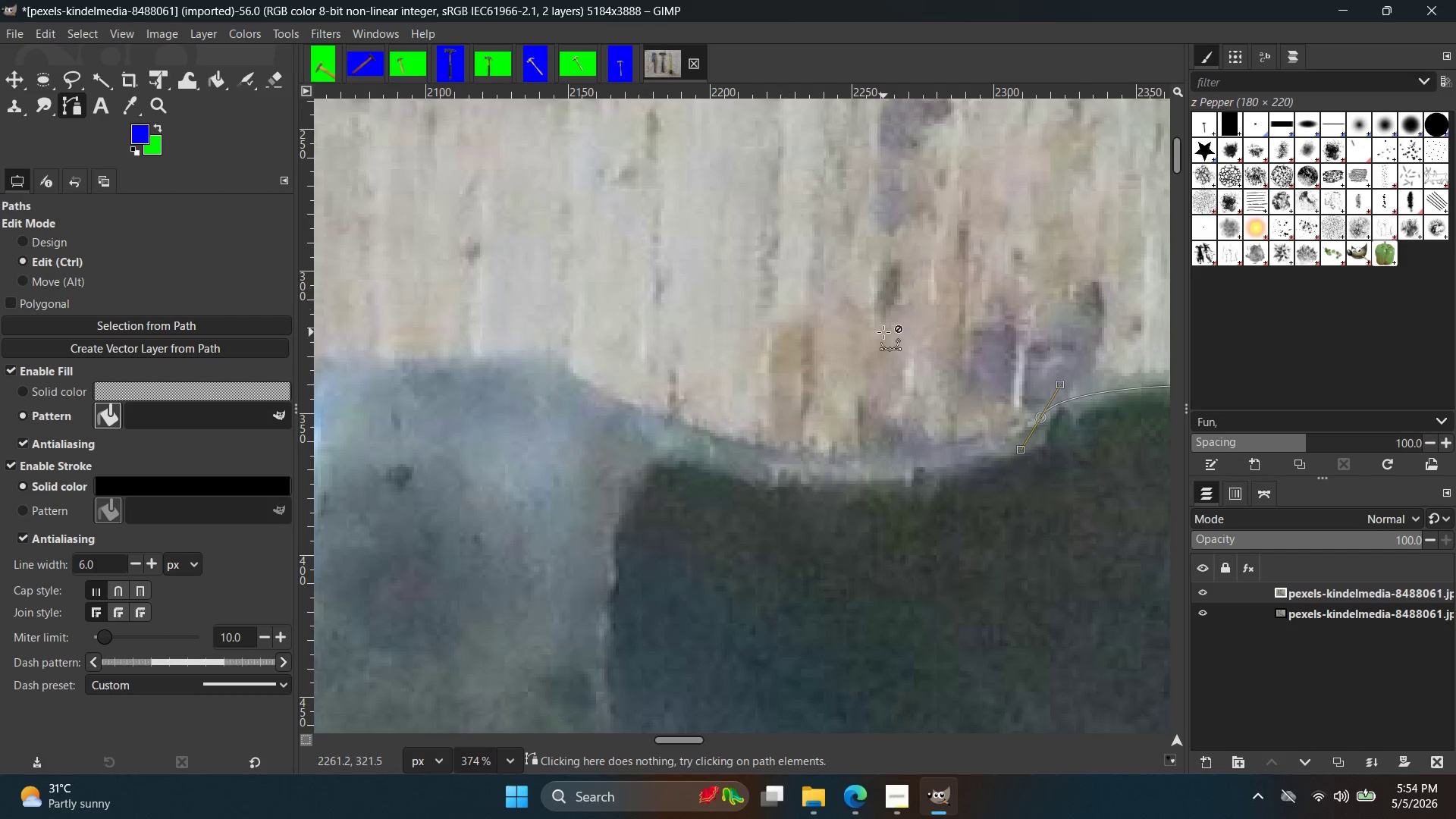 
key(Control+Z)
 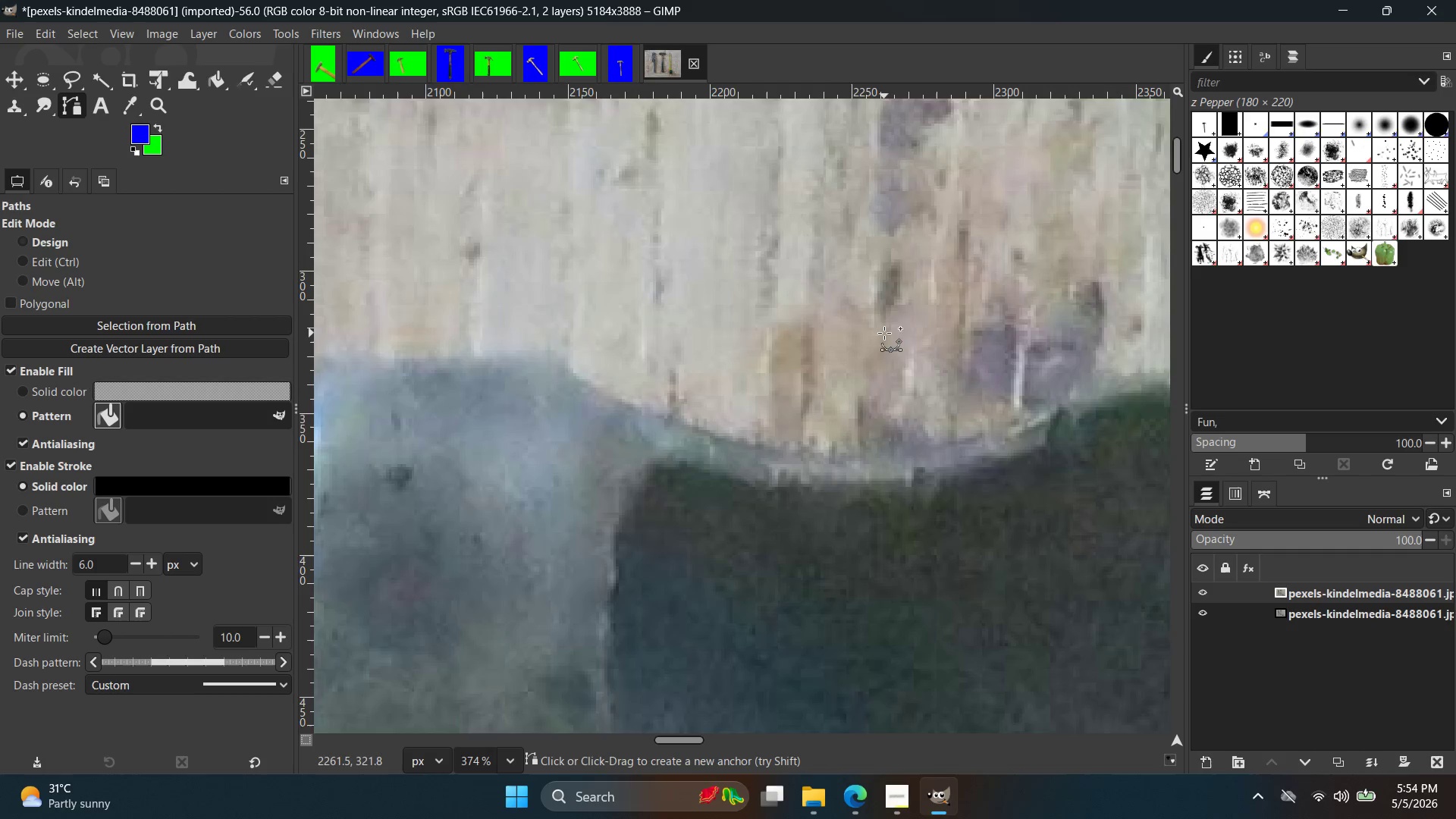 
hold_key(key=Space, duration=0.61)
 